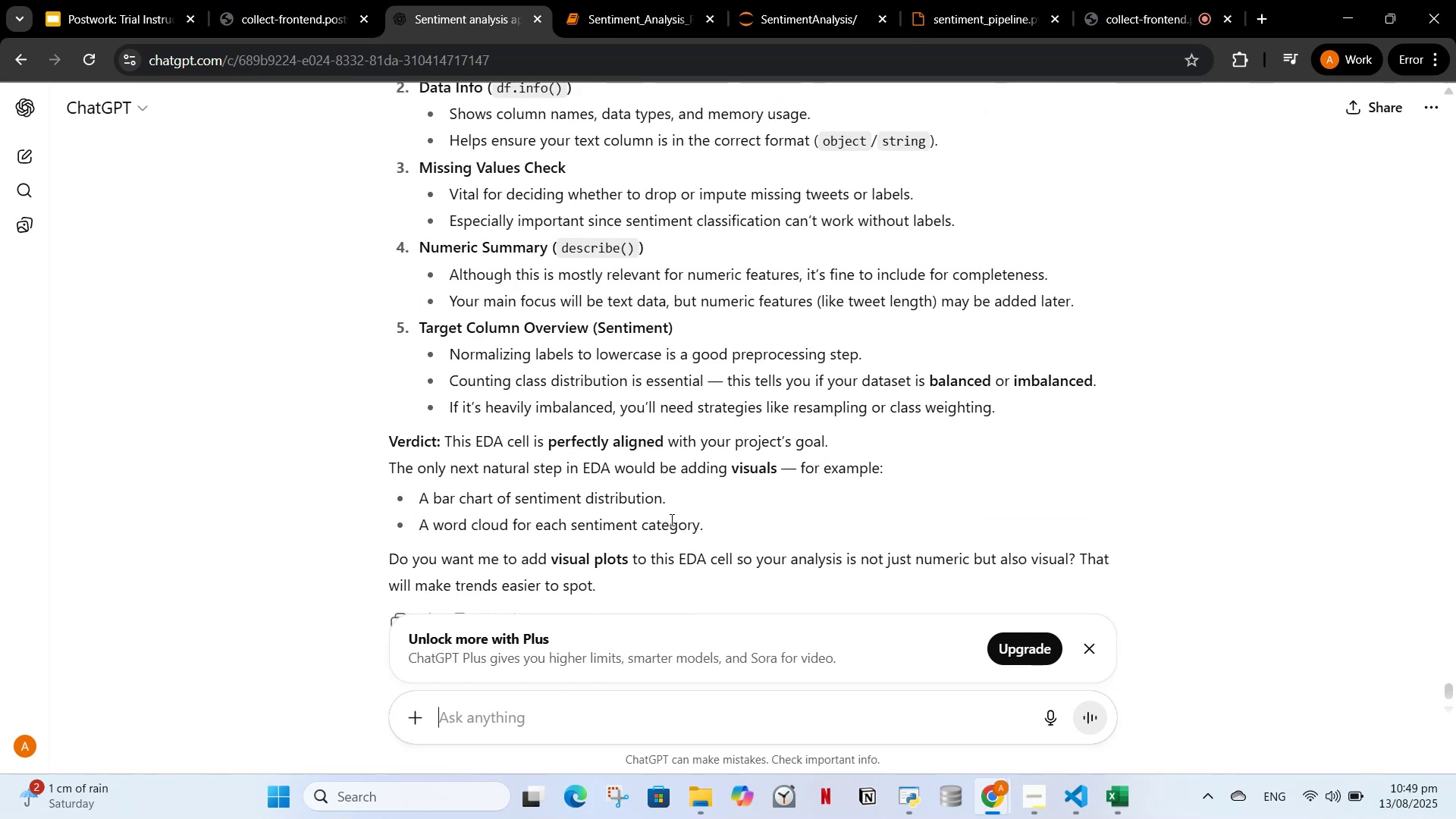 
scroll: coordinate [674, 514], scroll_direction: down, amount: 1.0
 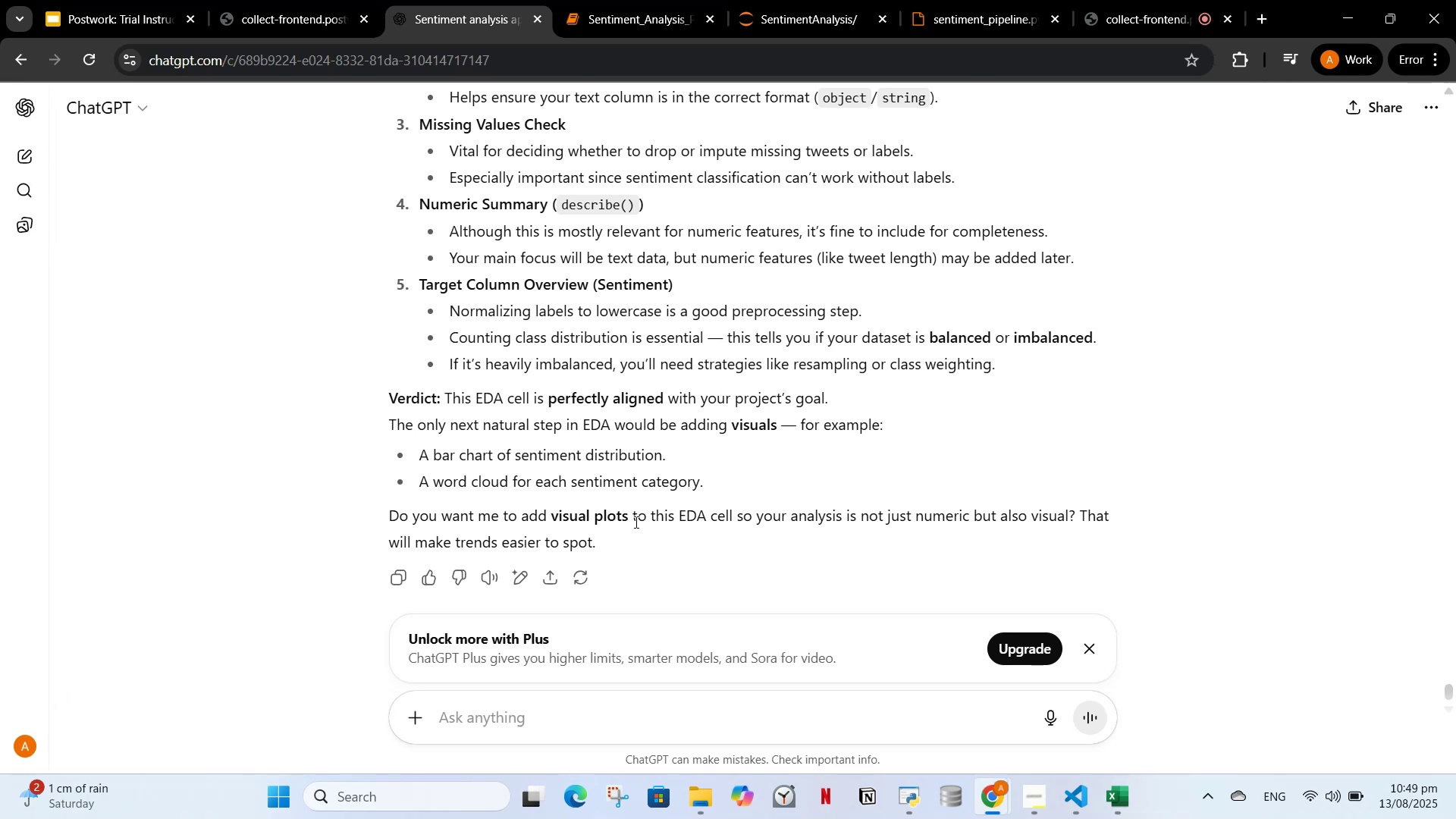 
wait(5.68)
 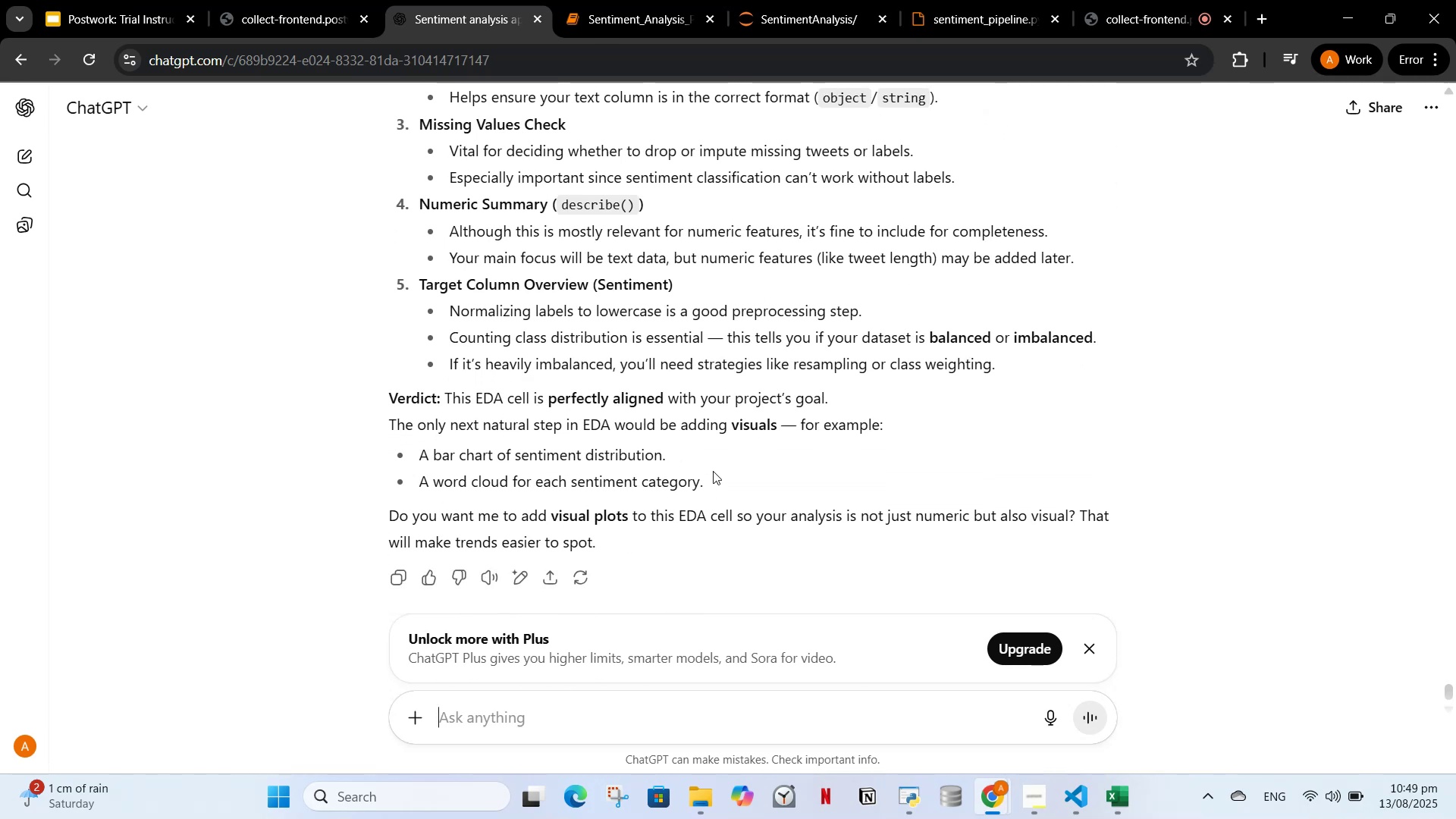 
left_click([598, 720])
 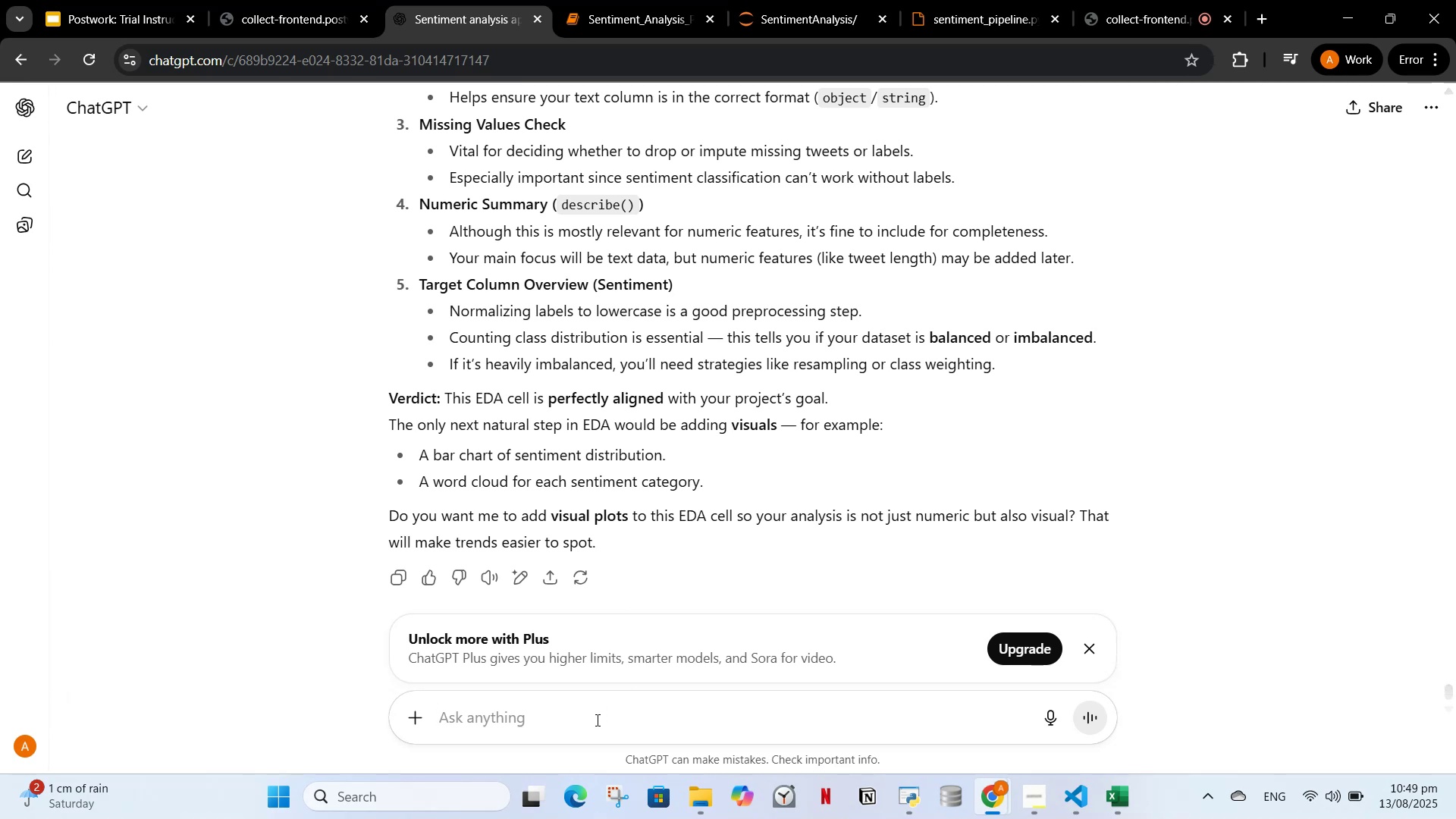 
type(yes )
 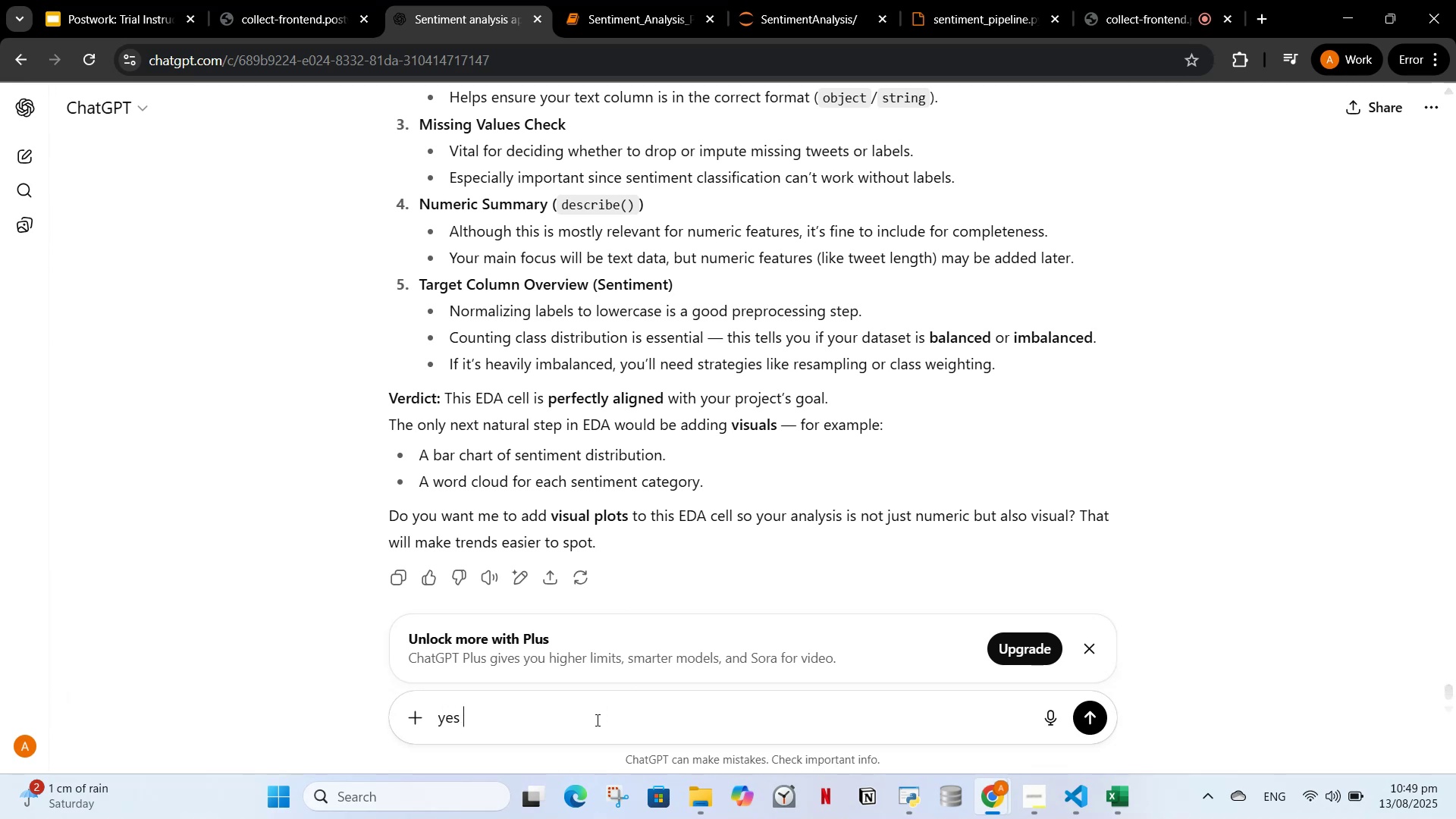 
key(Enter)
 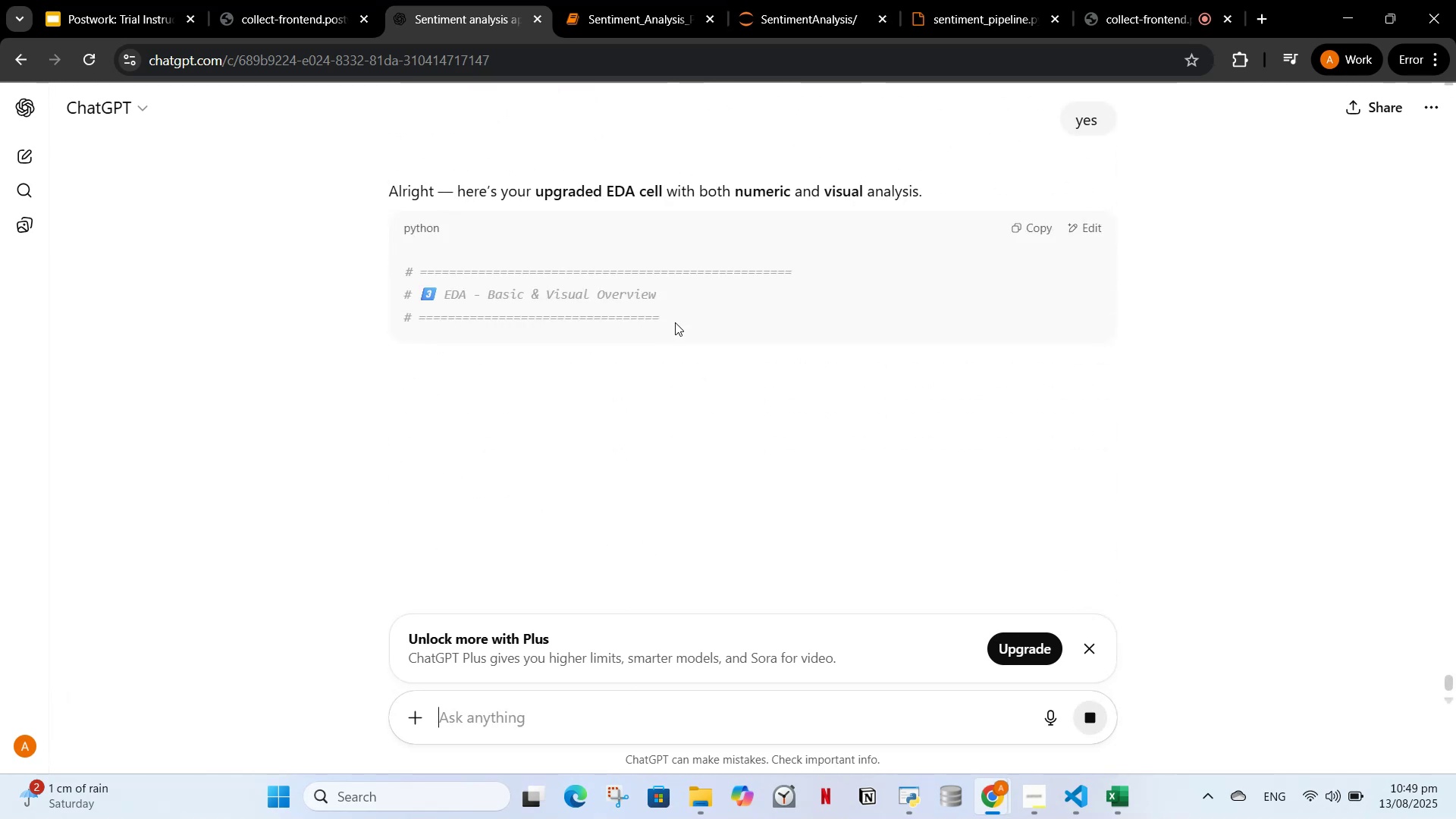 
scroll: coordinate [851, 400], scroll_direction: down, amount: 17.0
 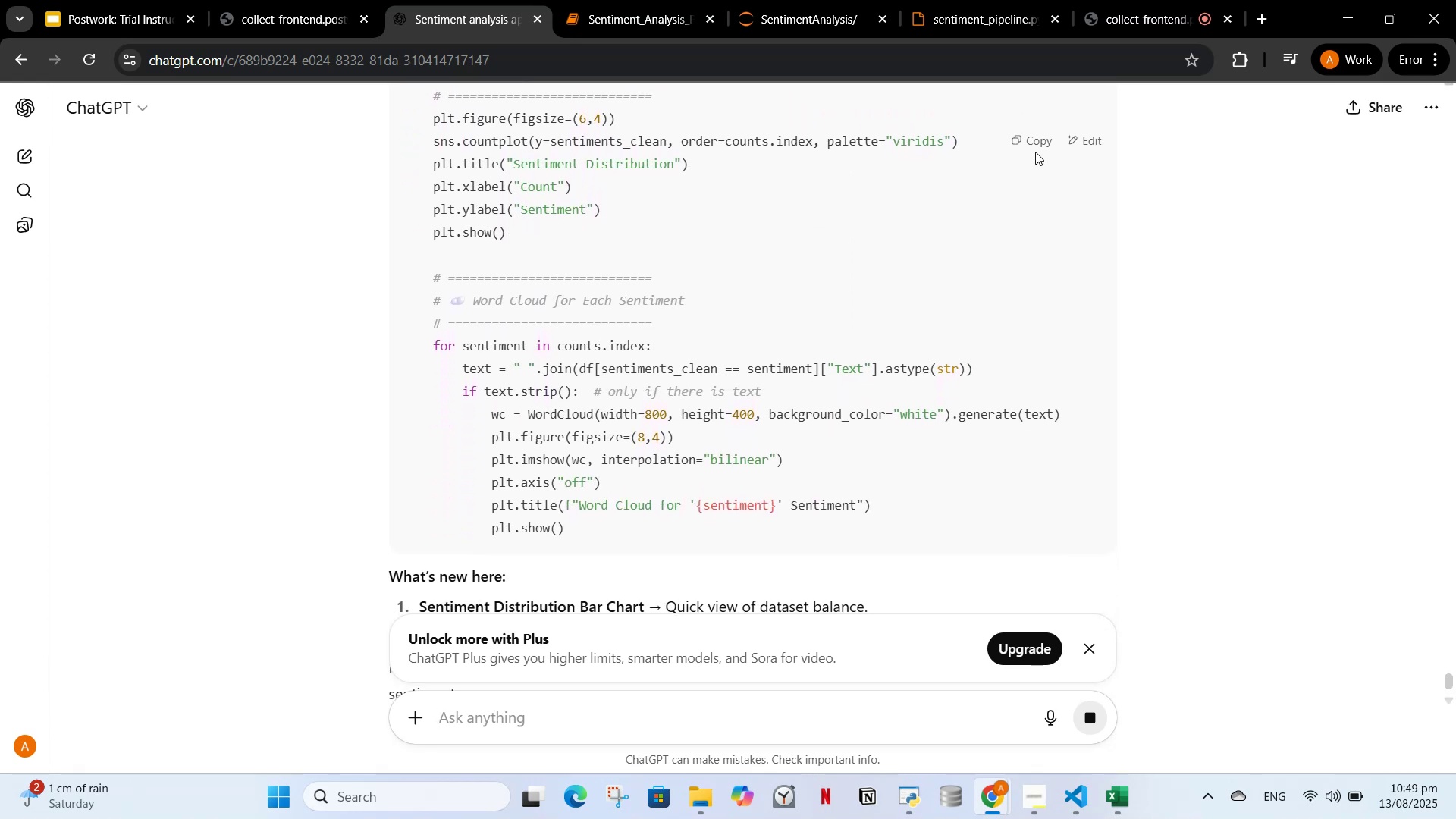 
left_click([1027, 139])
 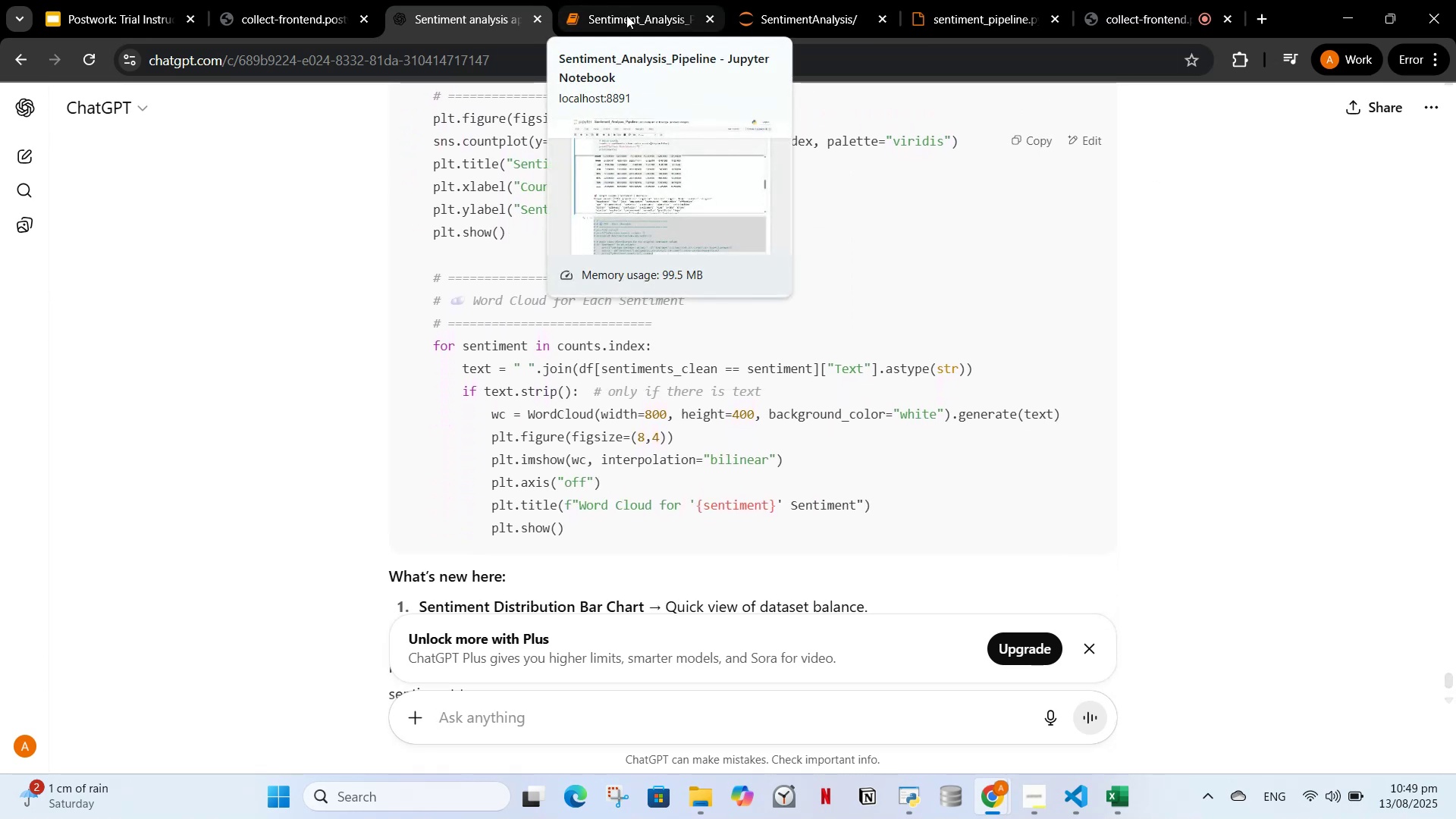 
left_click([626, 15])
 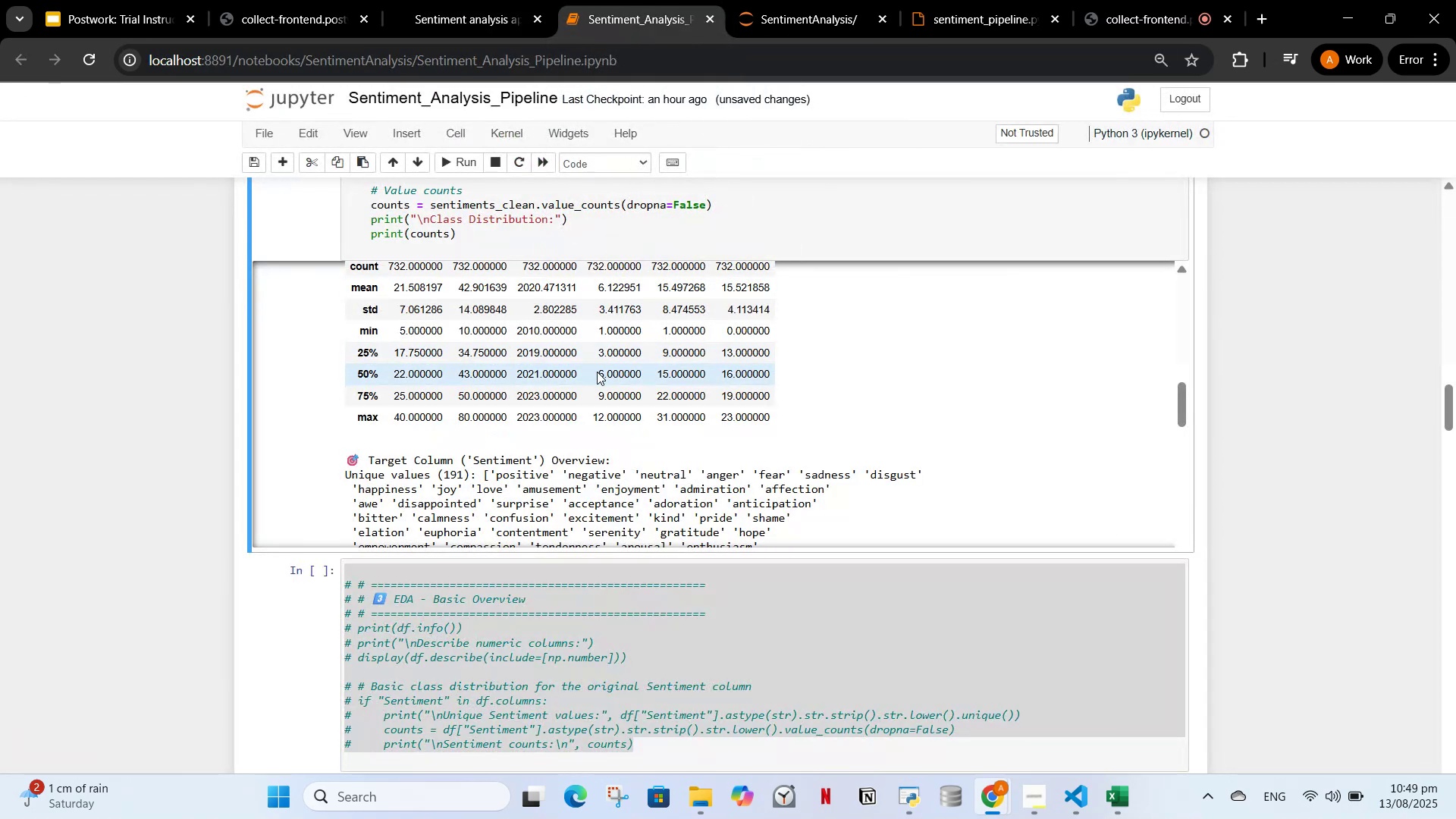 
scroll: coordinate [598, 374], scroll_direction: up, amount: 1.0
 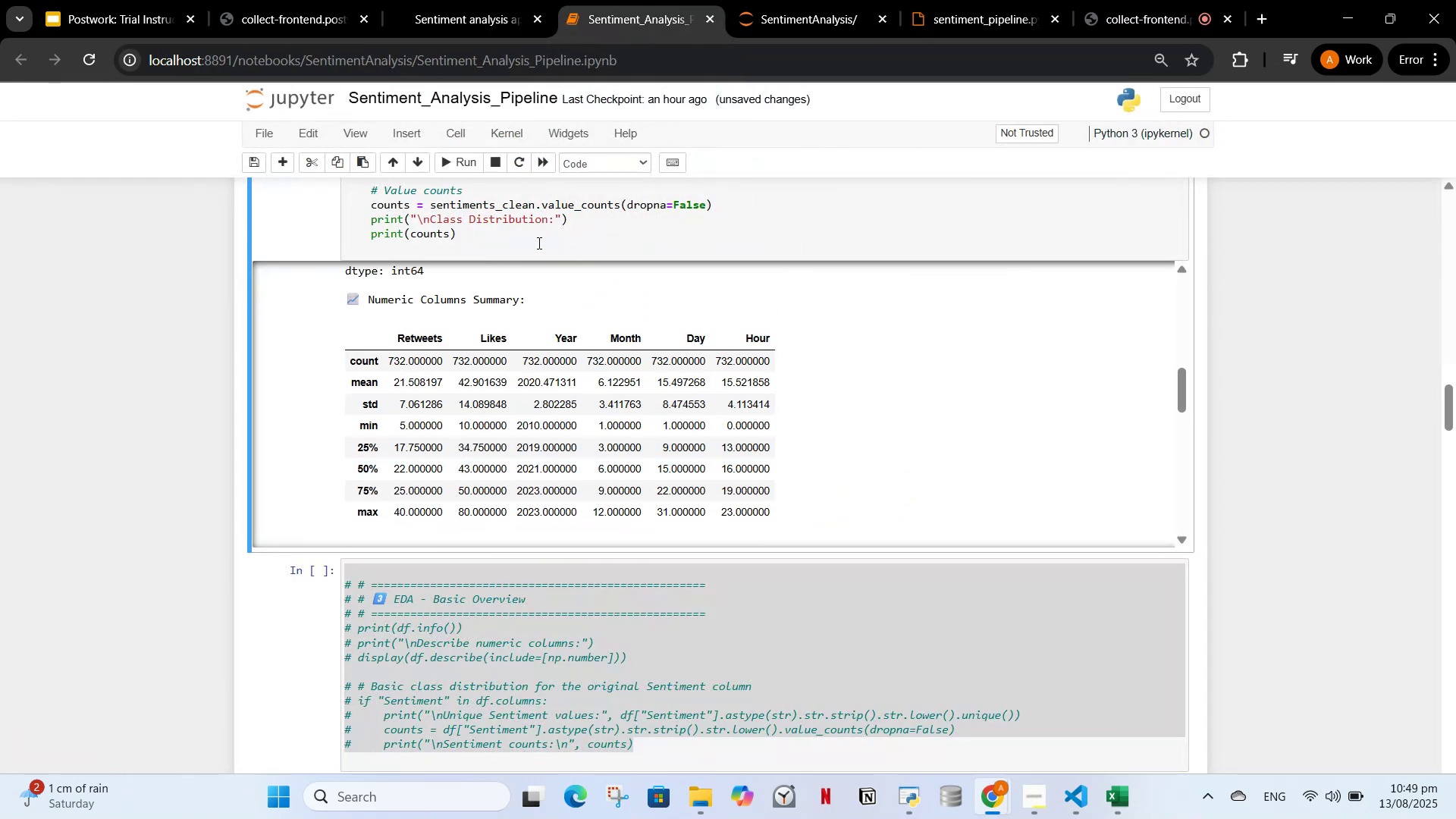 
left_click([538, 234])
 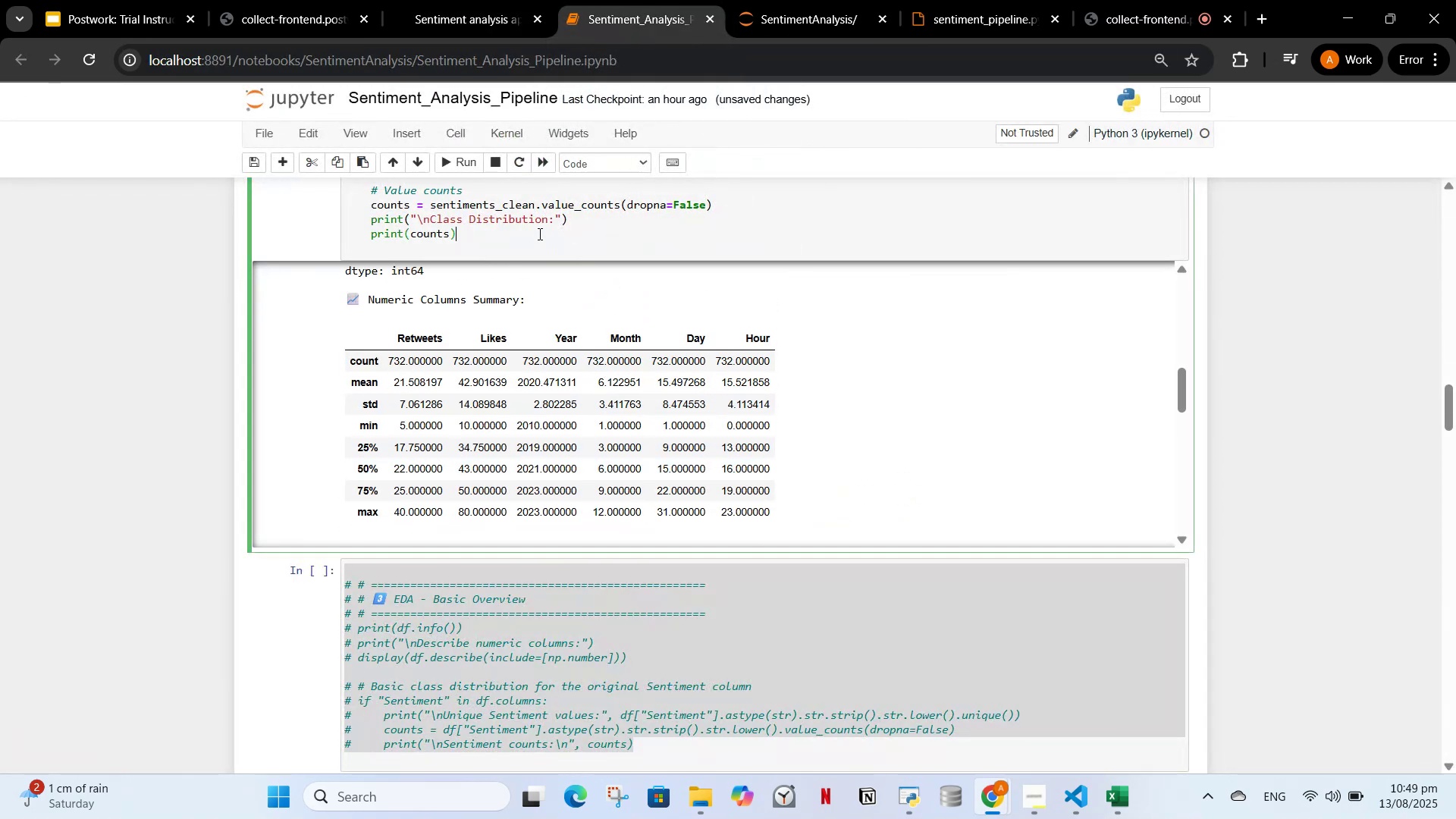 
key(Control+A)
 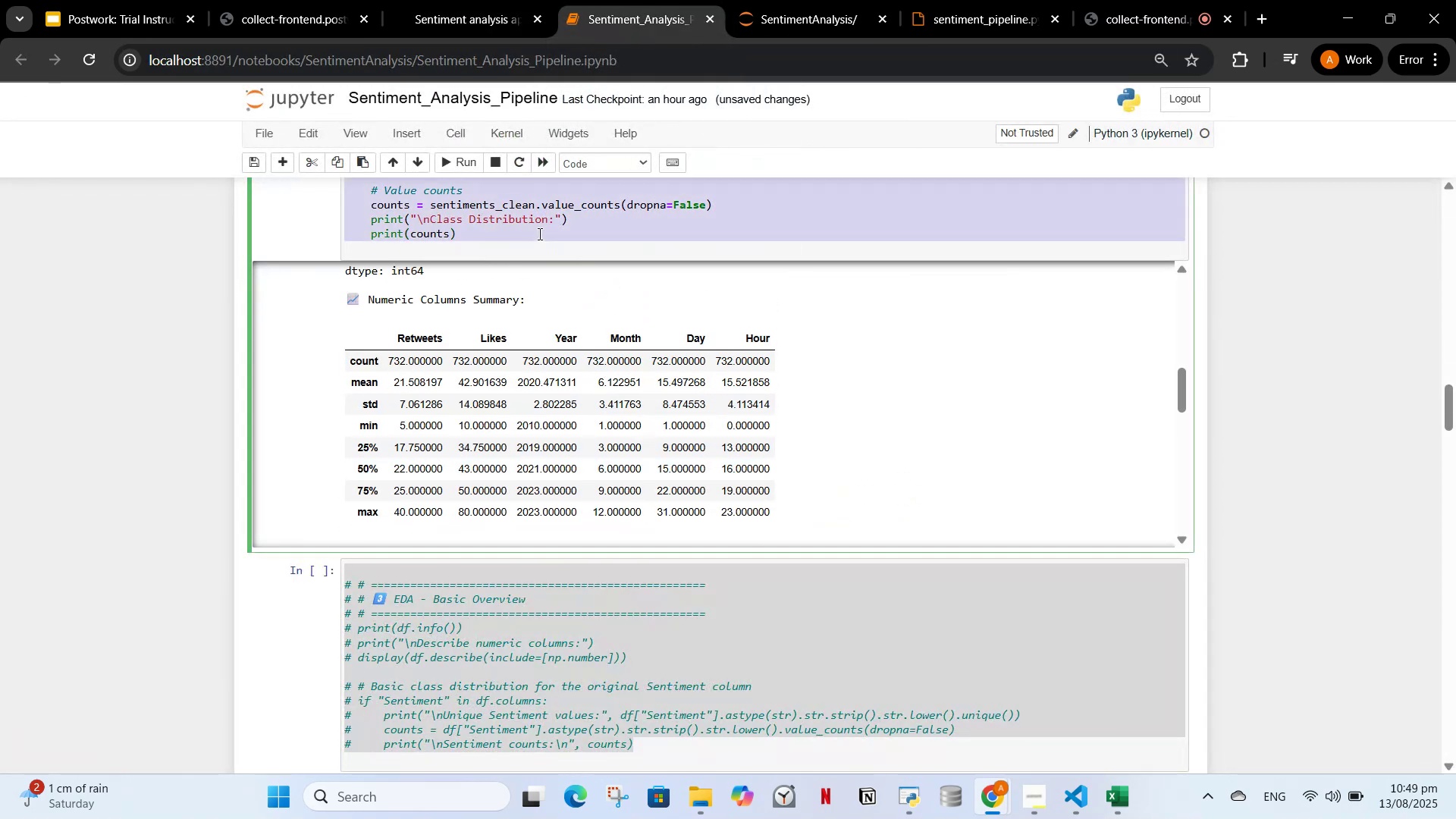 
key(Control+V)
 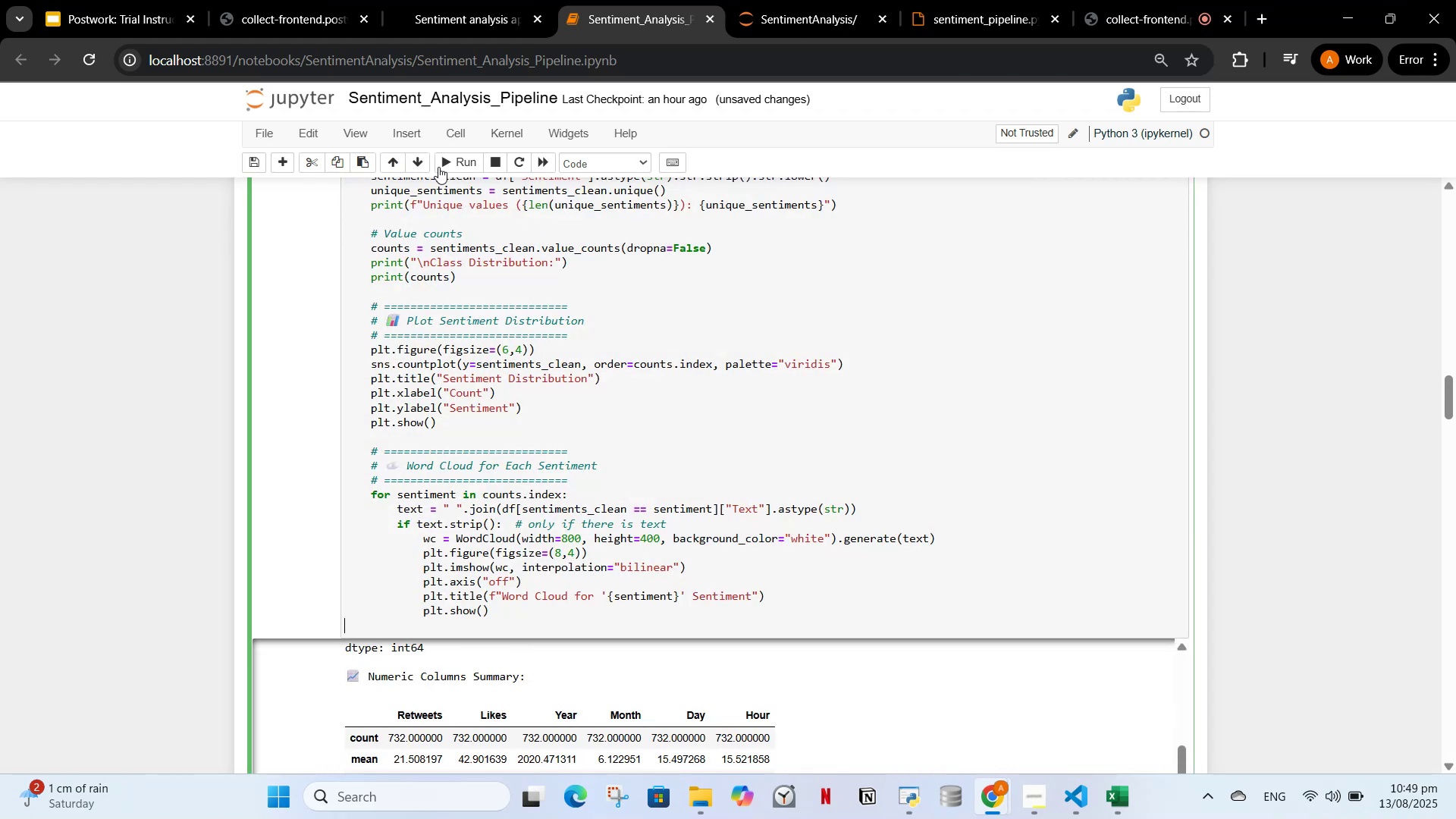 
left_click([447, 165])
 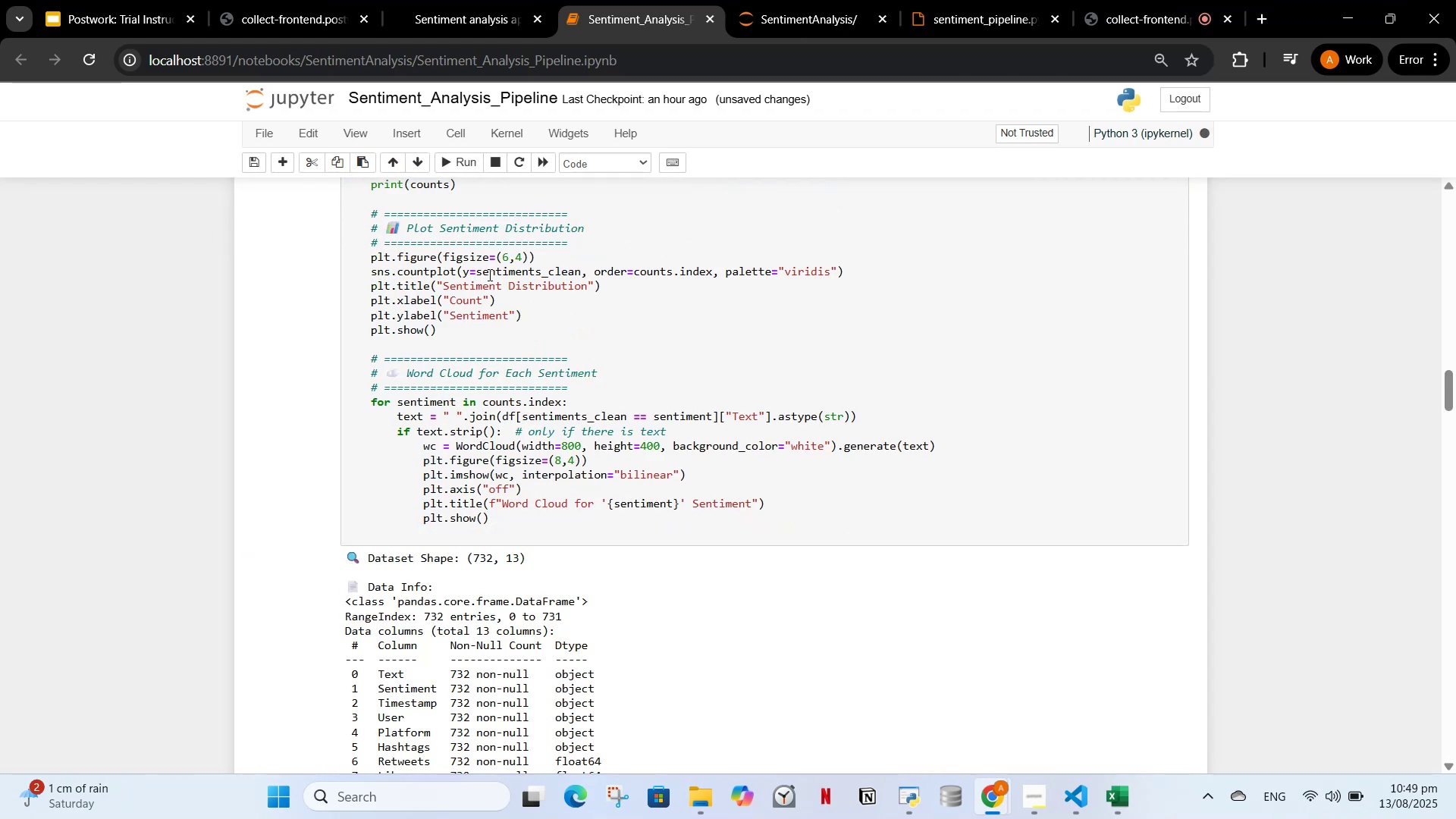 
scroll: coordinate [494, 275], scroll_direction: up, amount: 6.0
 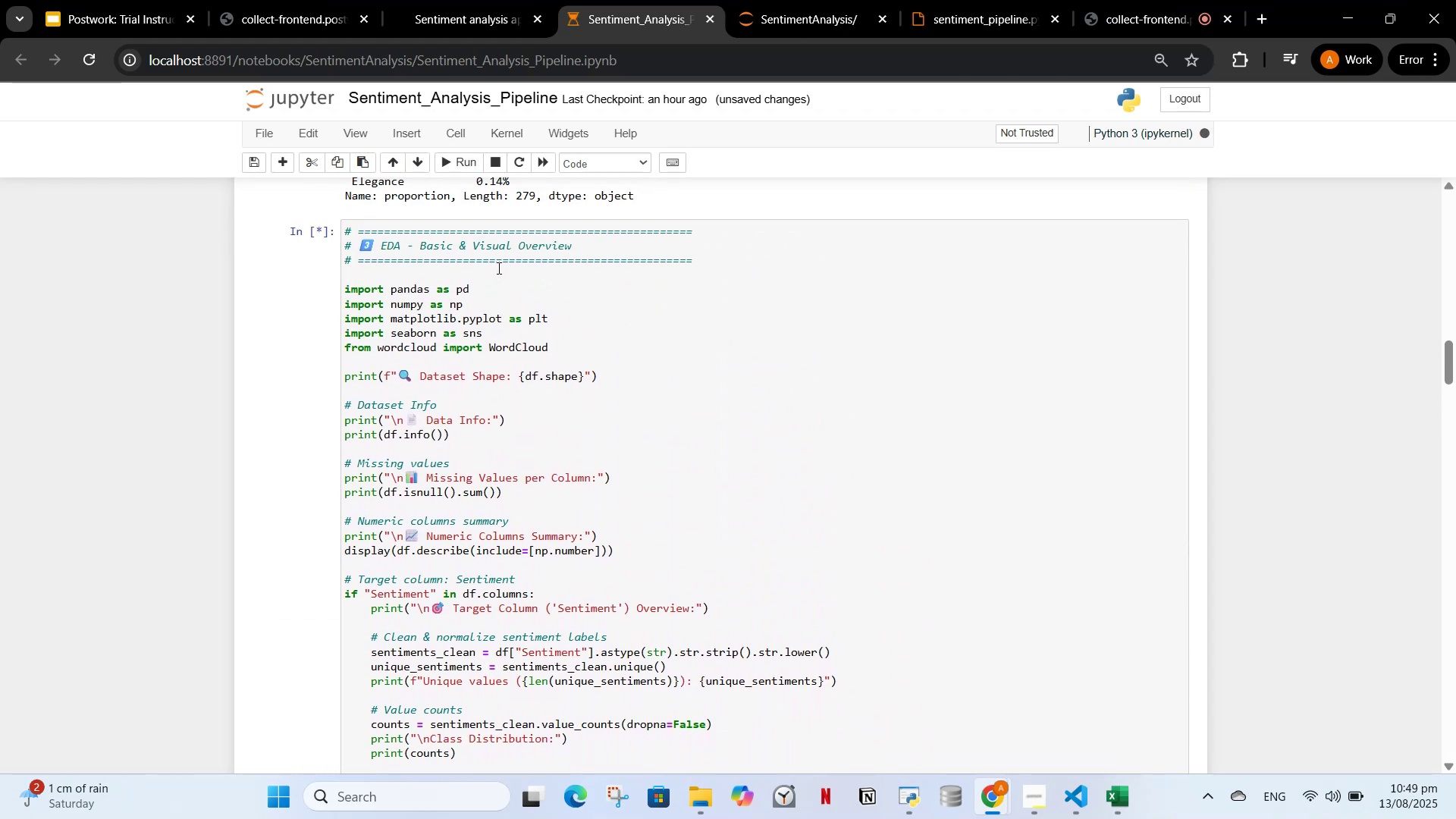 
scroll: coordinate [552, 447], scroll_direction: down, amount: 14.0
 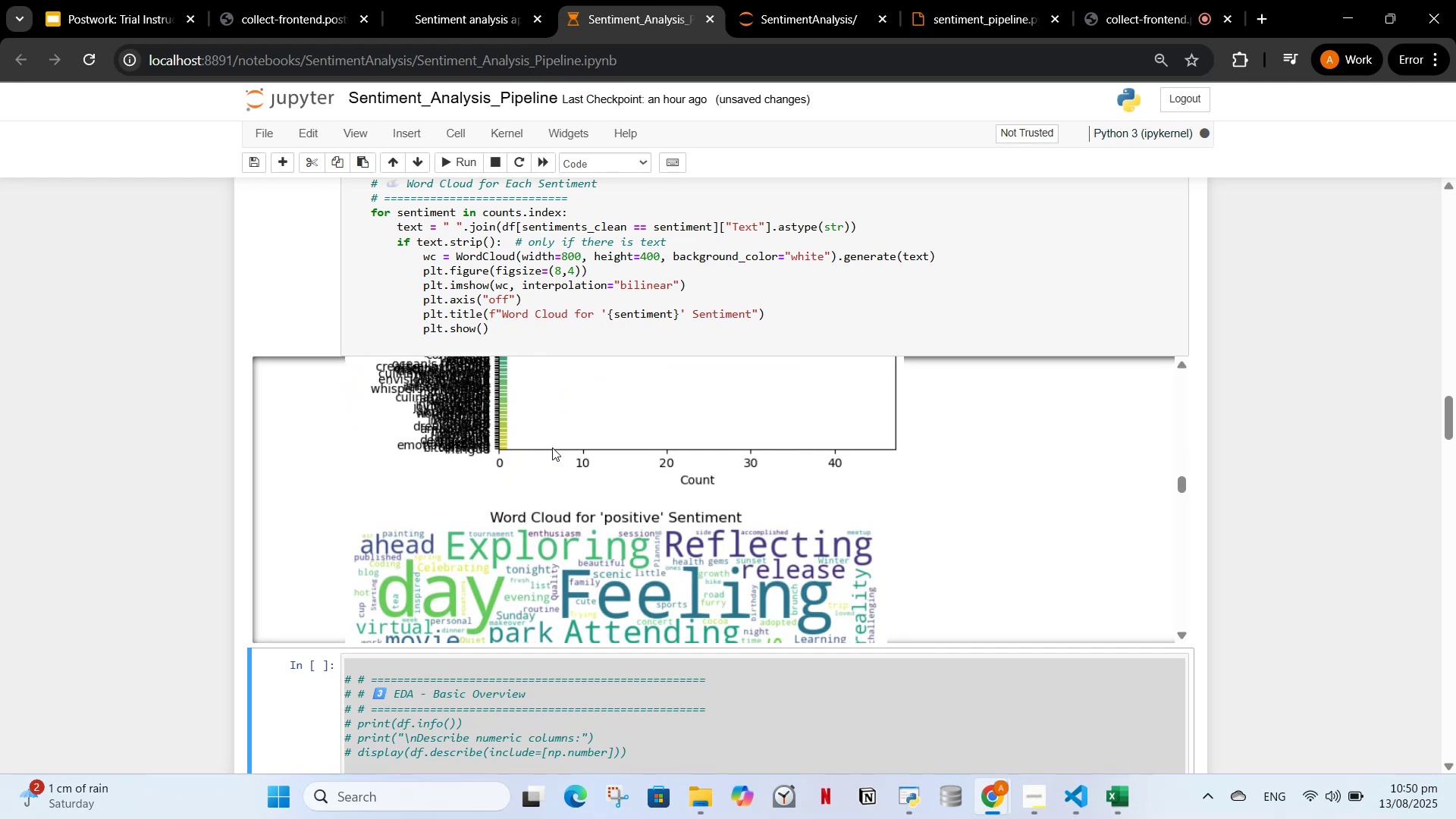 
scroll: coordinate [552, 447], scroll_direction: up, amount: 2.0
 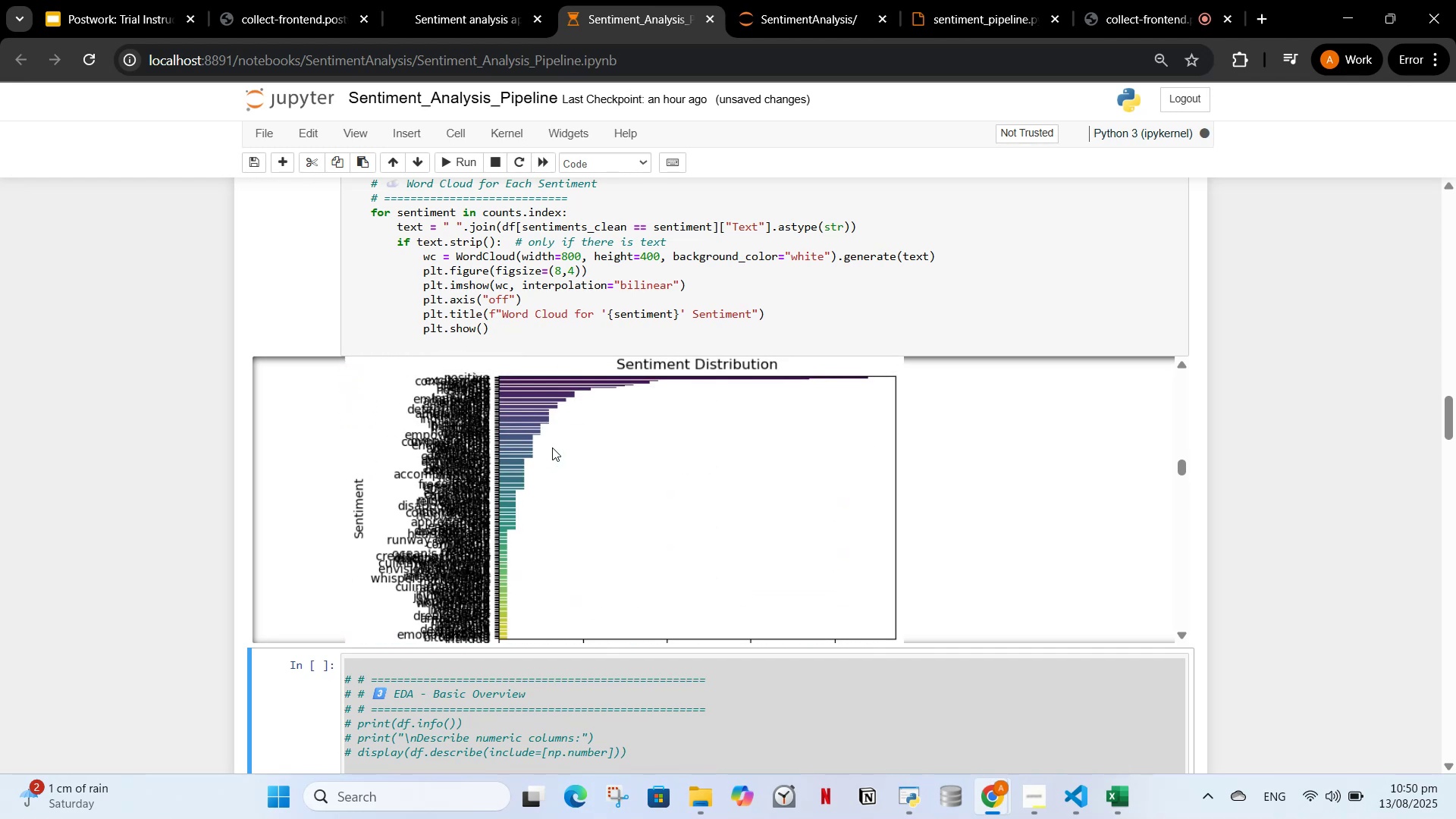 
scroll: coordinate [886, 490], scroll_direction: down, amount: 39.0
 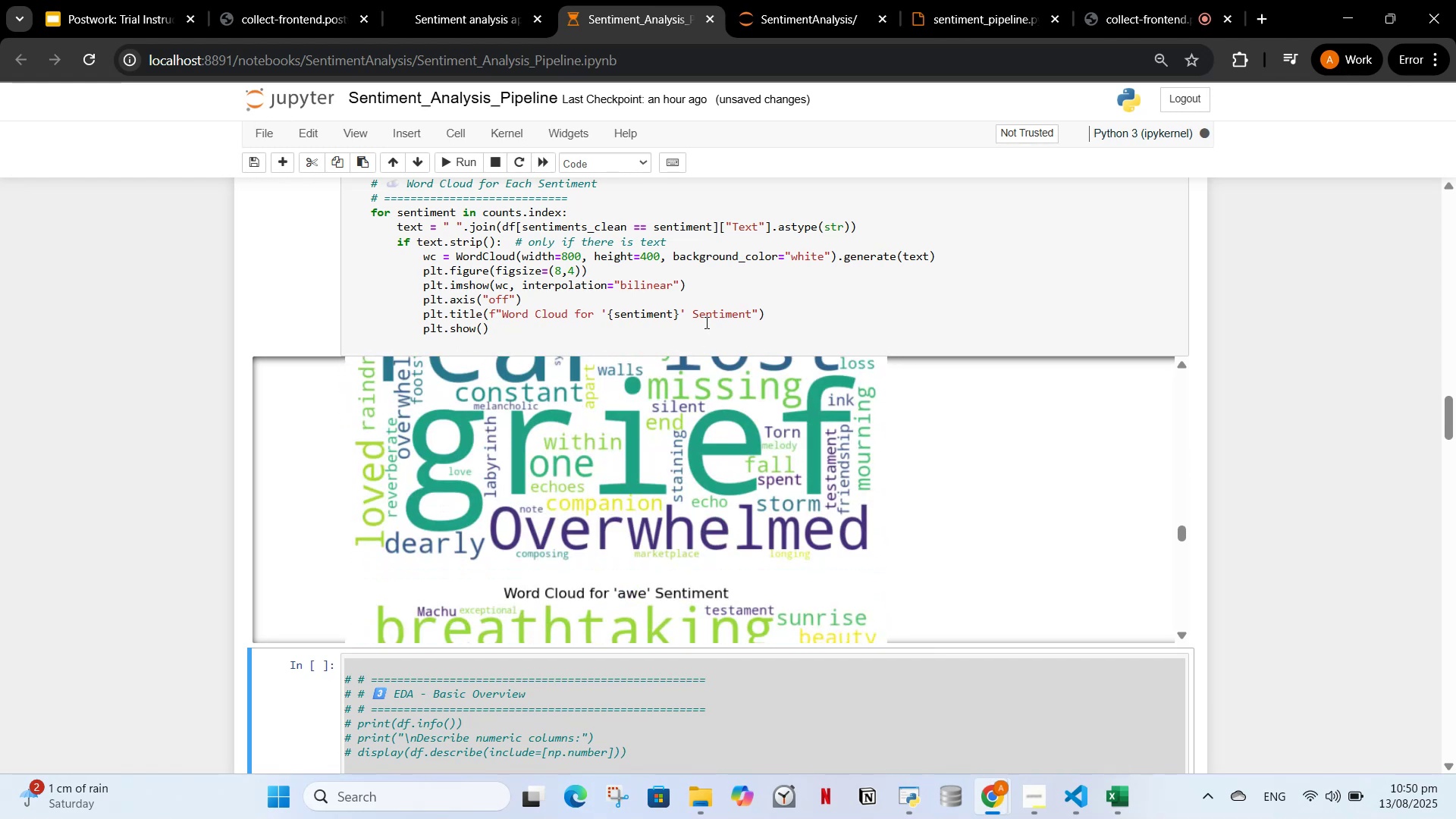 
left_click([722, 293])
 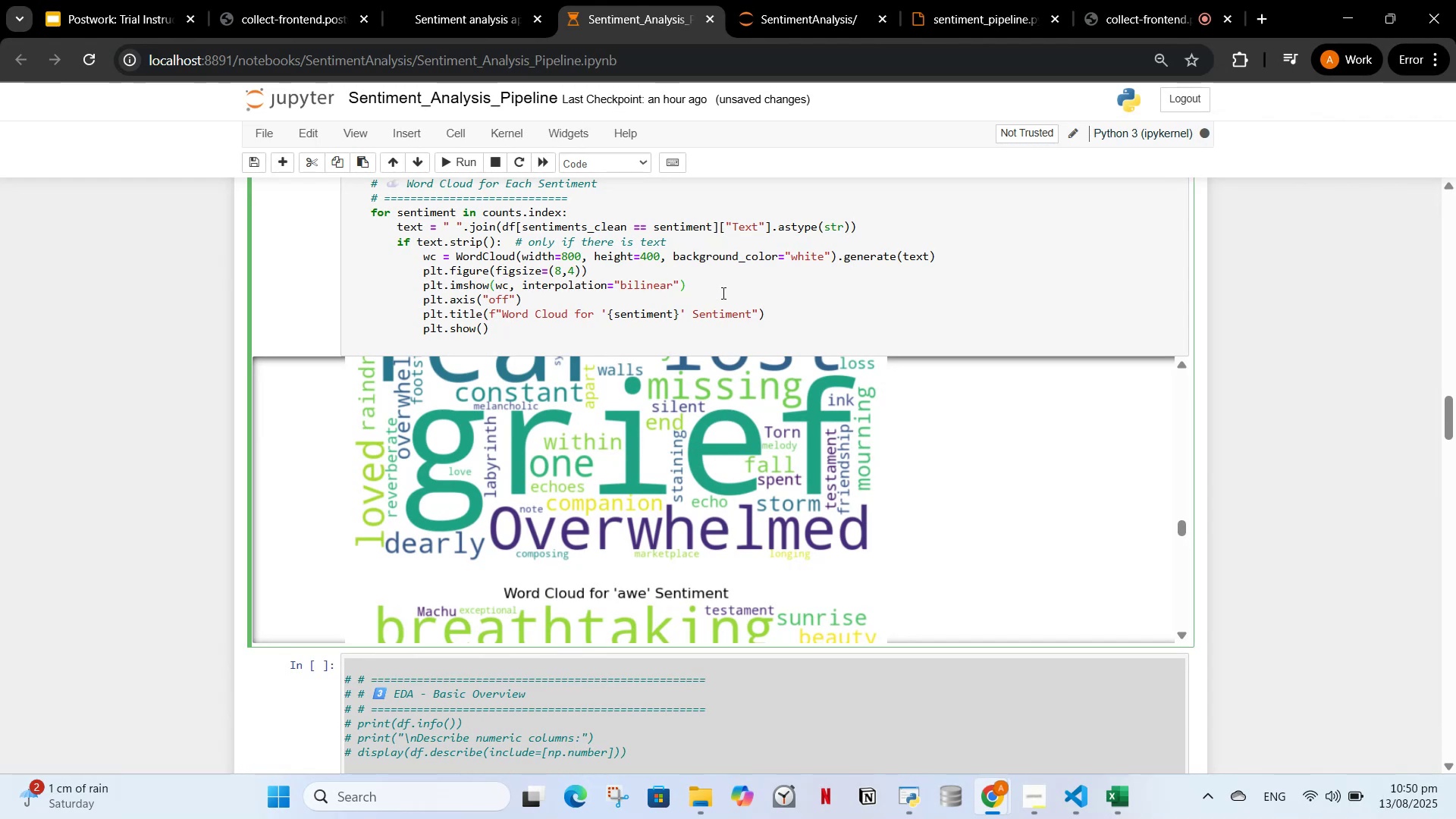 
scroll: coordinate [721, 293], scroll_direction: up, amount: 7.0
 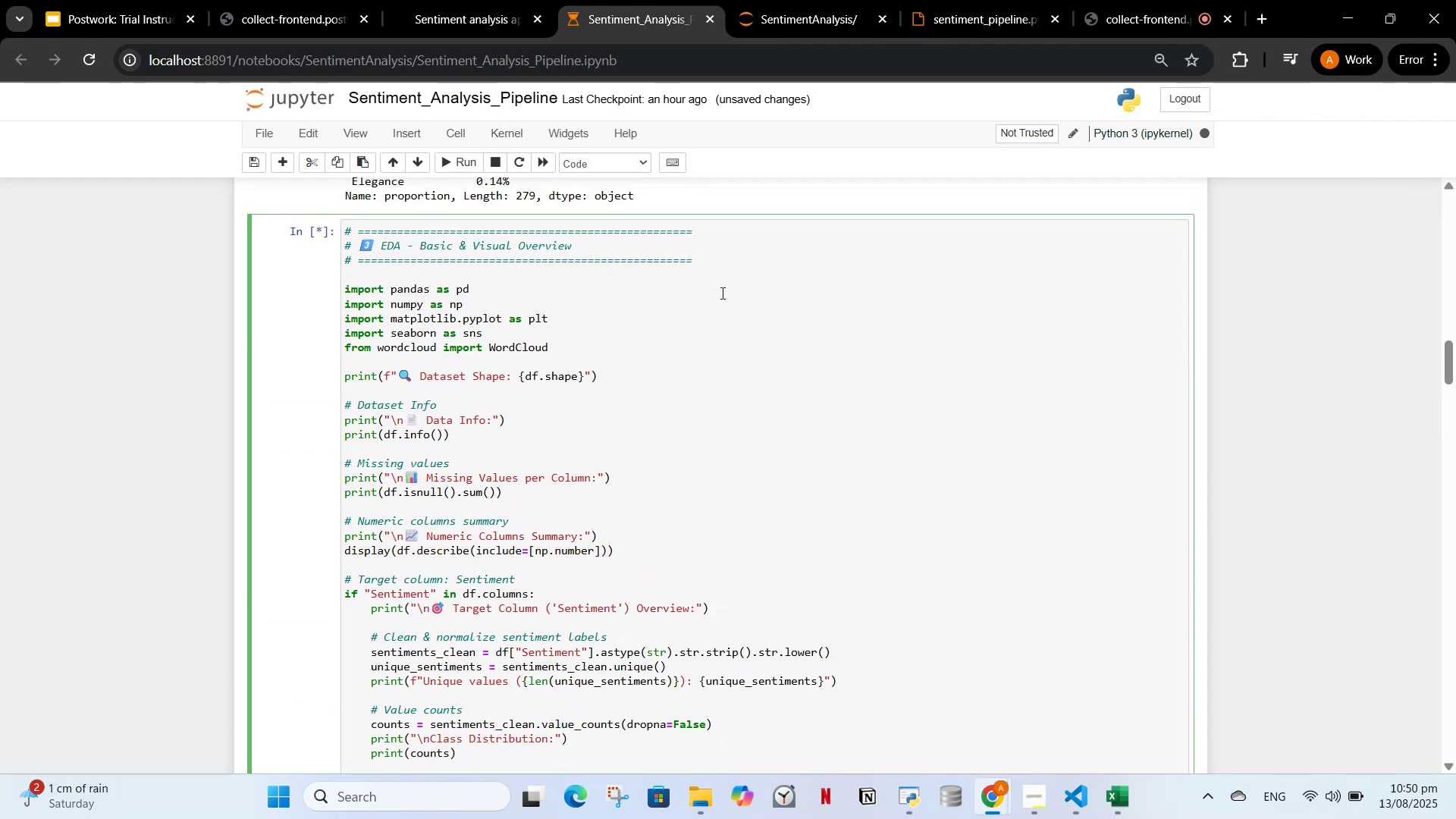 
key(Control+Z)
 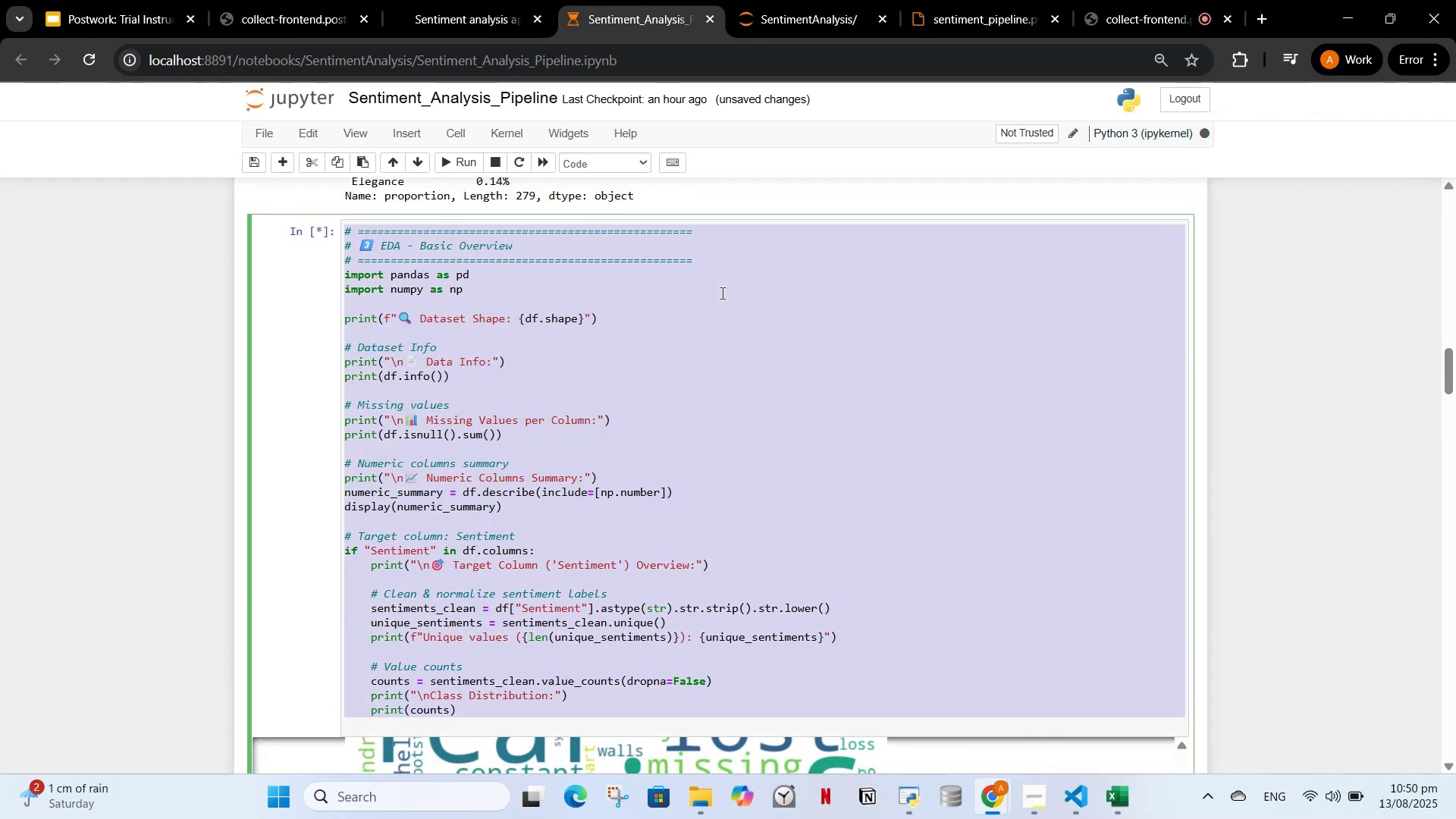 
left_click([645, 422])
 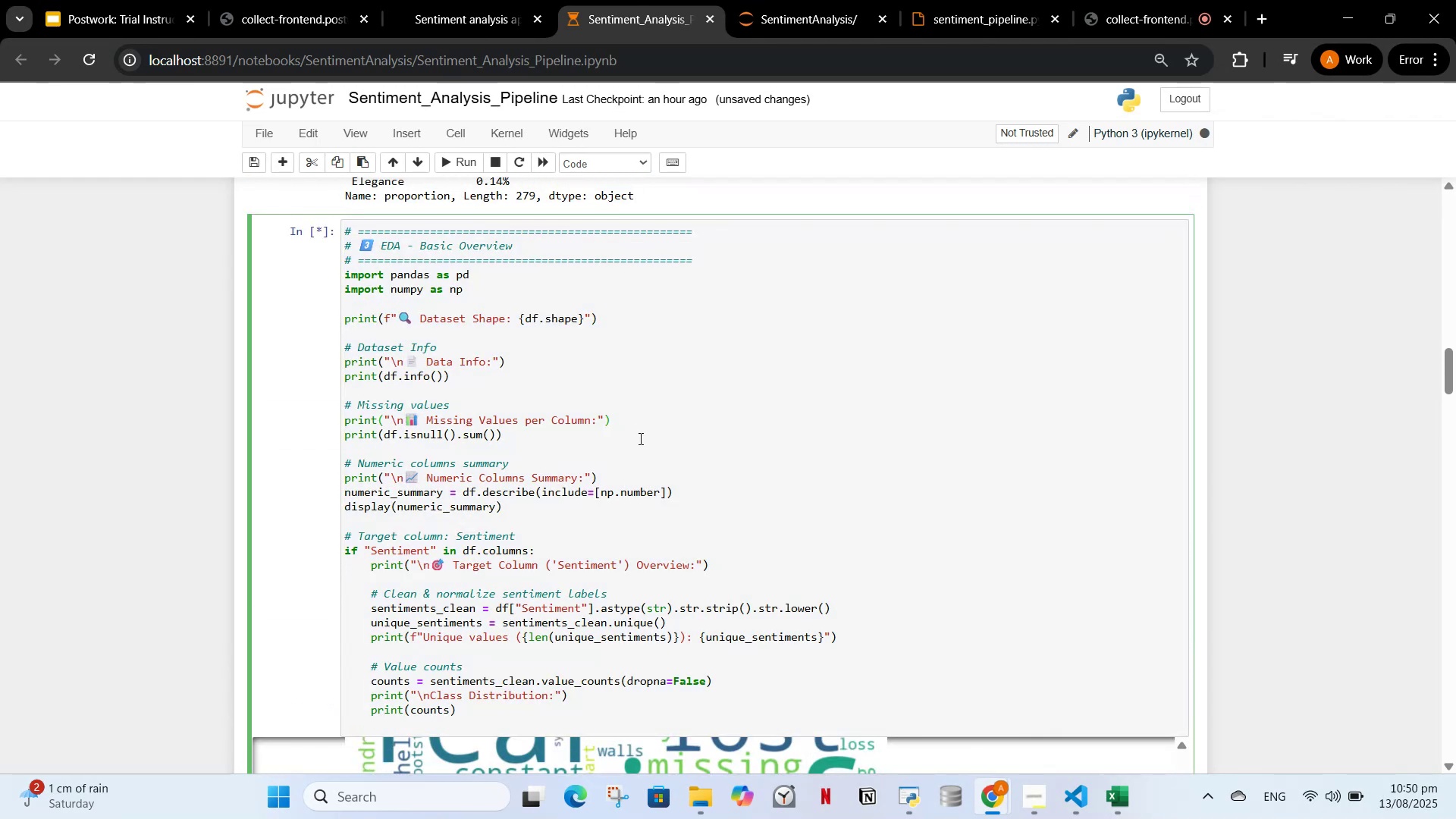 
scroll: coordinate [639, 437], scroll_direction: up, amount: 1.0
 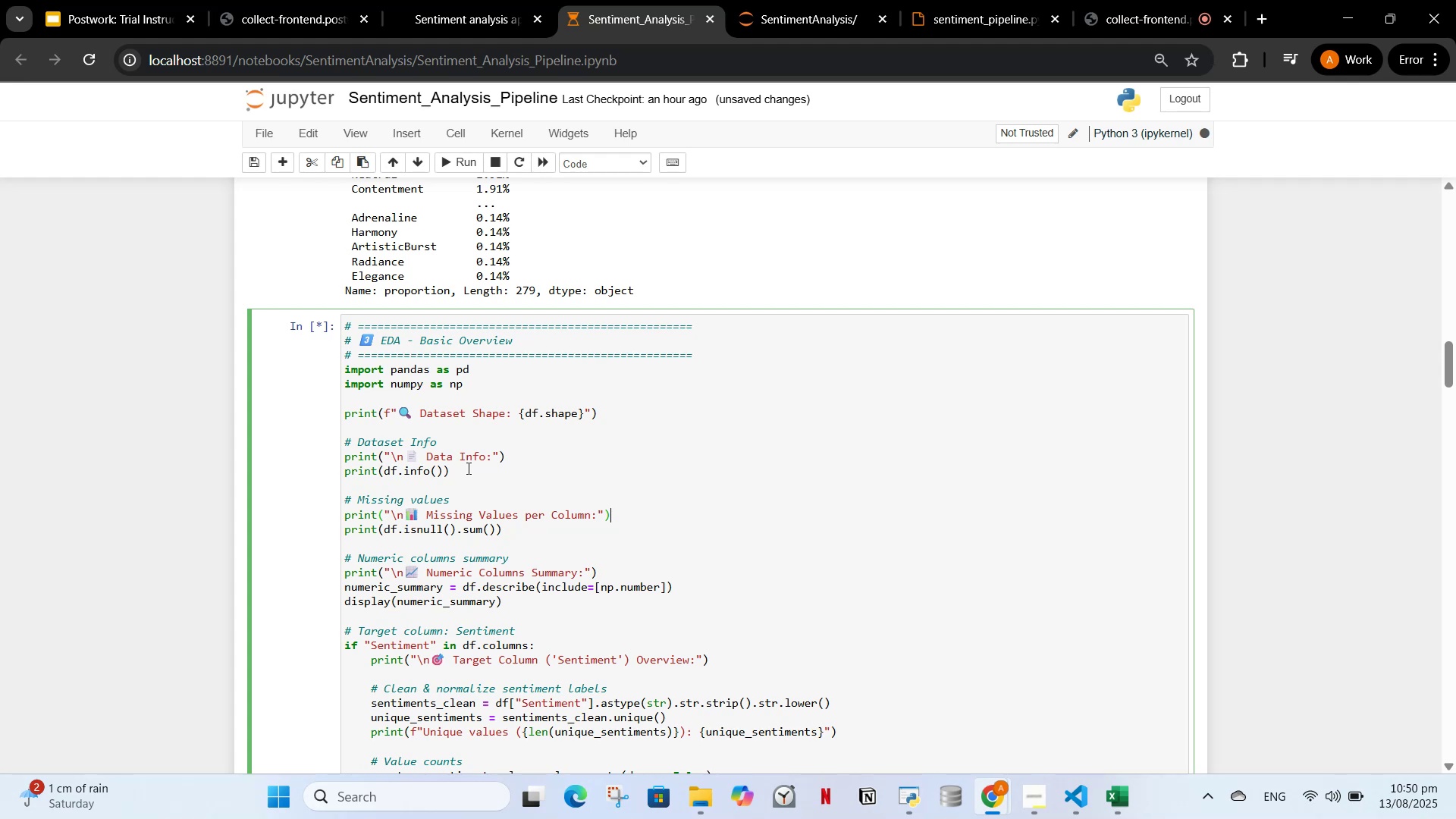 
key(Control+S)
 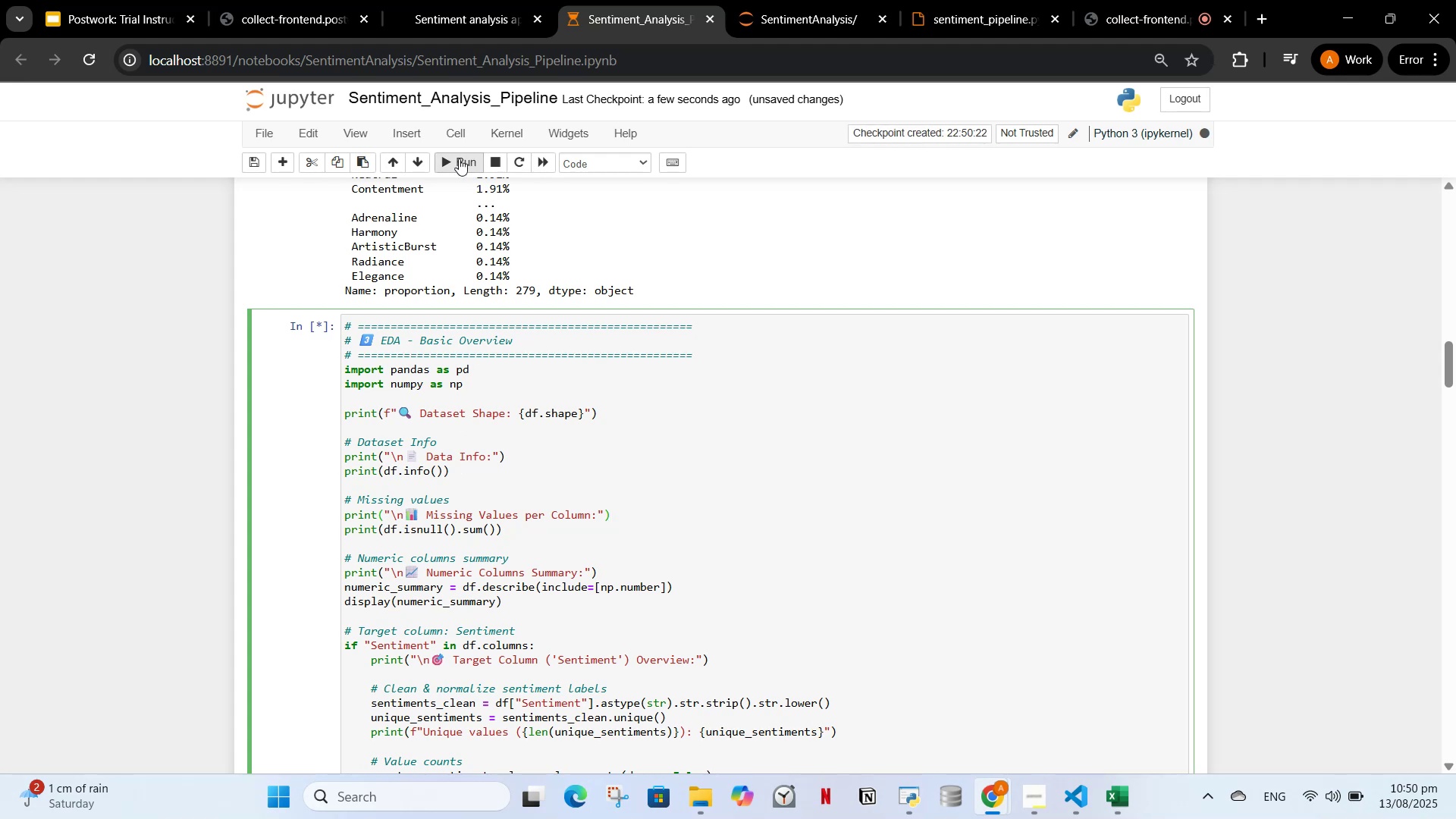 
left_click([450, 165])
 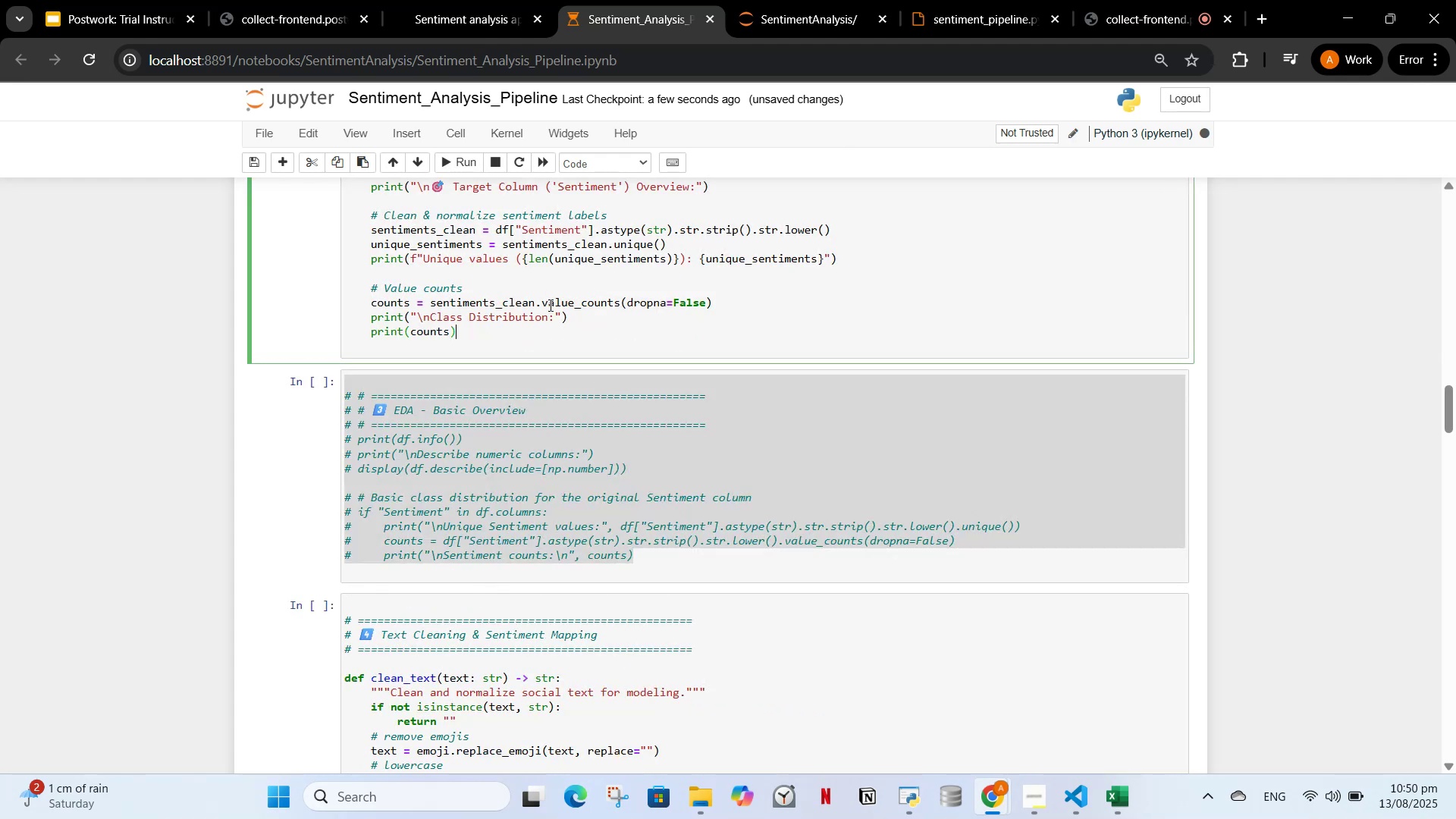 
left_click([540, 250])
 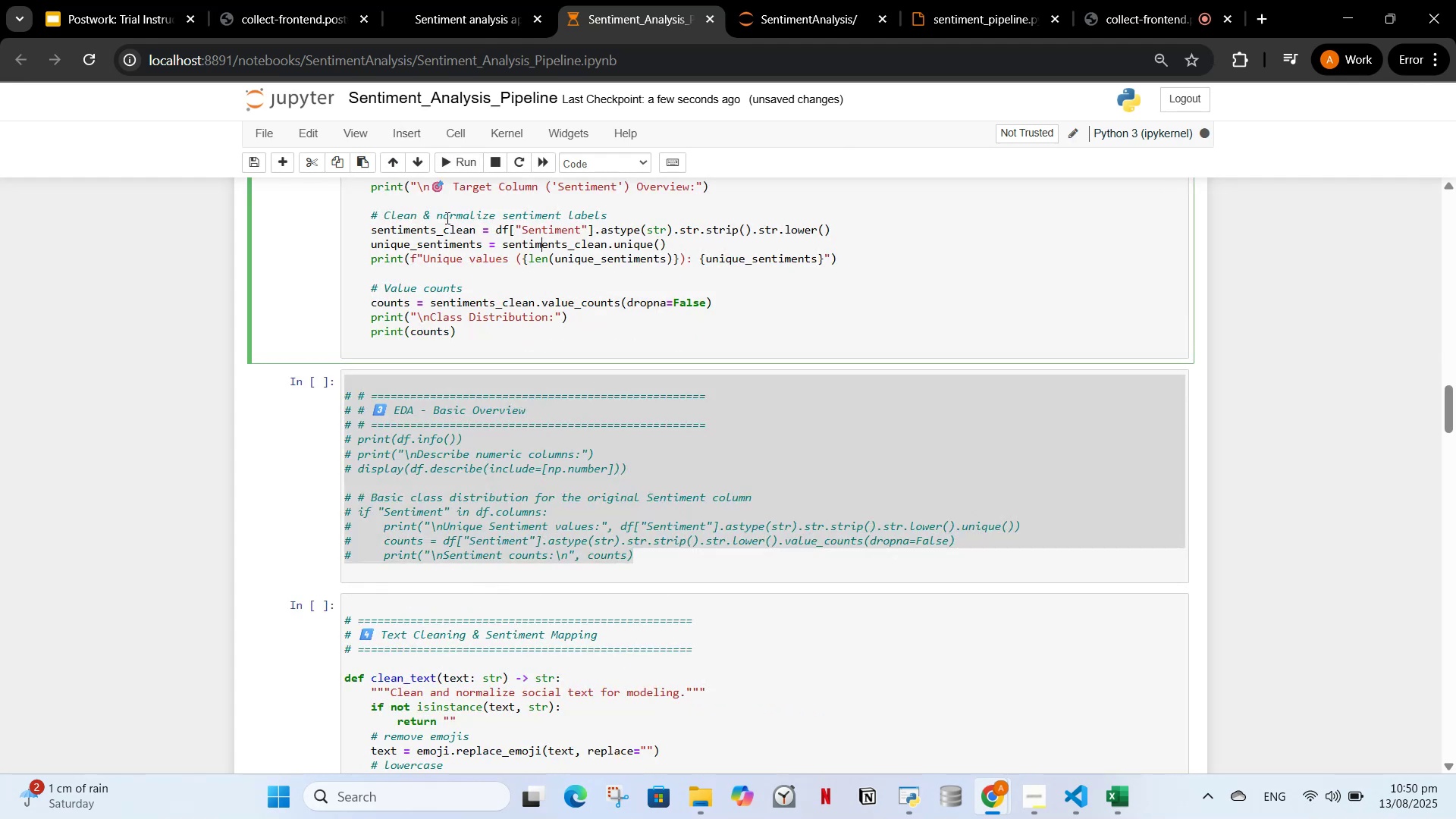 
scroll: coordinate [505, 347], scroll_direction: up, amount: 6.0
 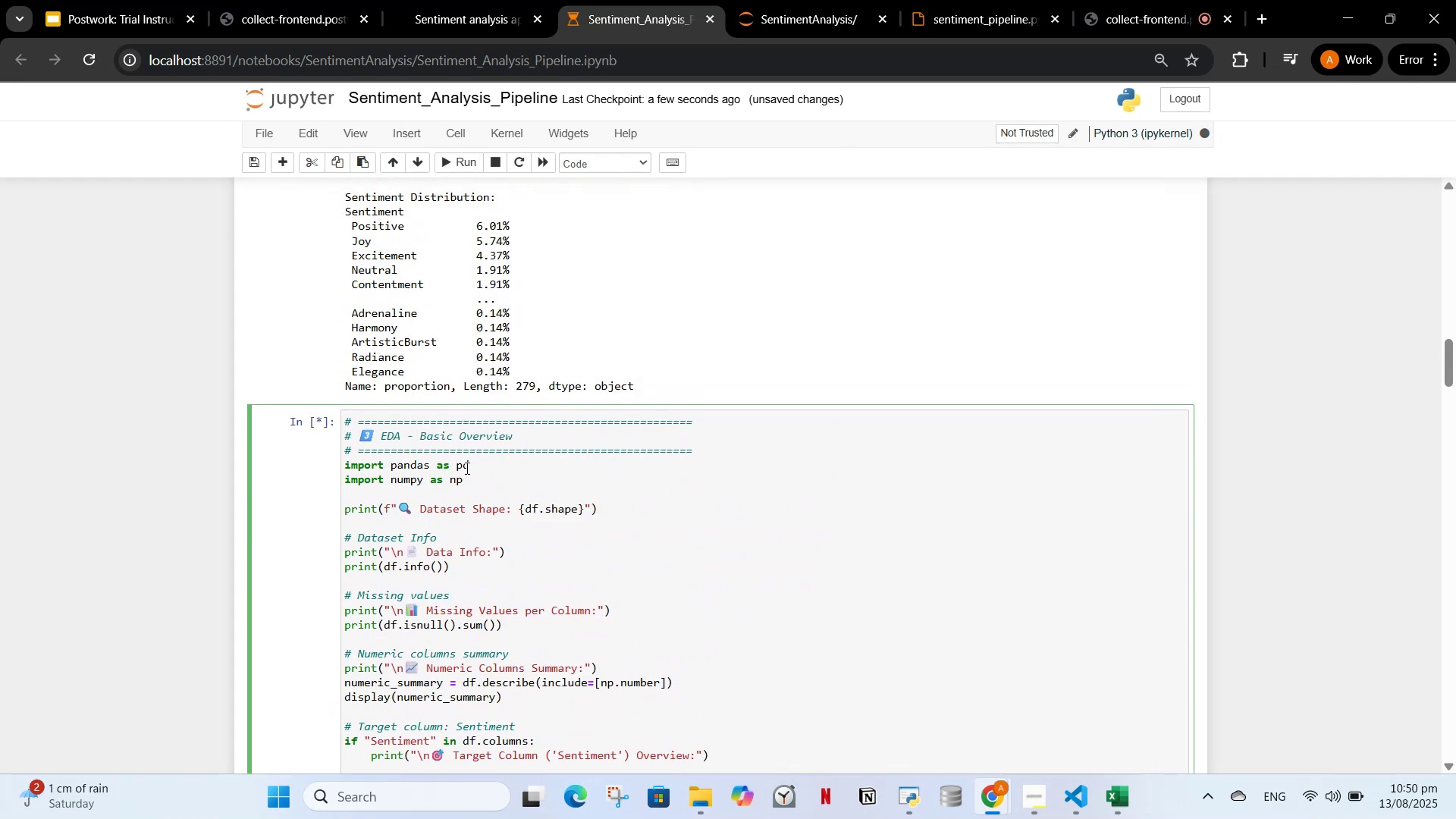 
left_click([466, 475])
 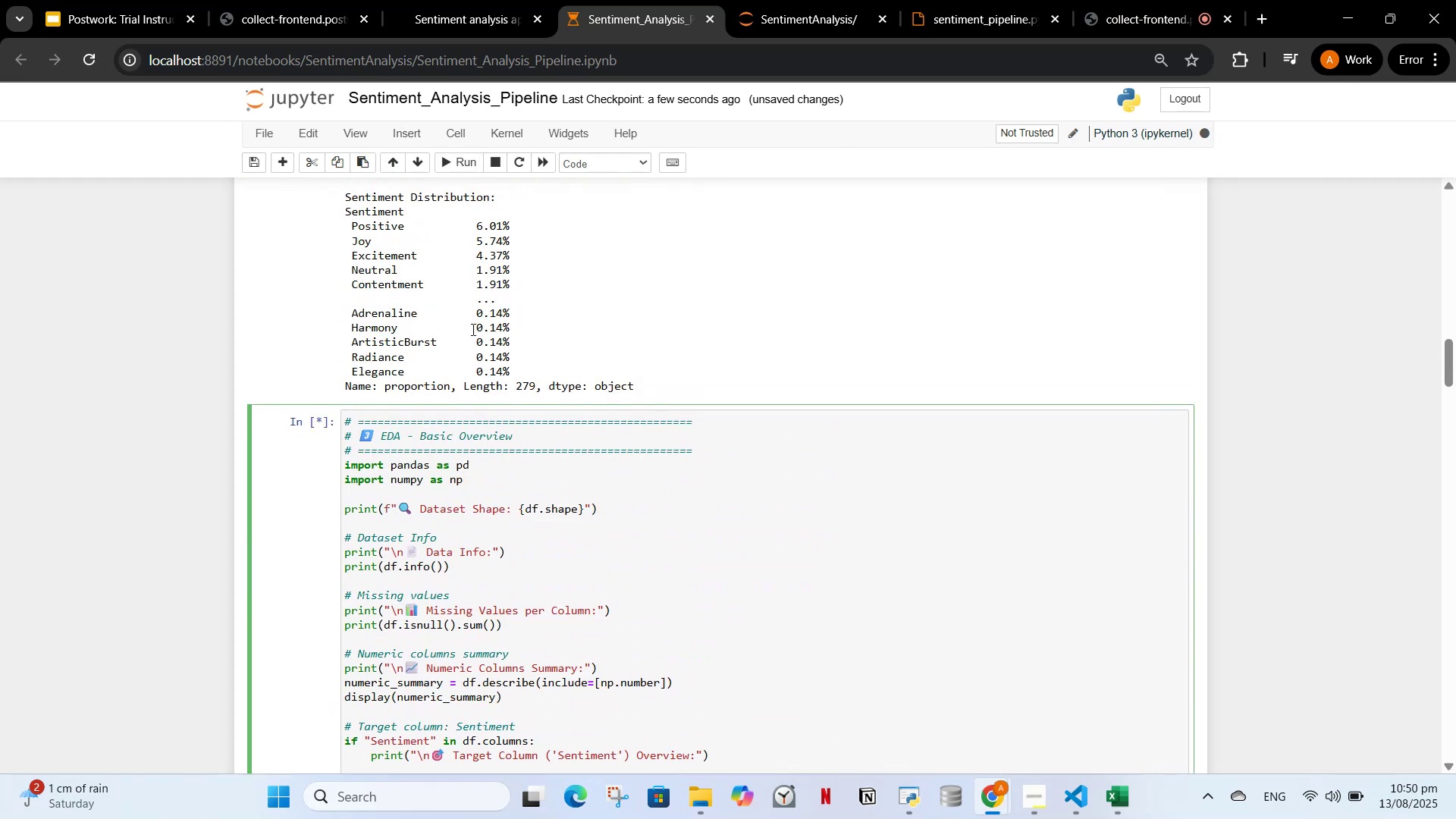 
scroll: coordinate [469, 320], scroll_direction: up, amount: 6.0
 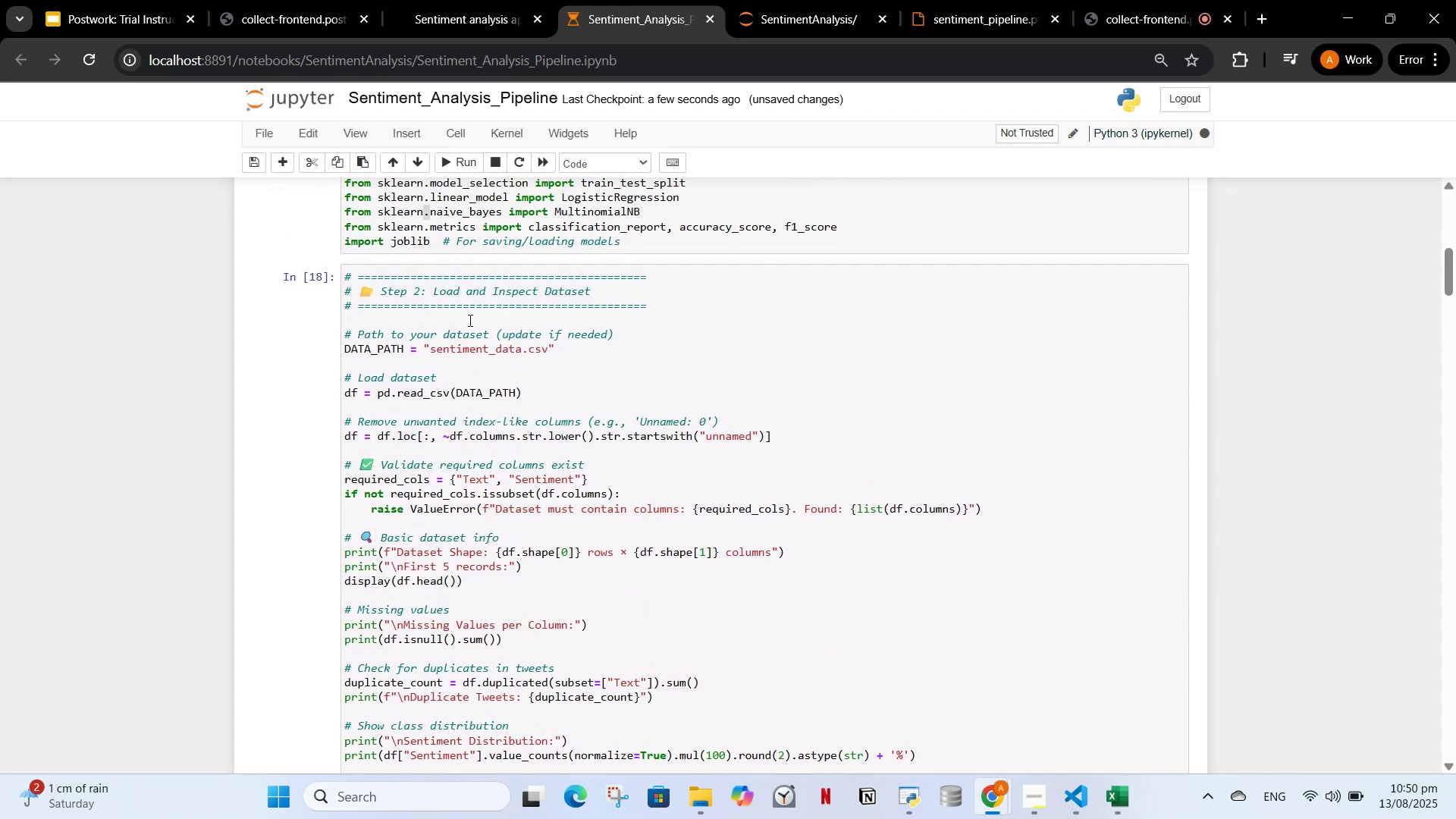 
scroll: coordinate [471, 322], scroll_direction: down, amount: 14.0
 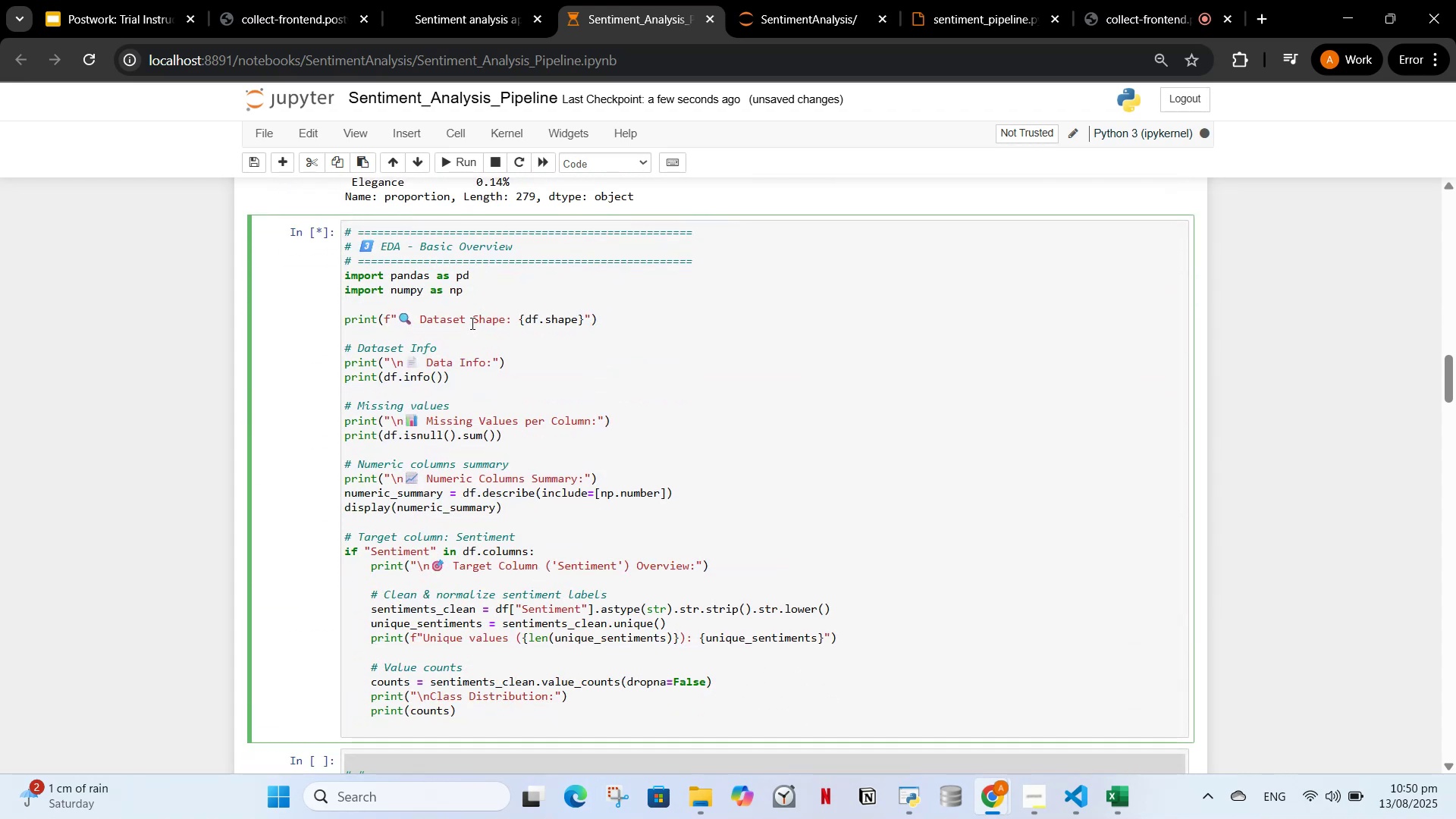 
left_click([474, 371])
 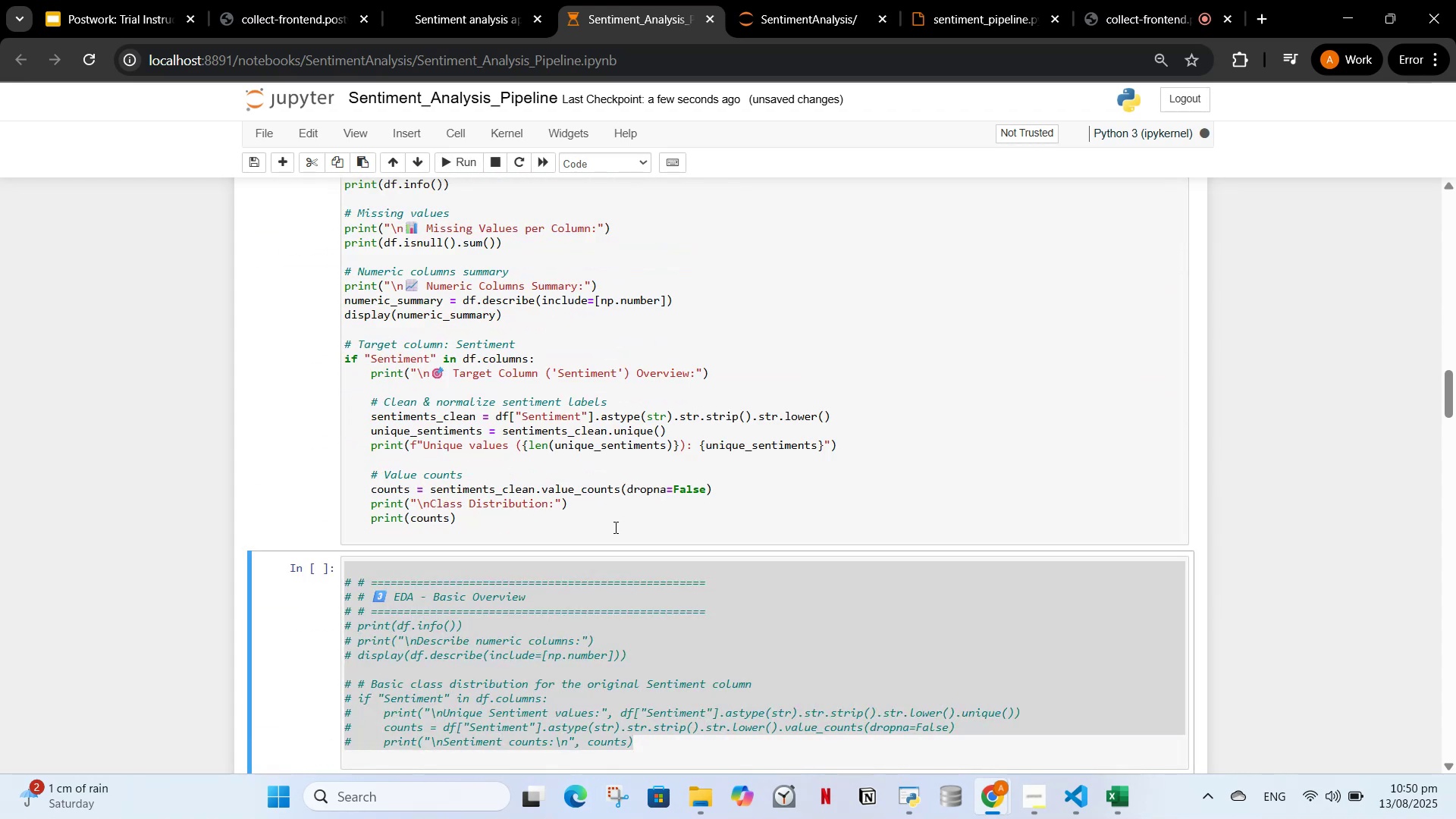 
left_click([575, 500])
 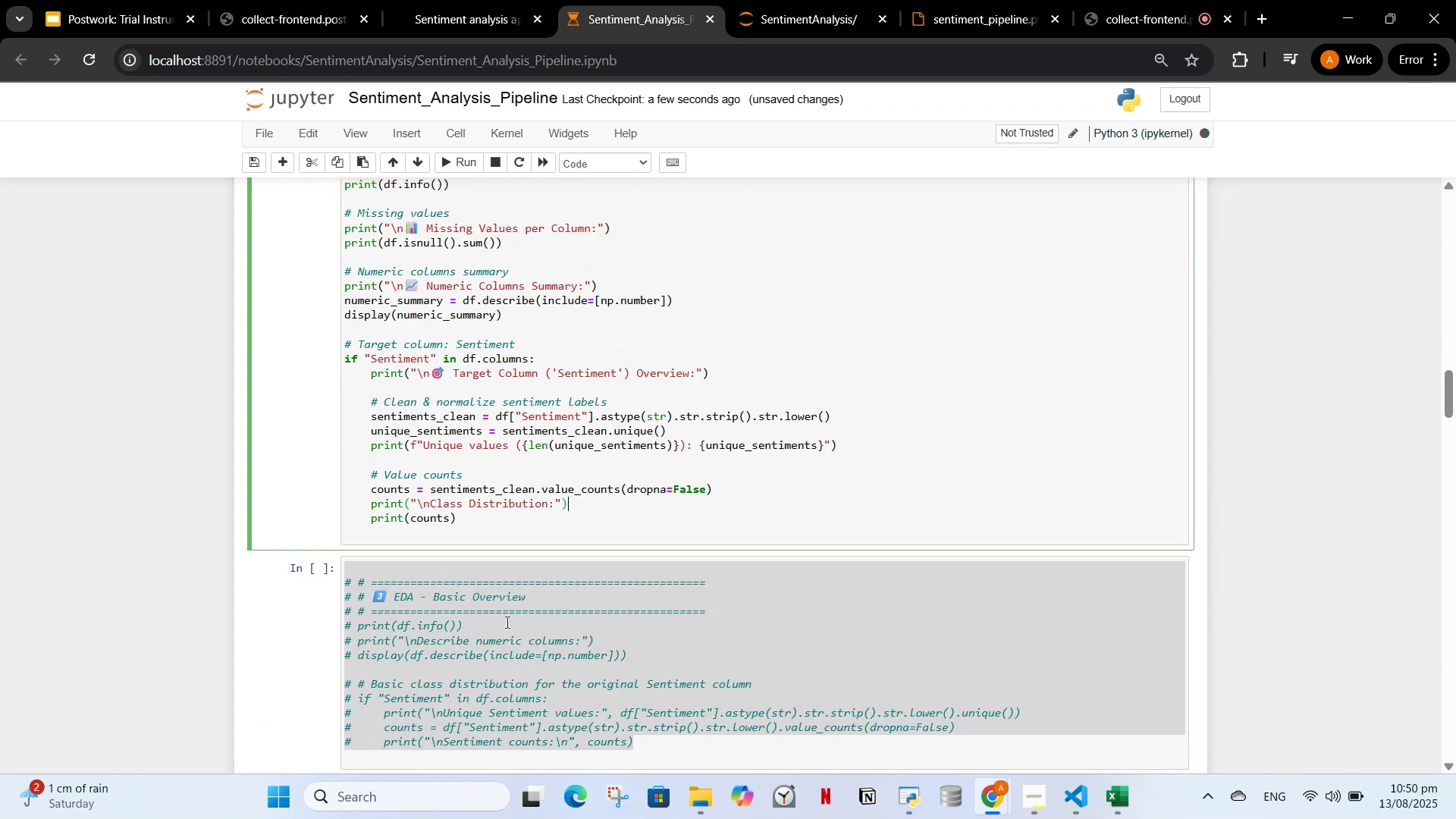 
scroll: coordinate [510, 619], scroll_direction: down, amount: 4.0
 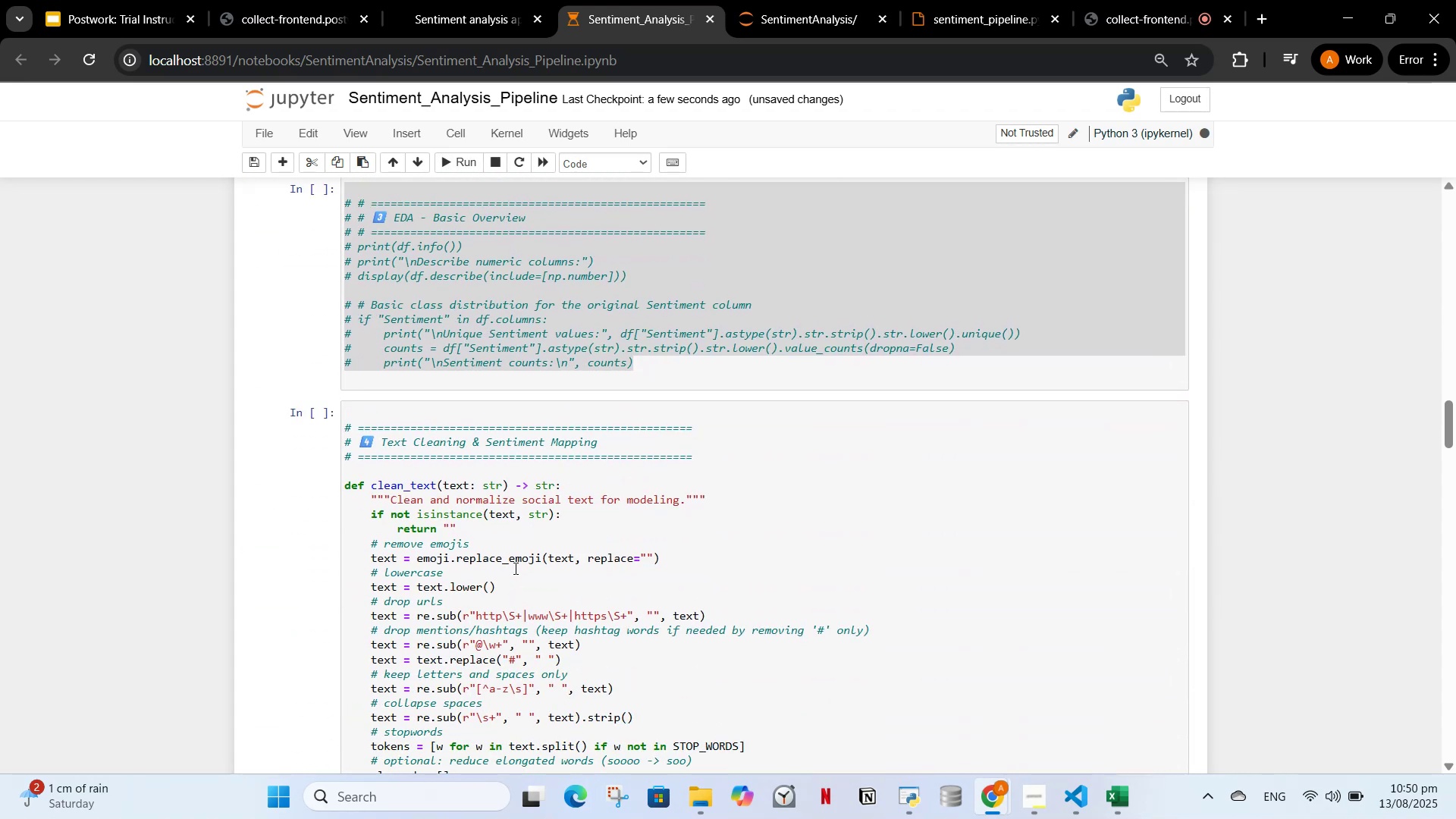 
scroll: coordinate [493, 496], scroll_direction: up, amount: 3.0
 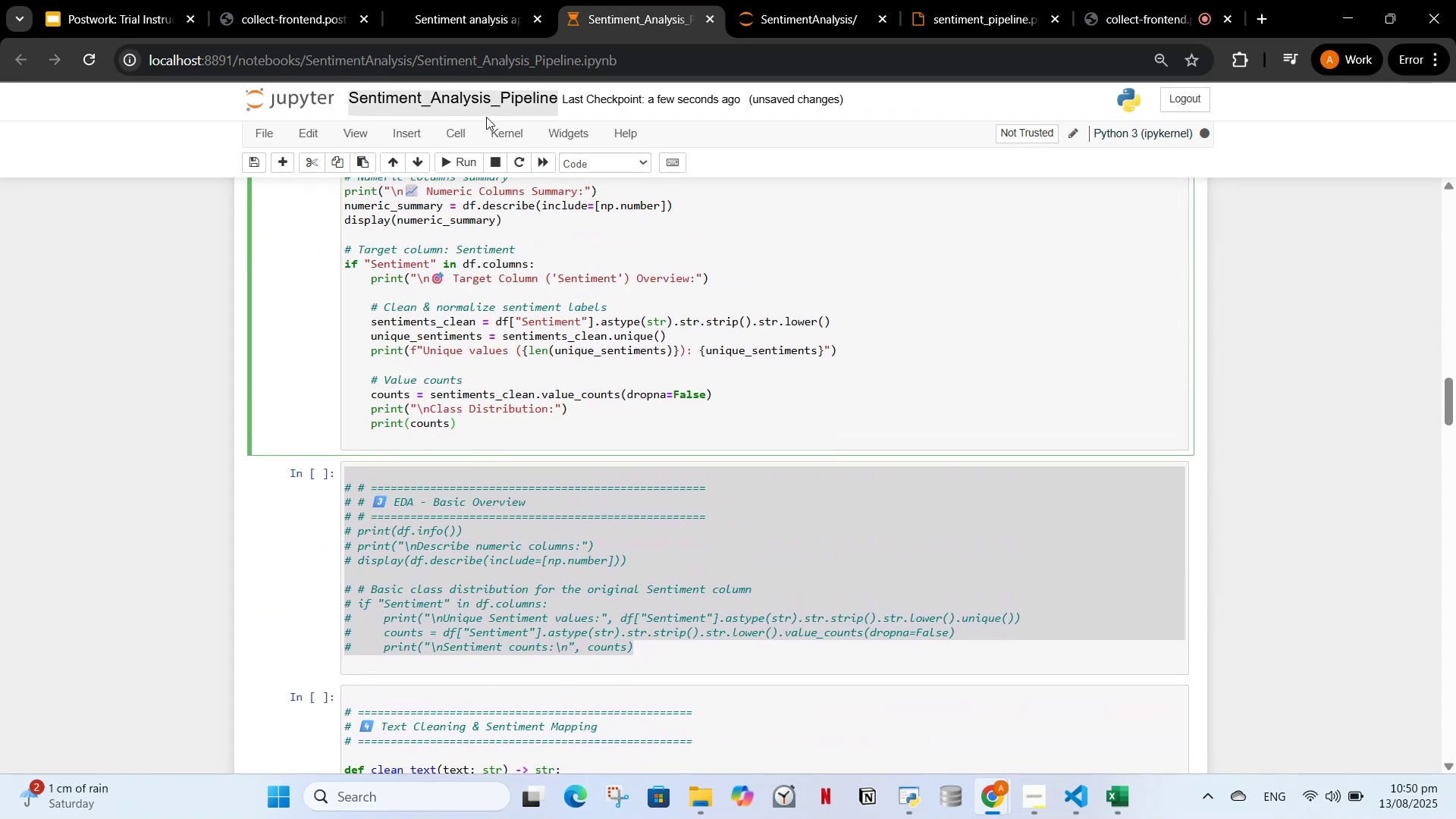 
left_click([464, 162])
 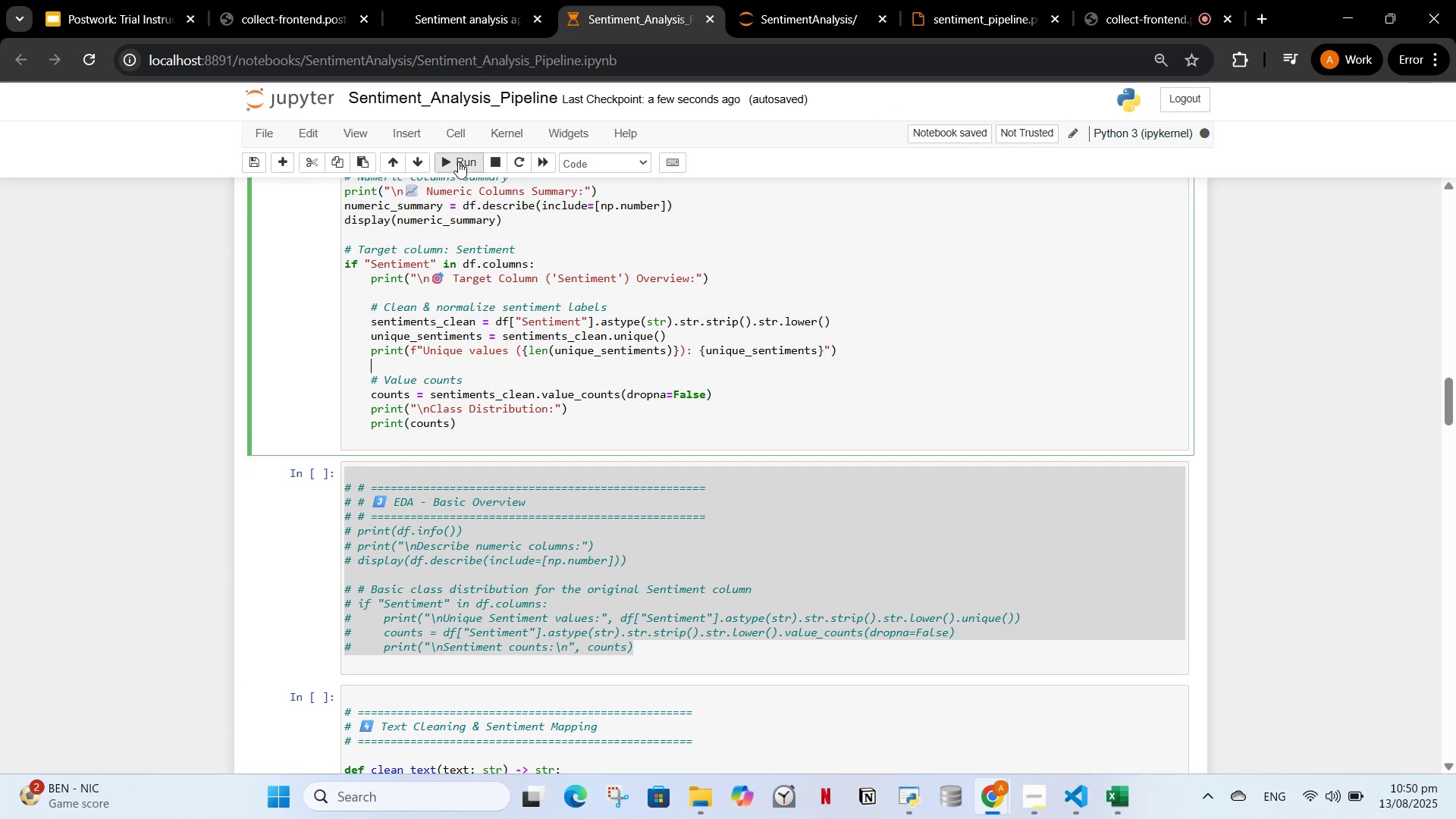 
left_click([442, 165])
 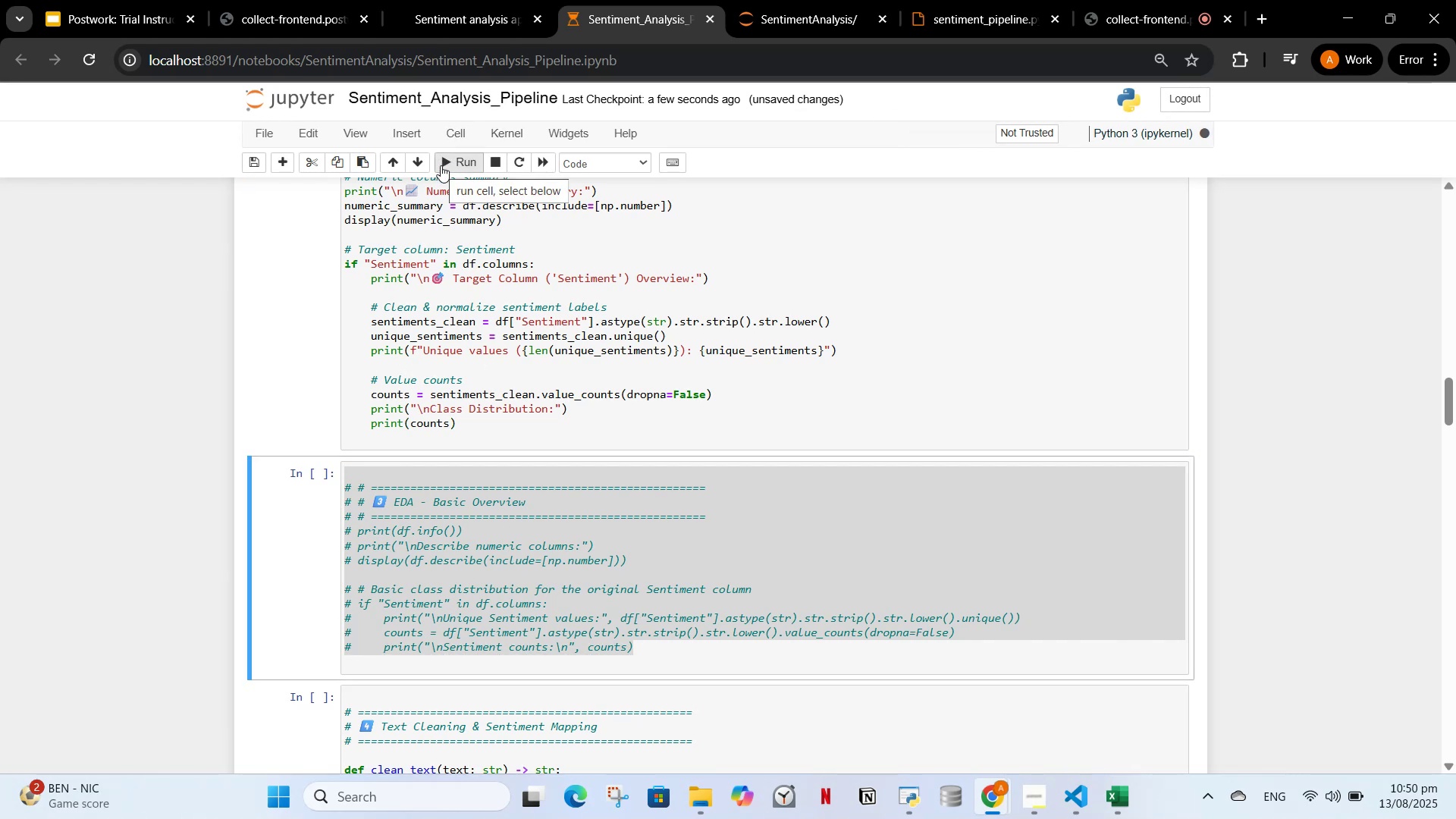 
left_click([441, 165])
 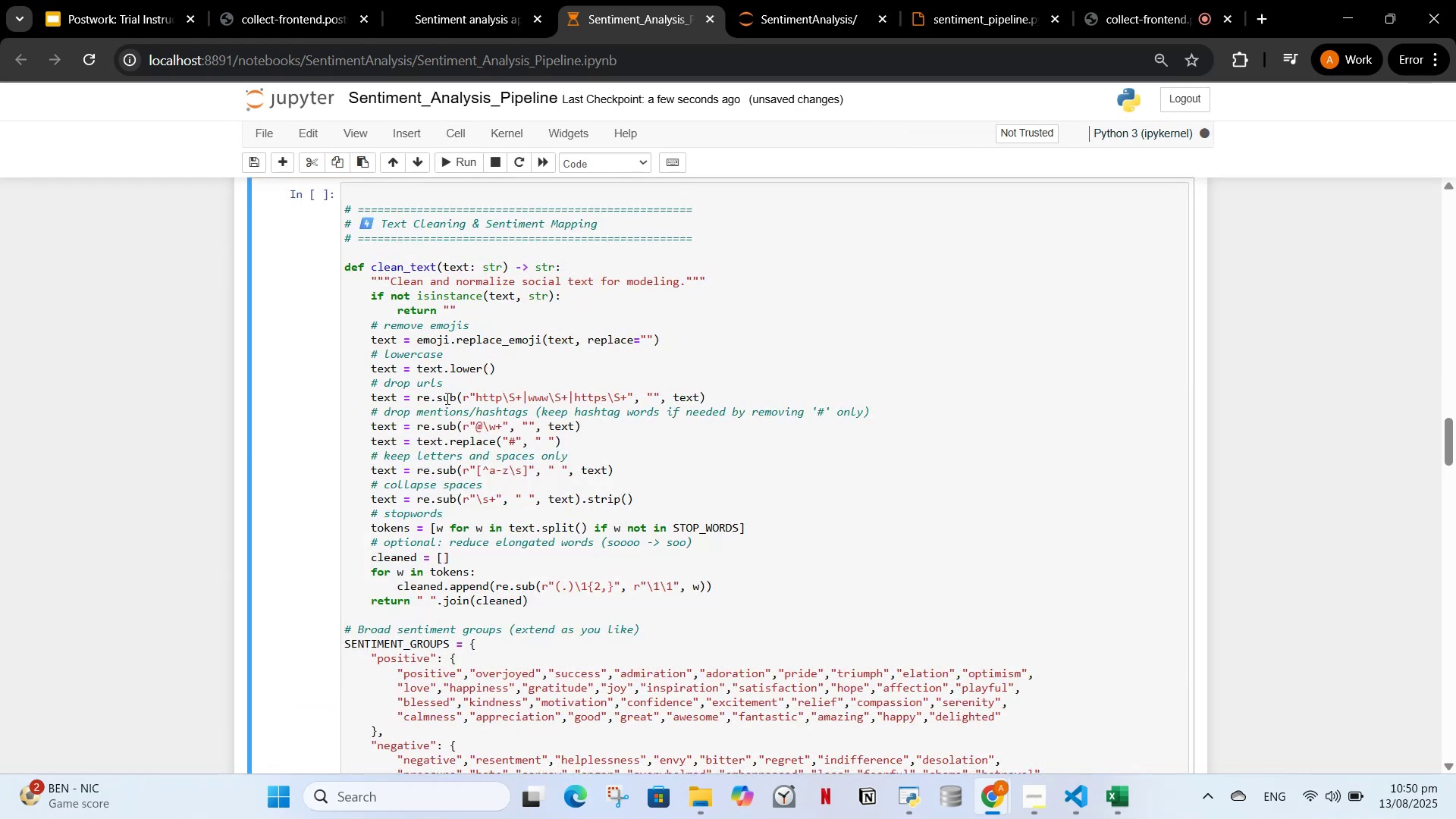 
scroll: coordinate [473, 407], scroll_direction: up, amount: 5.0
 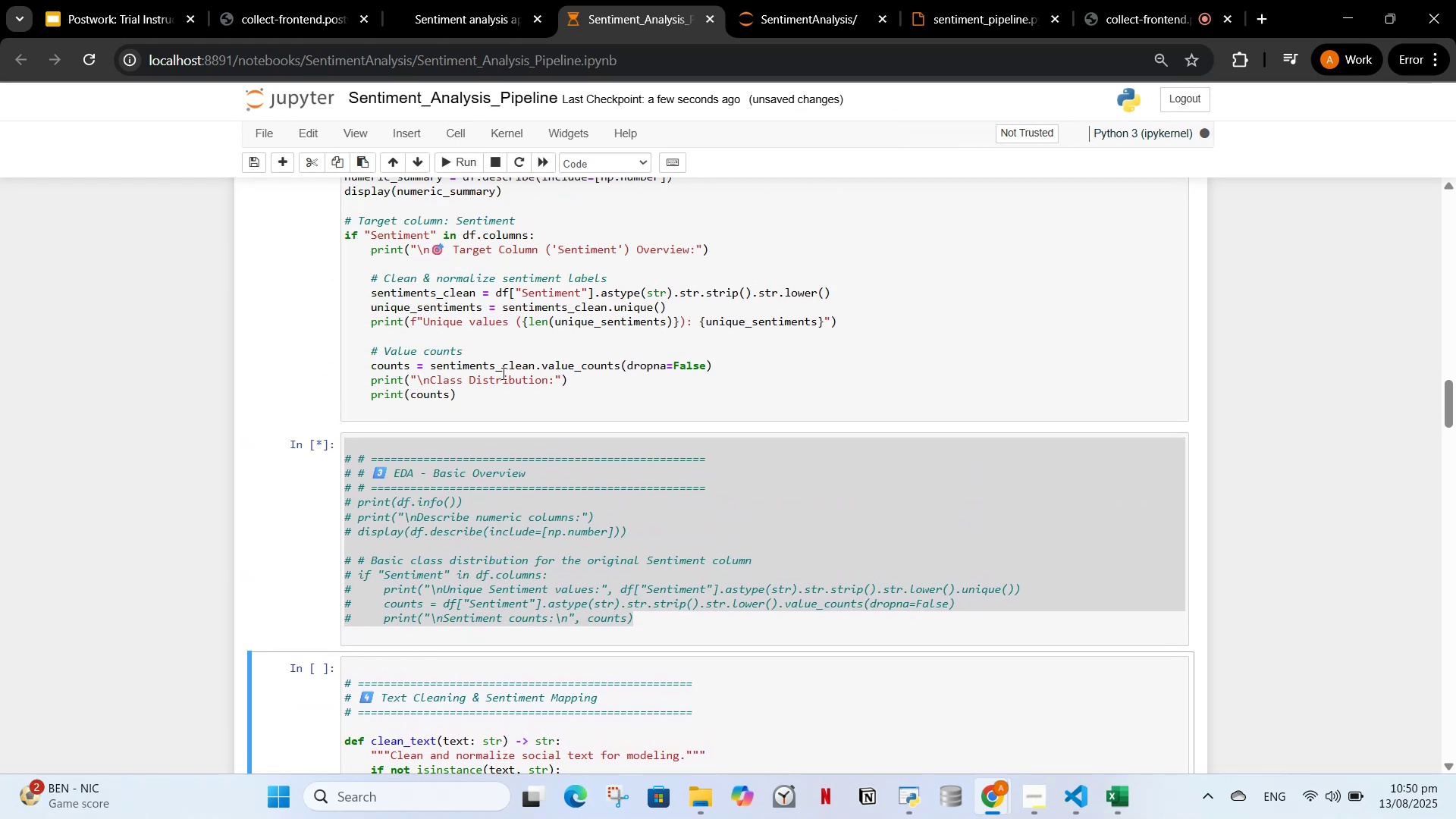 
left_click([502, 373])
 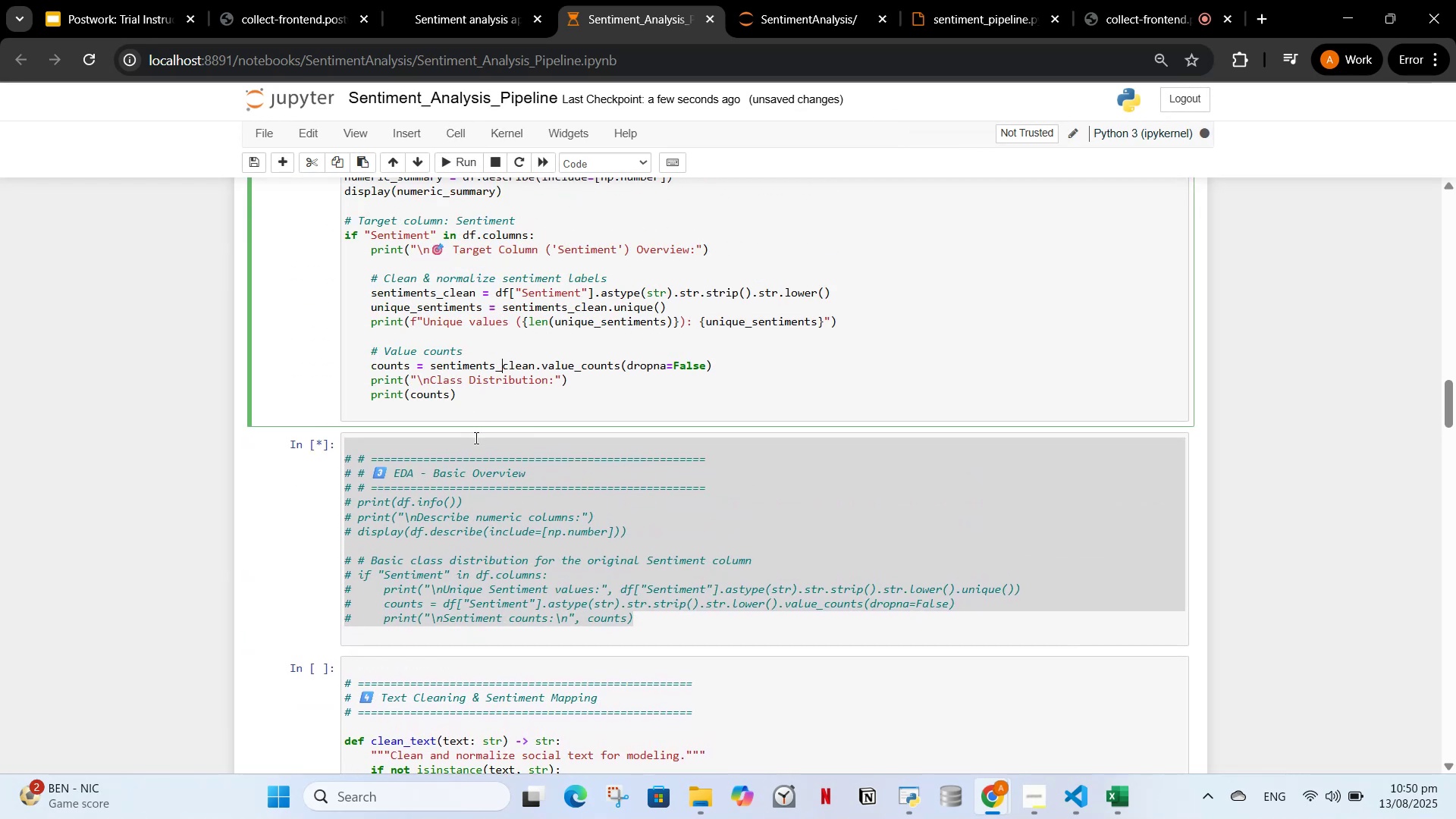 
scroll: coordinate [482, 512], scroll_direction: up, amount: 4.0
 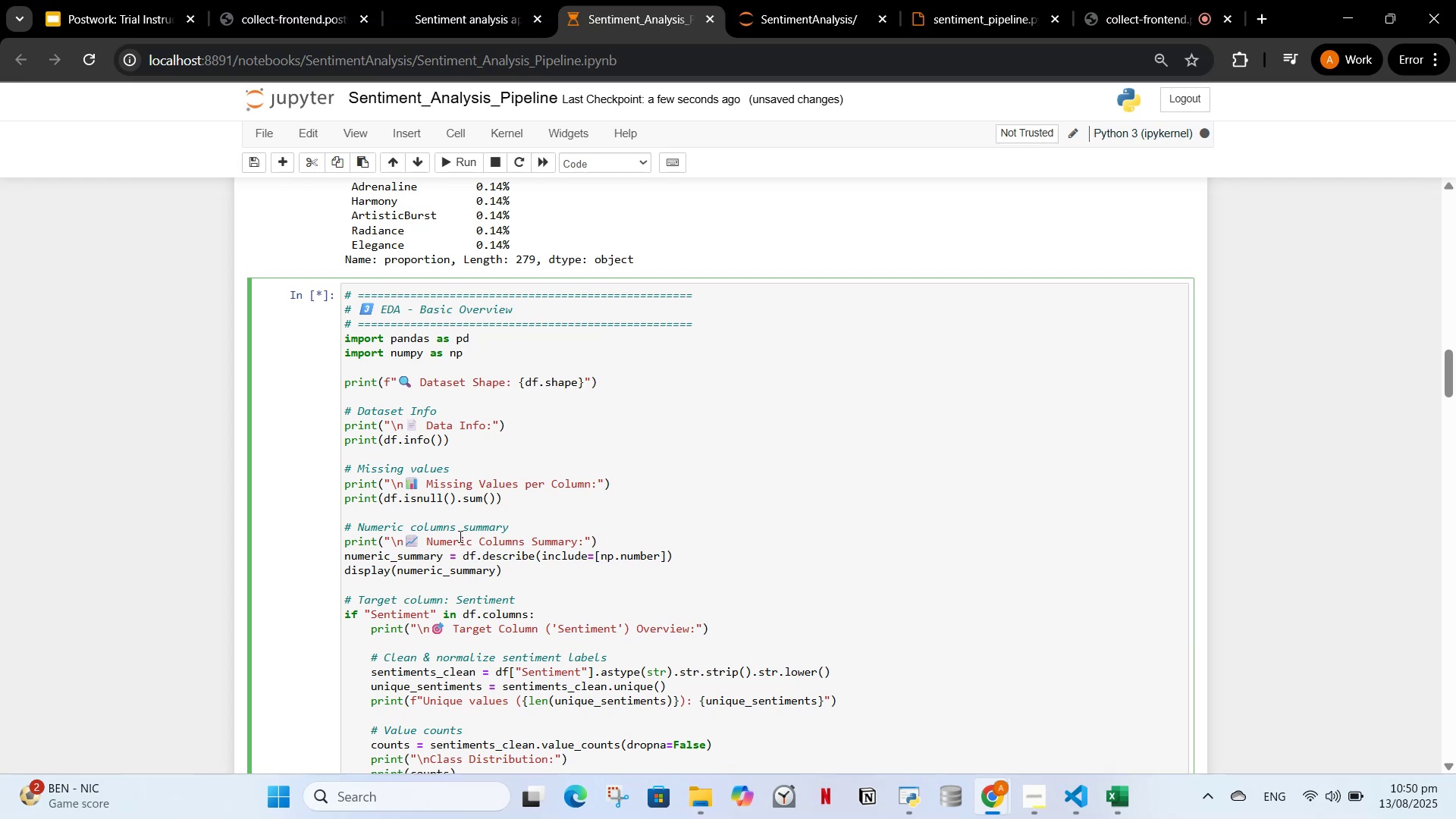 
left_click([459, 536])
 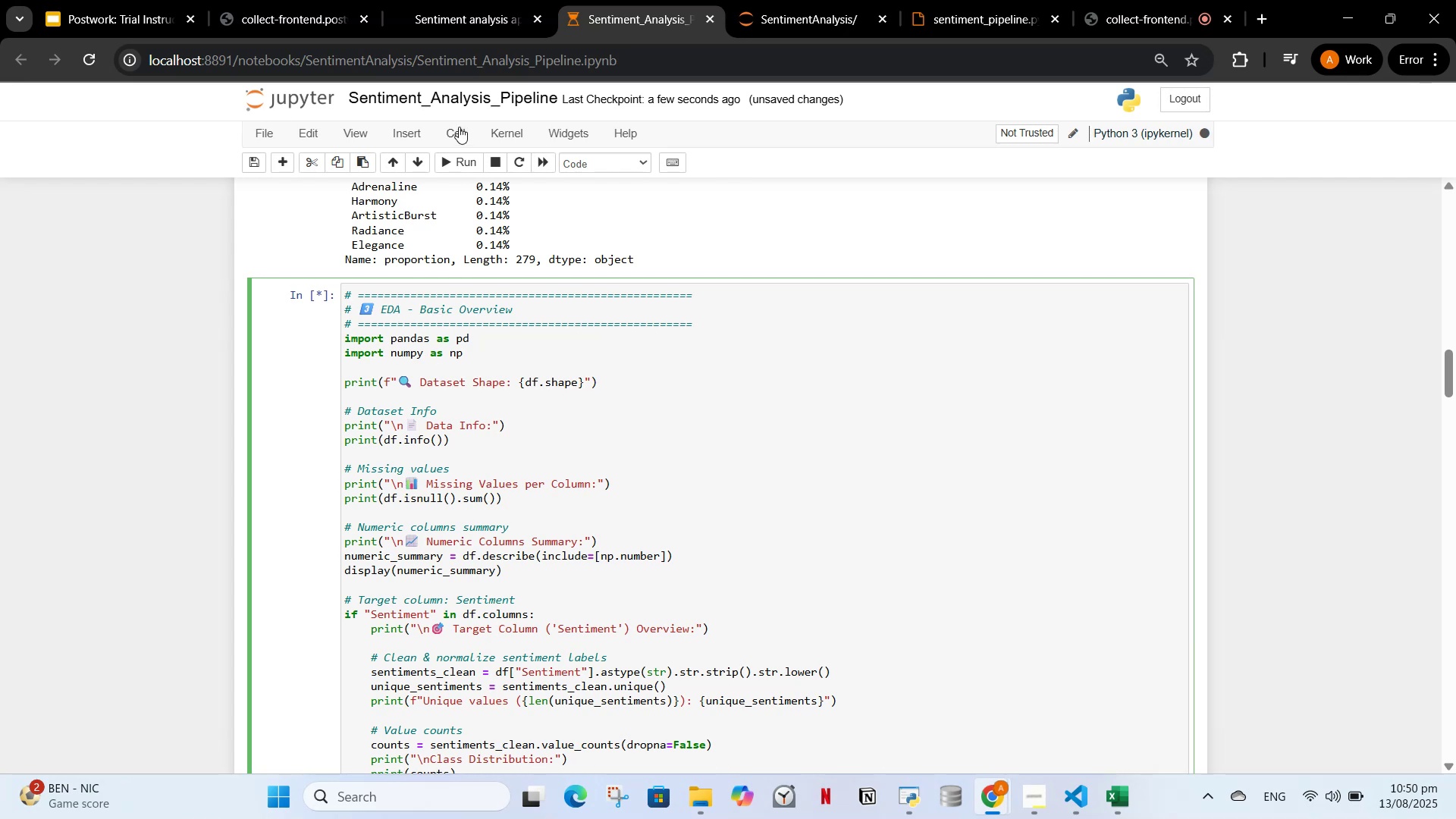 
scroll: coordinate [421, 485], scroll_direction: down, amount: 3.0
 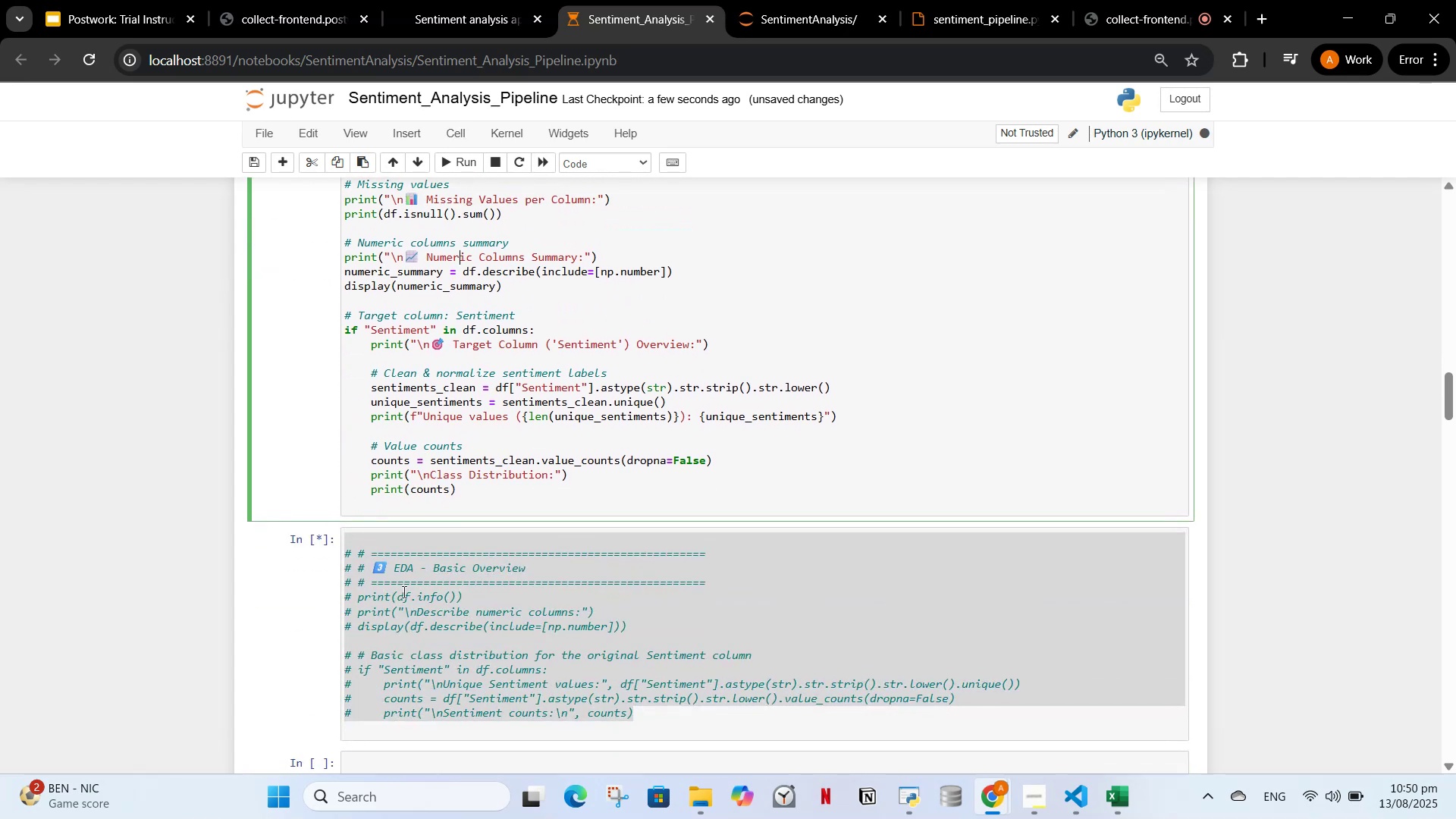 
left_click([422, 599])
 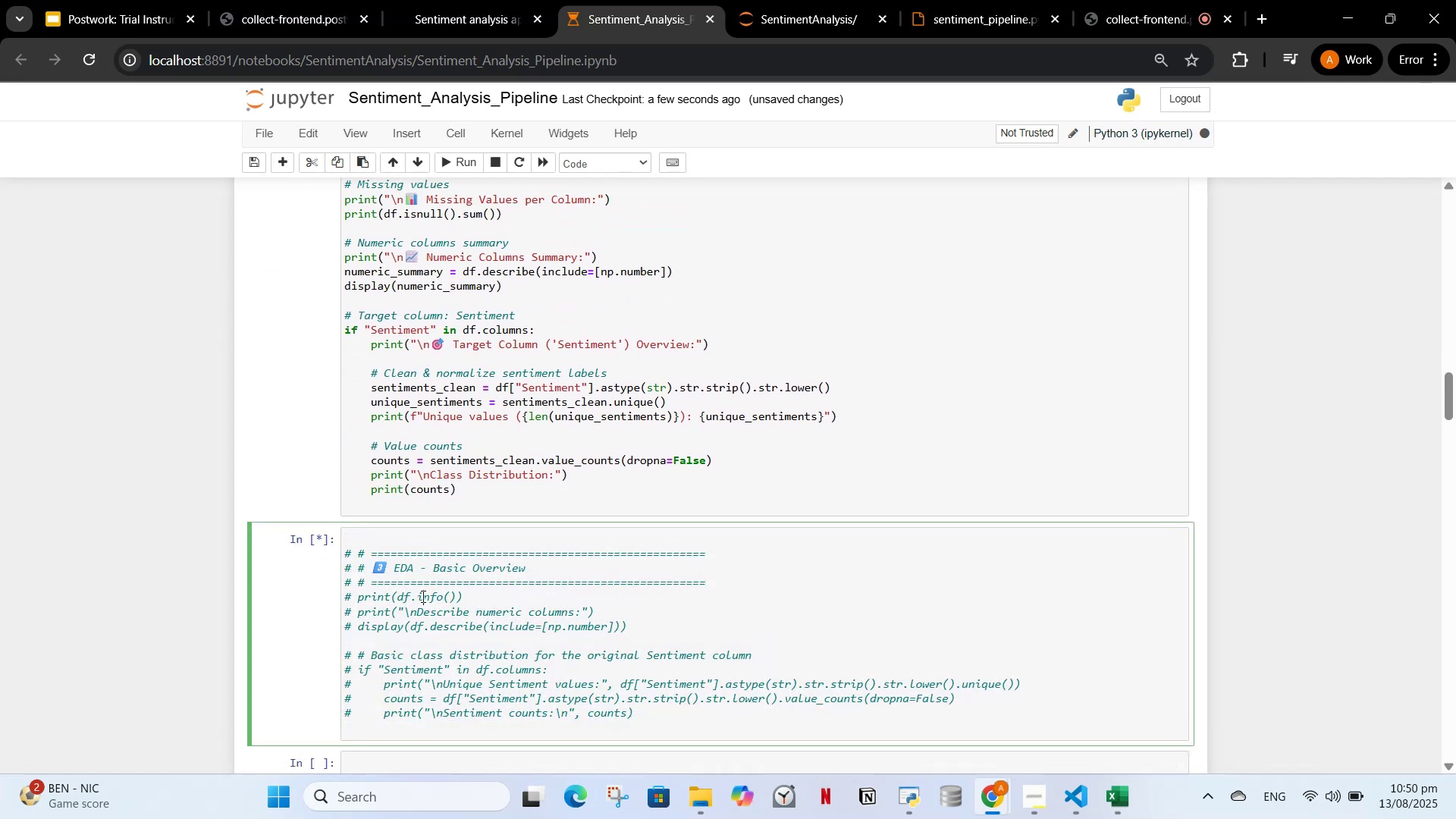 
scroll: coordinate [424, 595], scroll_direction: down, amount: 1.0
 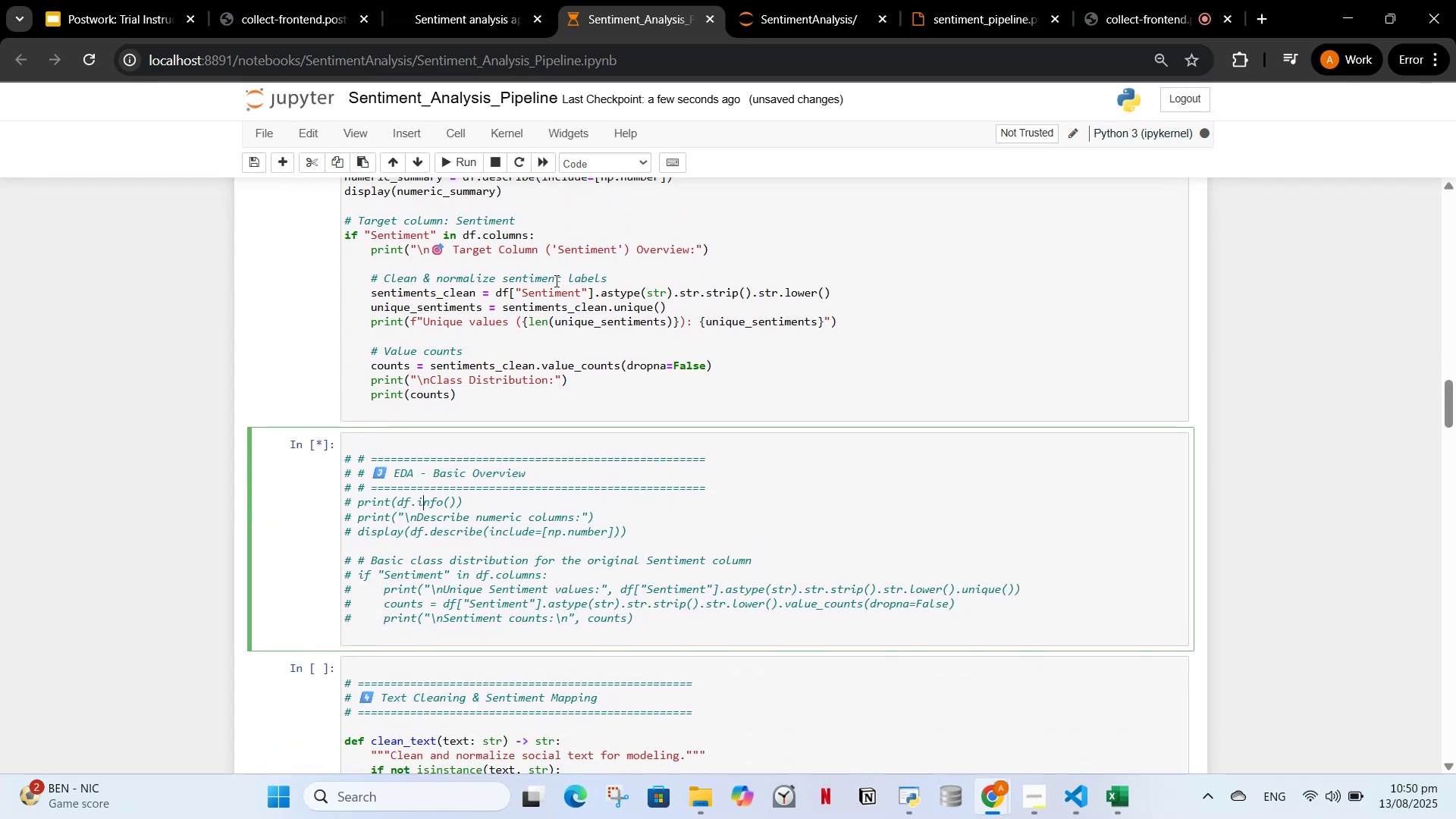 
left_click([551, 234])
 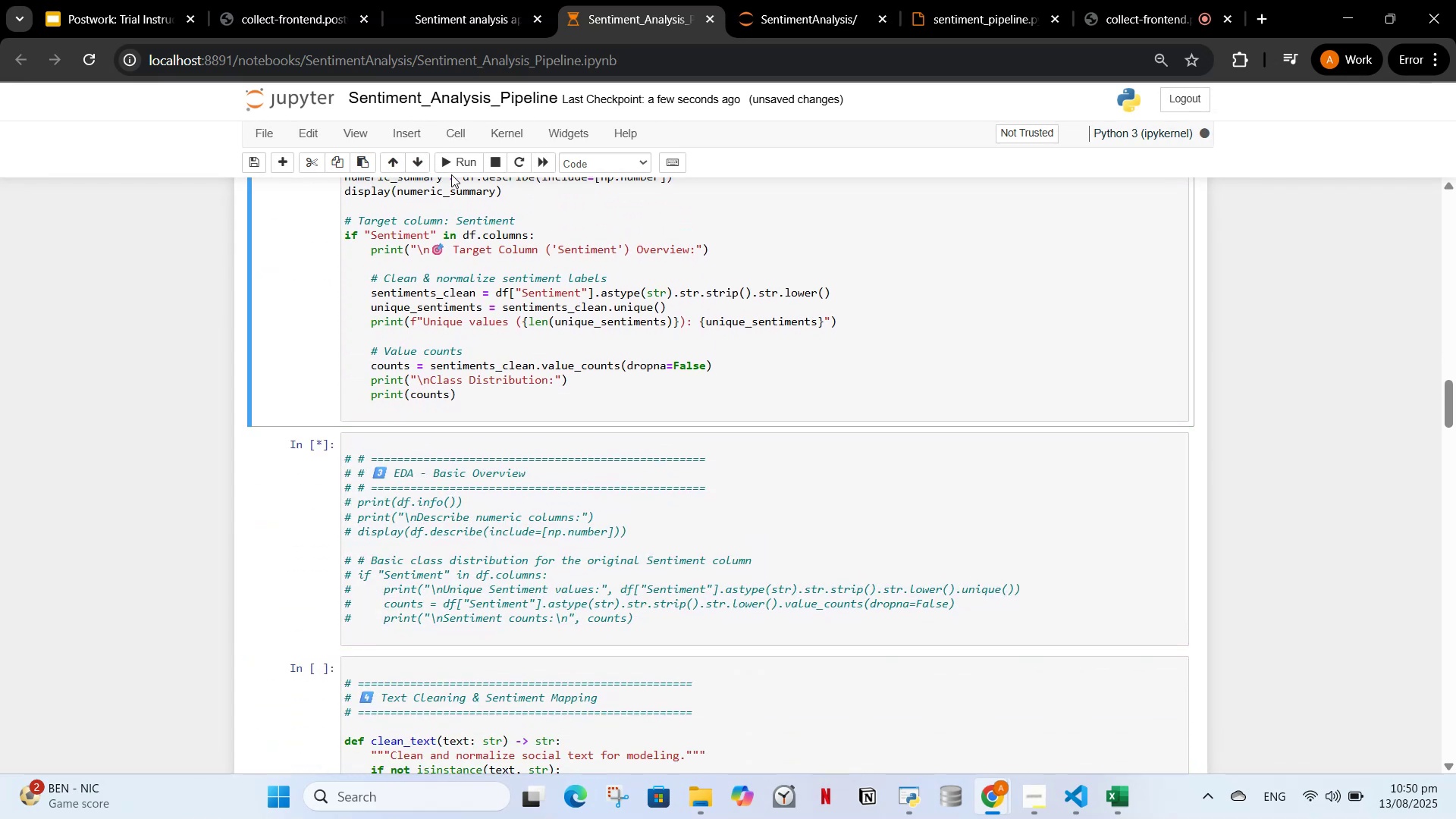 
double_click([447, 158])
 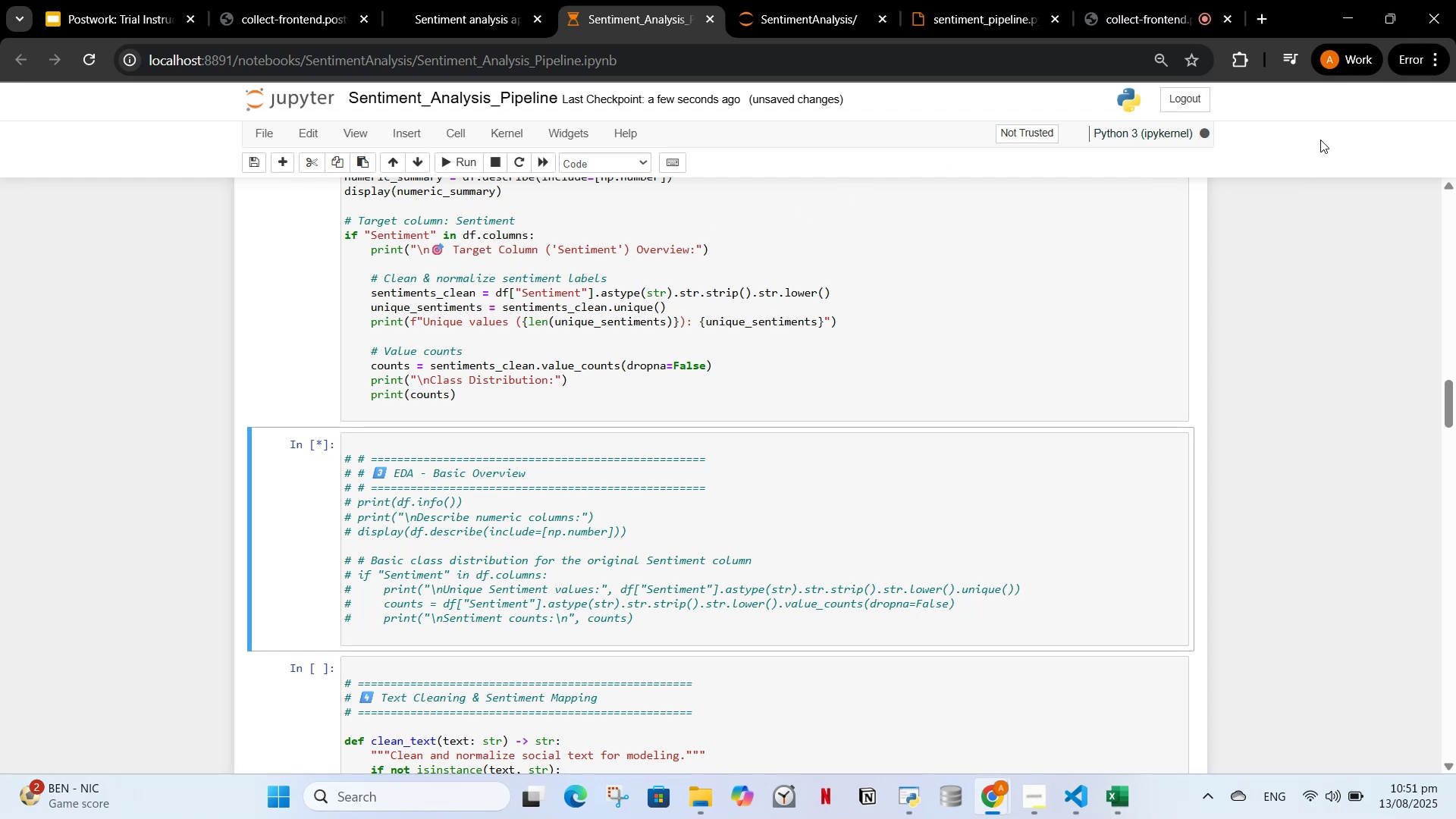 
left_click([1169, 133])
 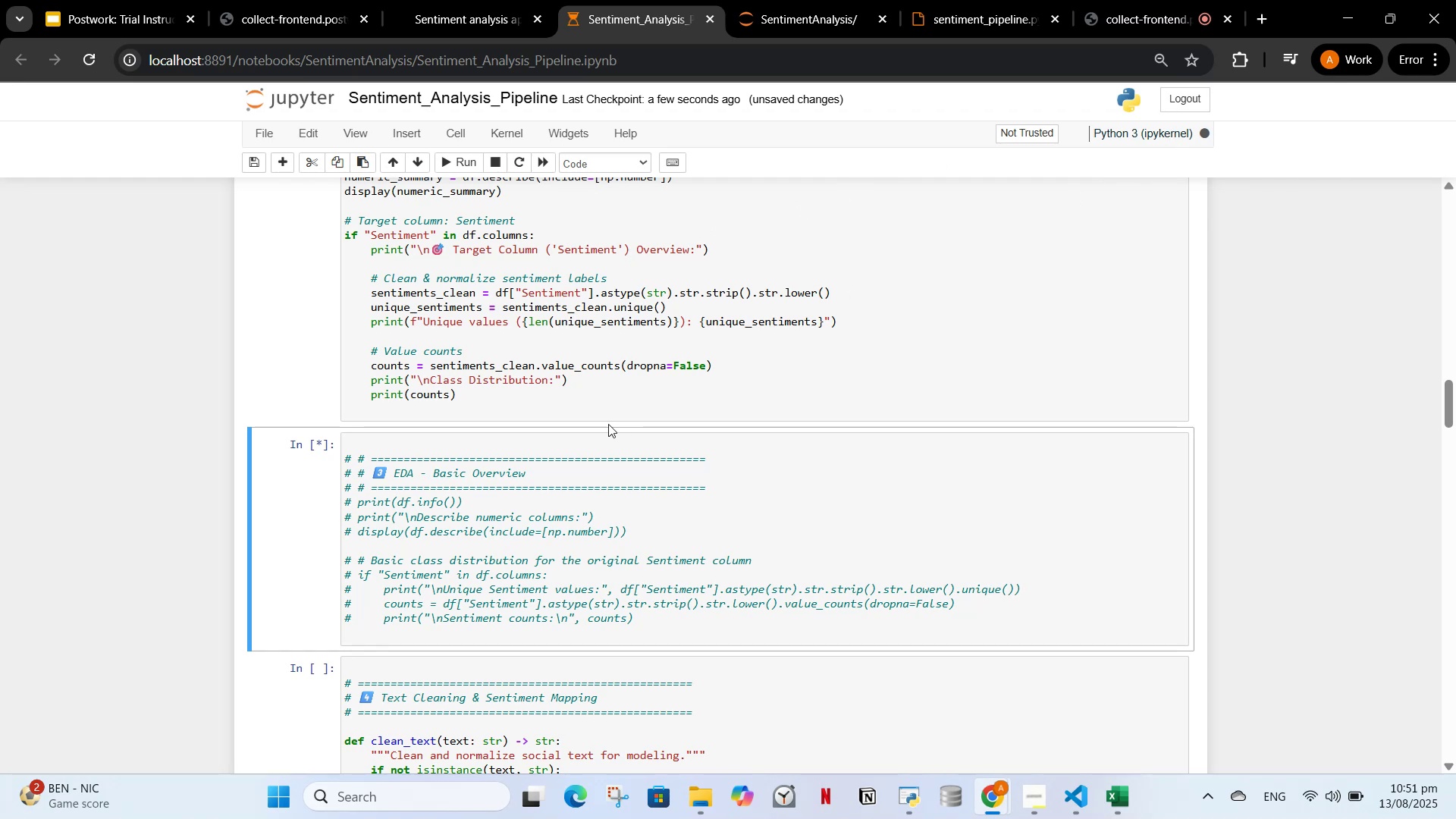 
scroll: coordinate [623, 413], scroll_direction: up, amount: 14.0
 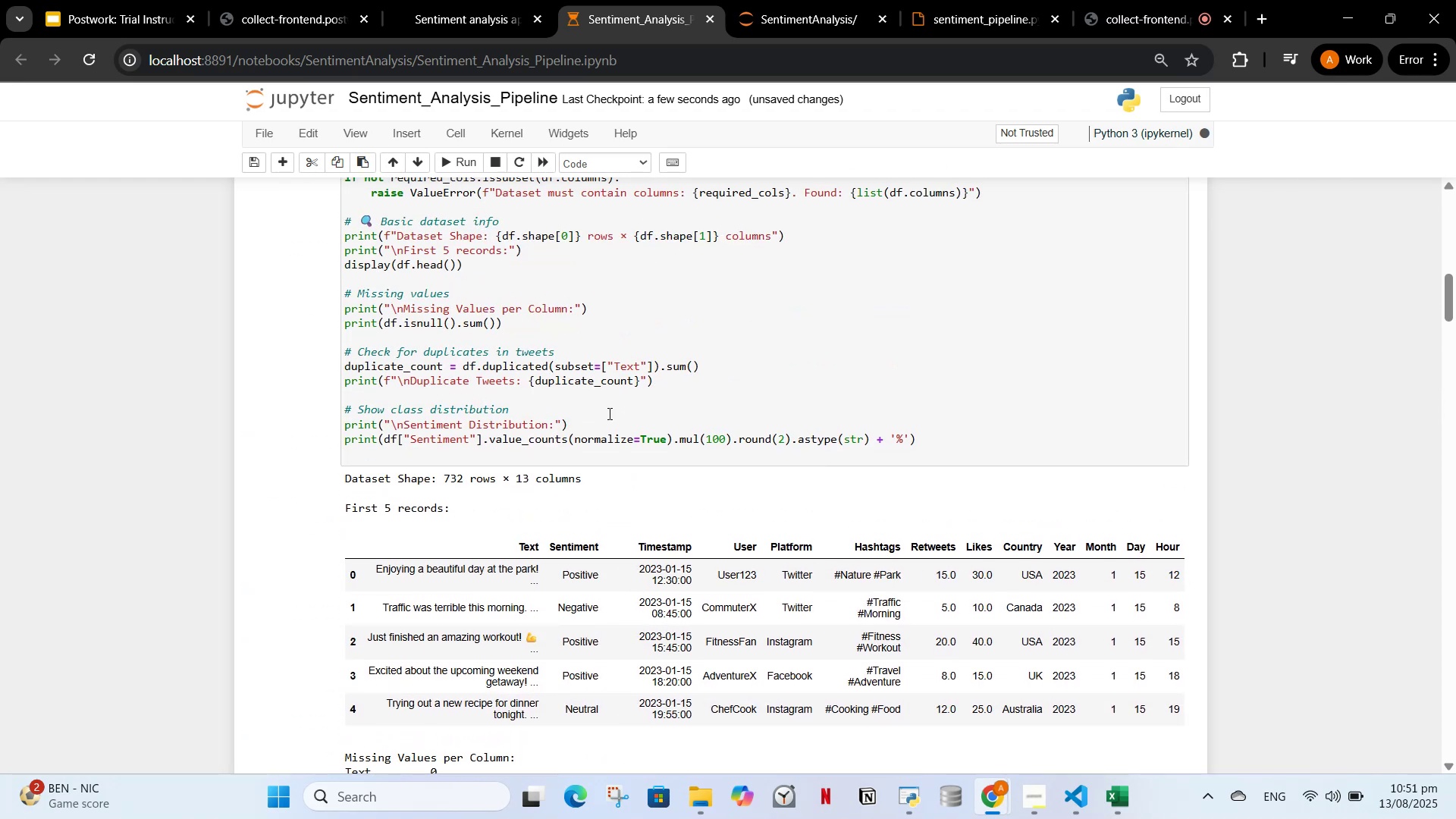 
left_click([608, 413])
 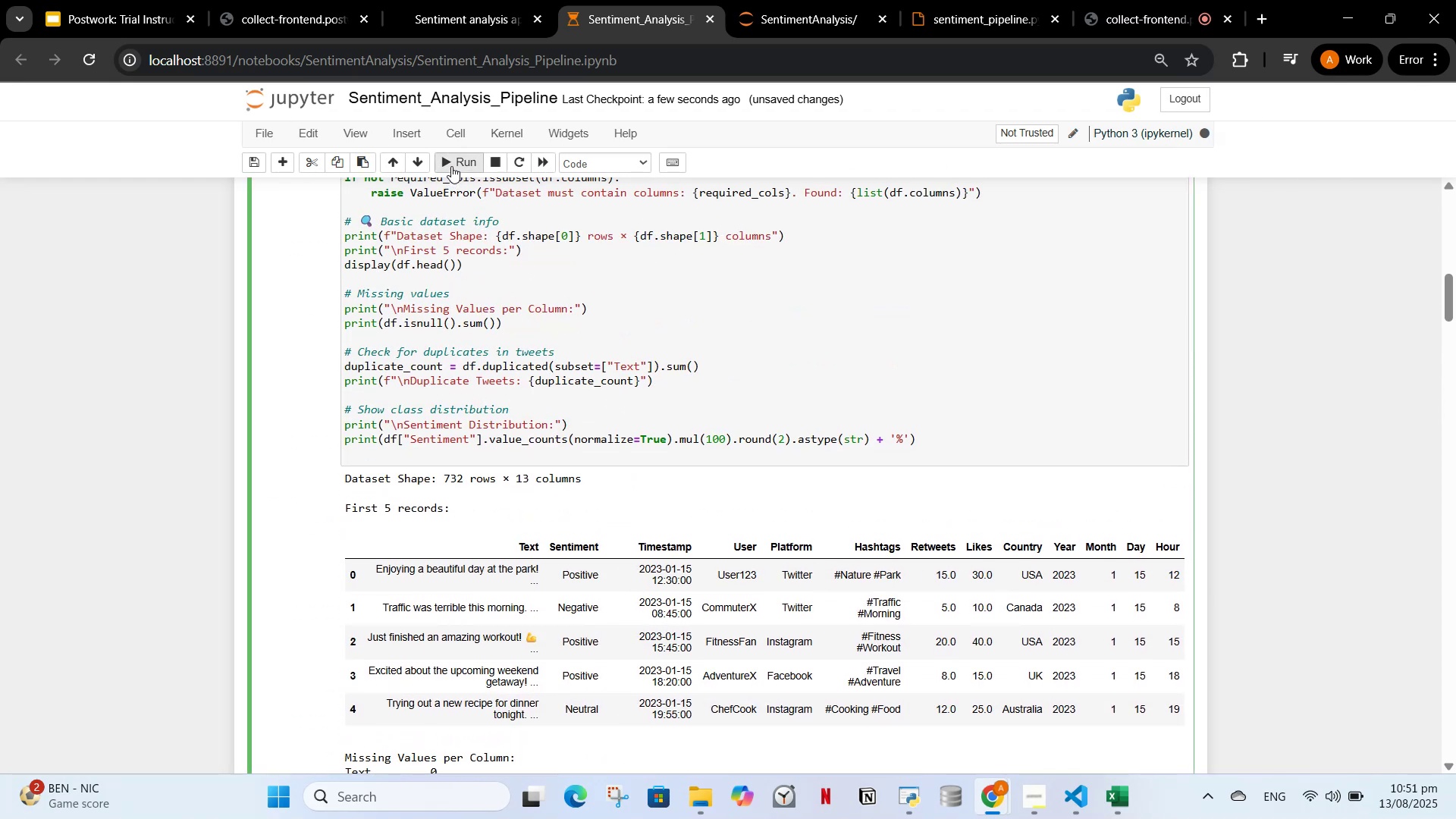 
scroll: coordinate [437, 449], scroll_direction: down, amount: 9.0
 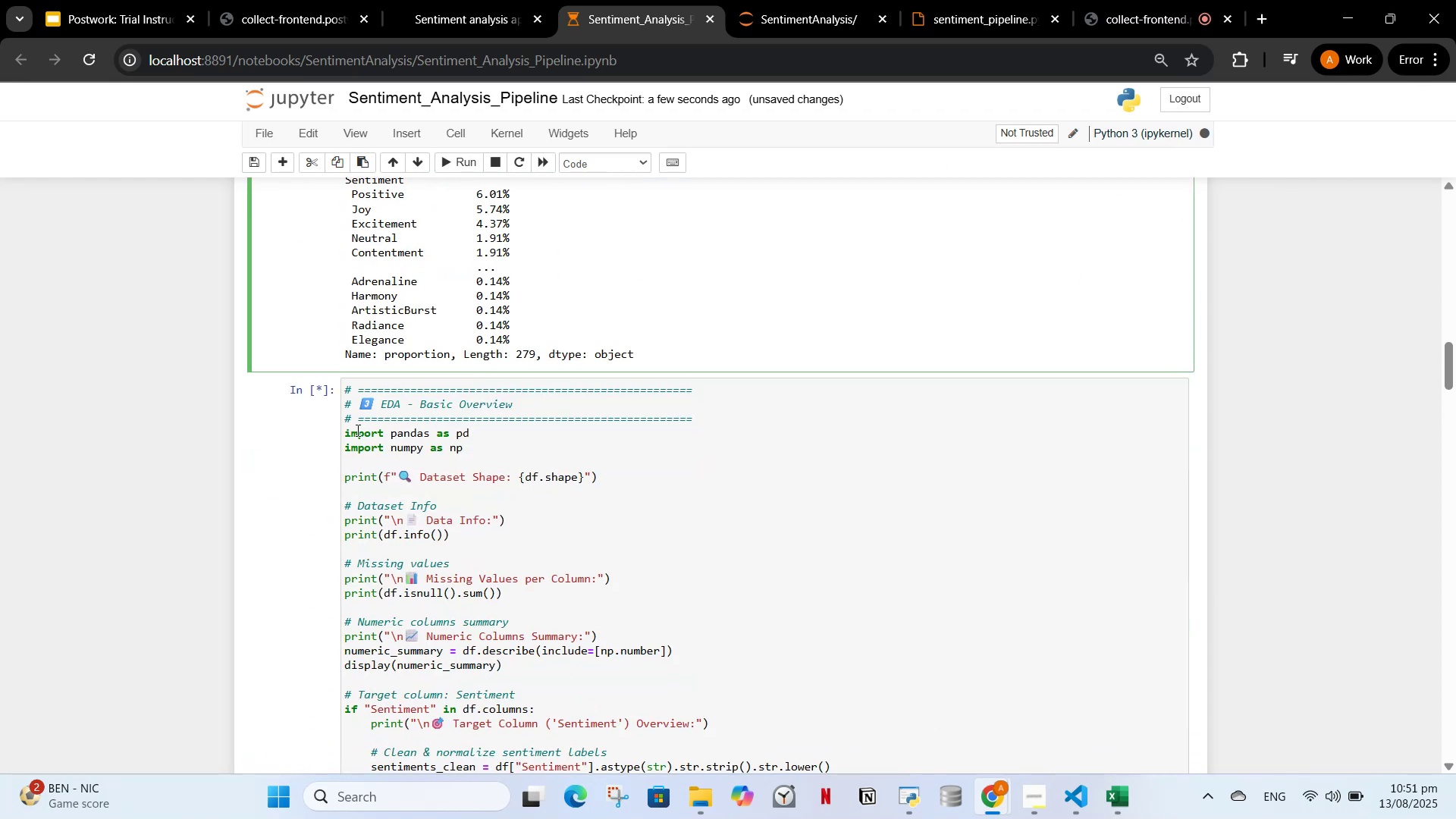 
left_click([340, 441])
 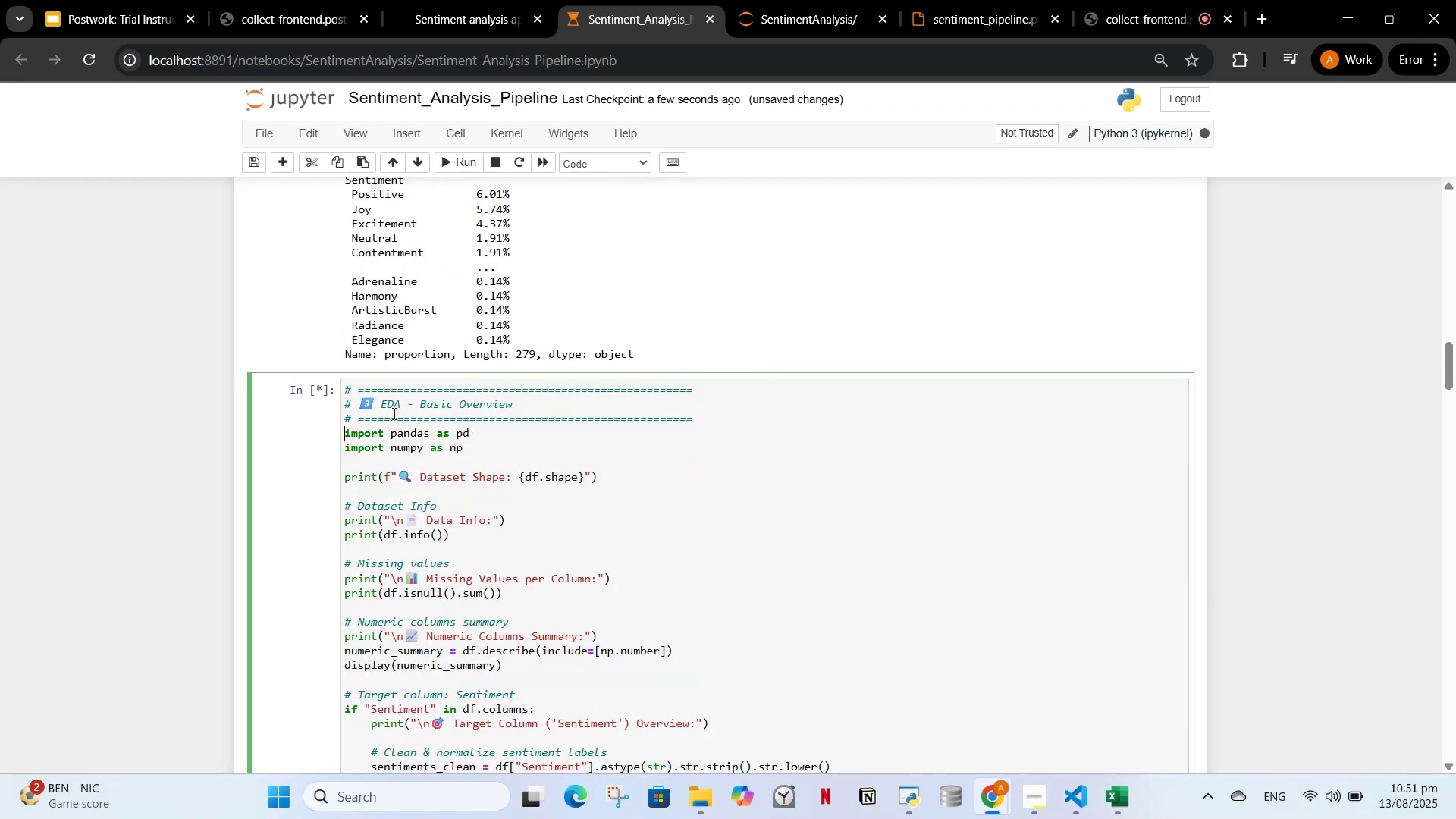 
left_click([394, 413])
 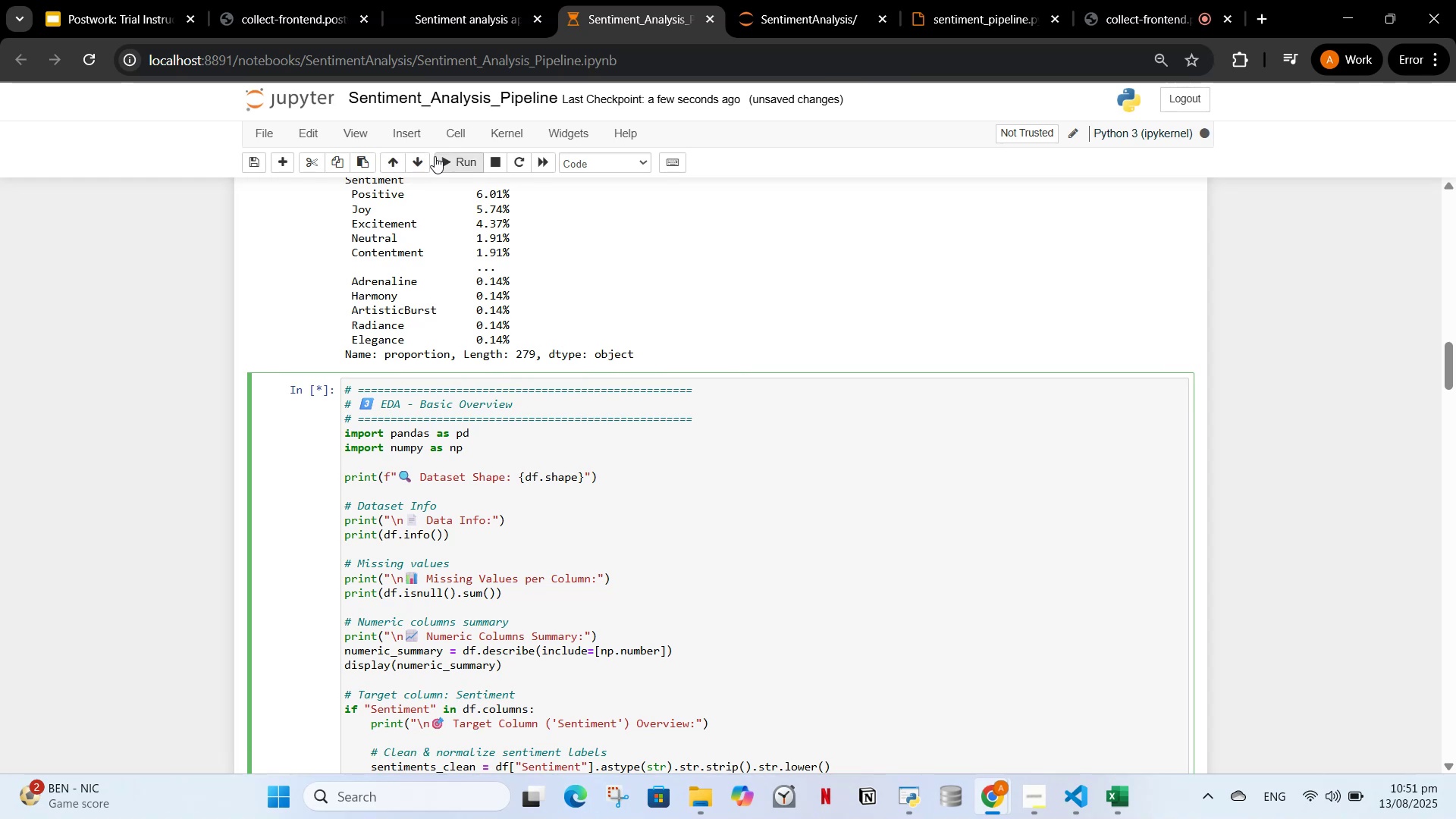 
left_click([441, 158])
 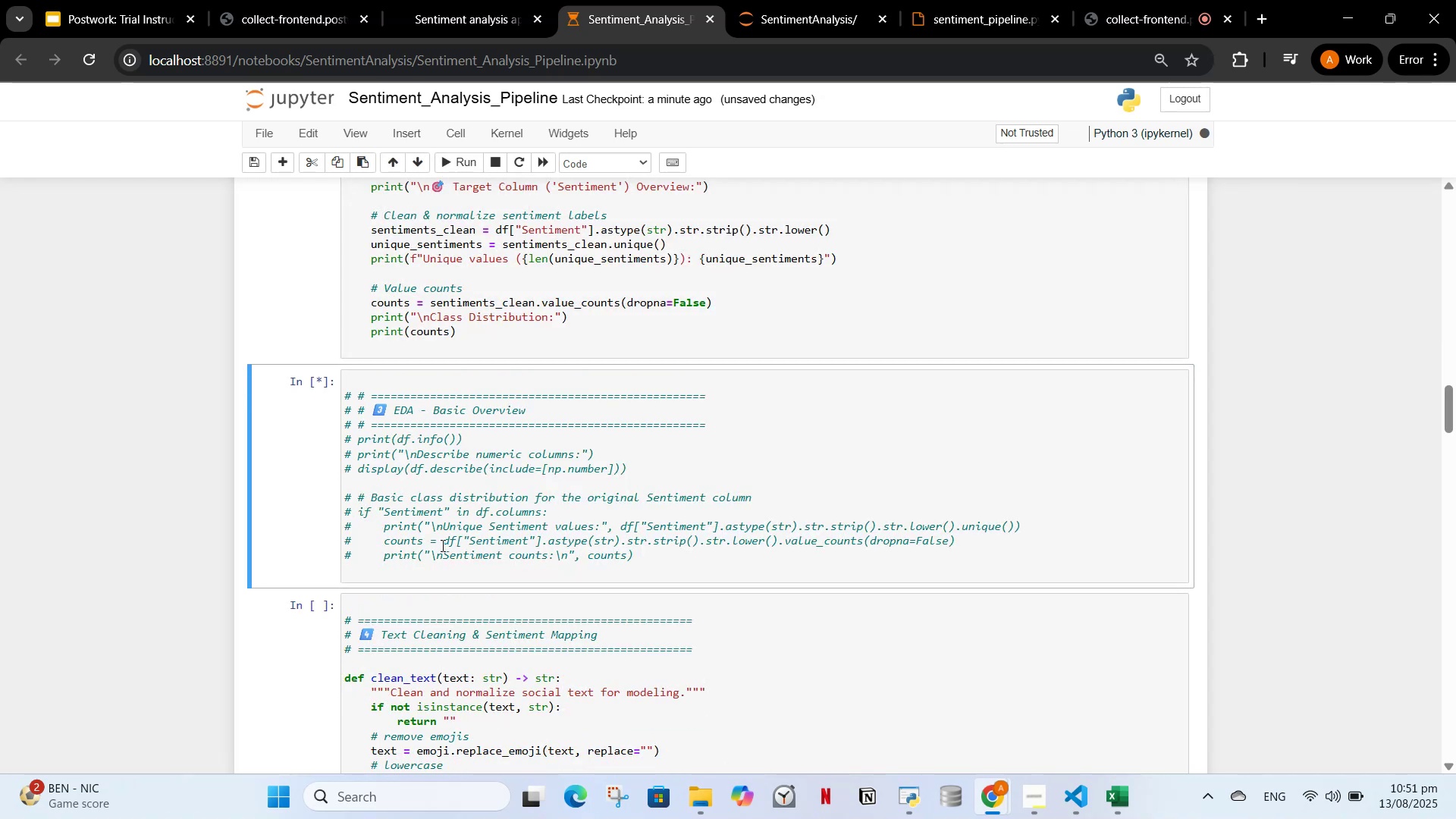 
left_click([512, 472])
 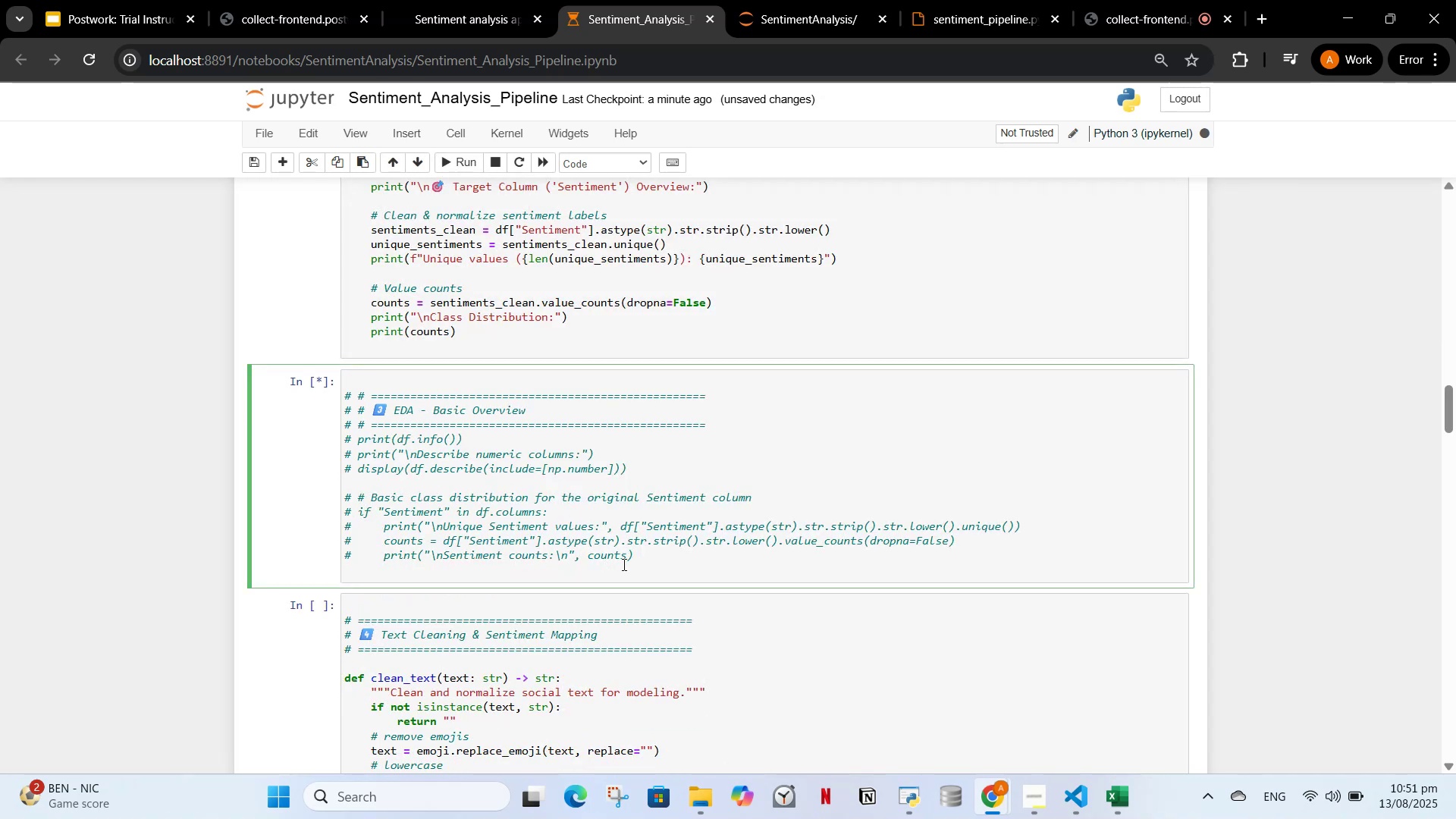 
left_click_drag(start_coordinate=[648, 563], to_coordinate=[341, 369])
 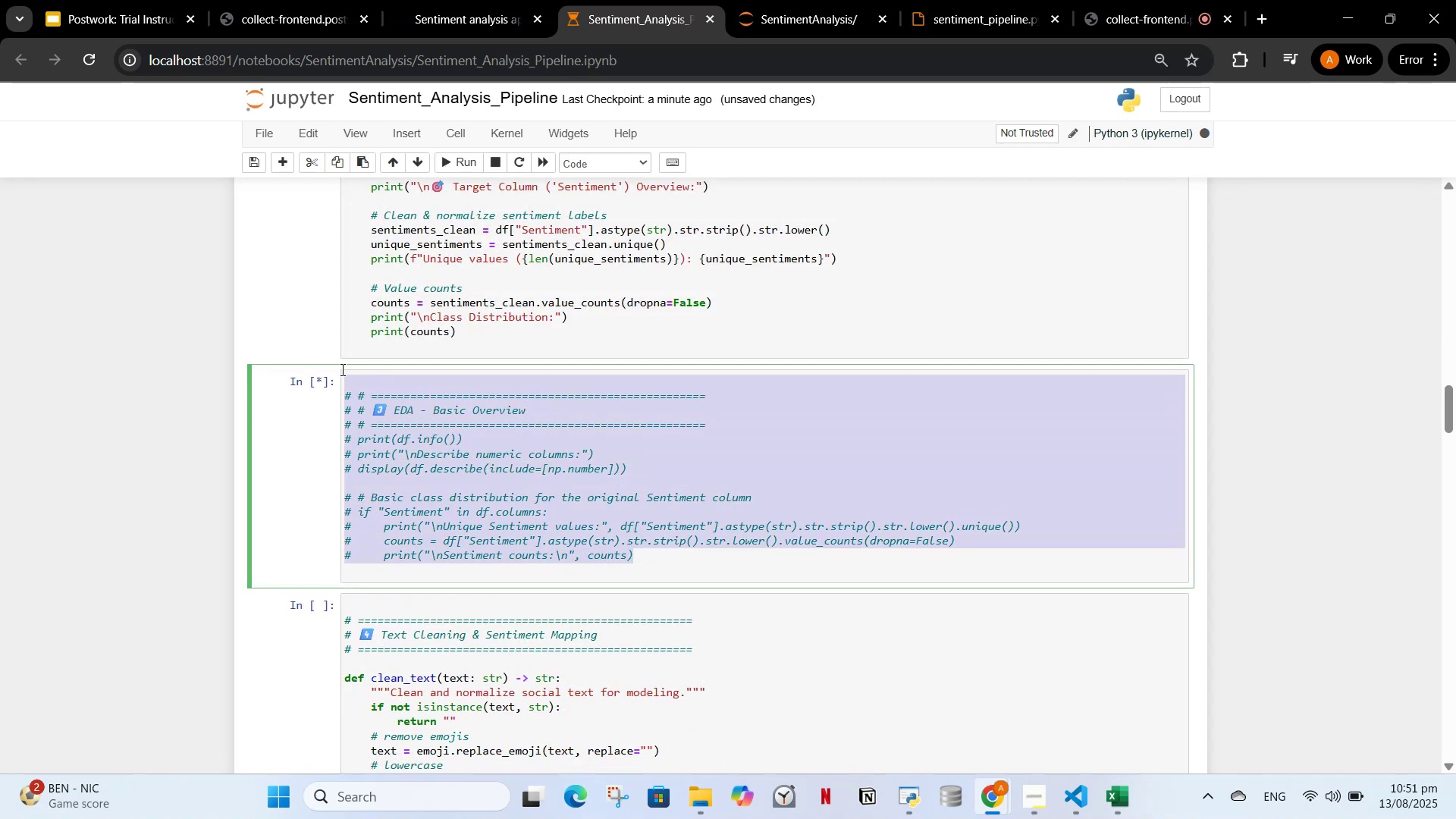 
key(Backspace)
 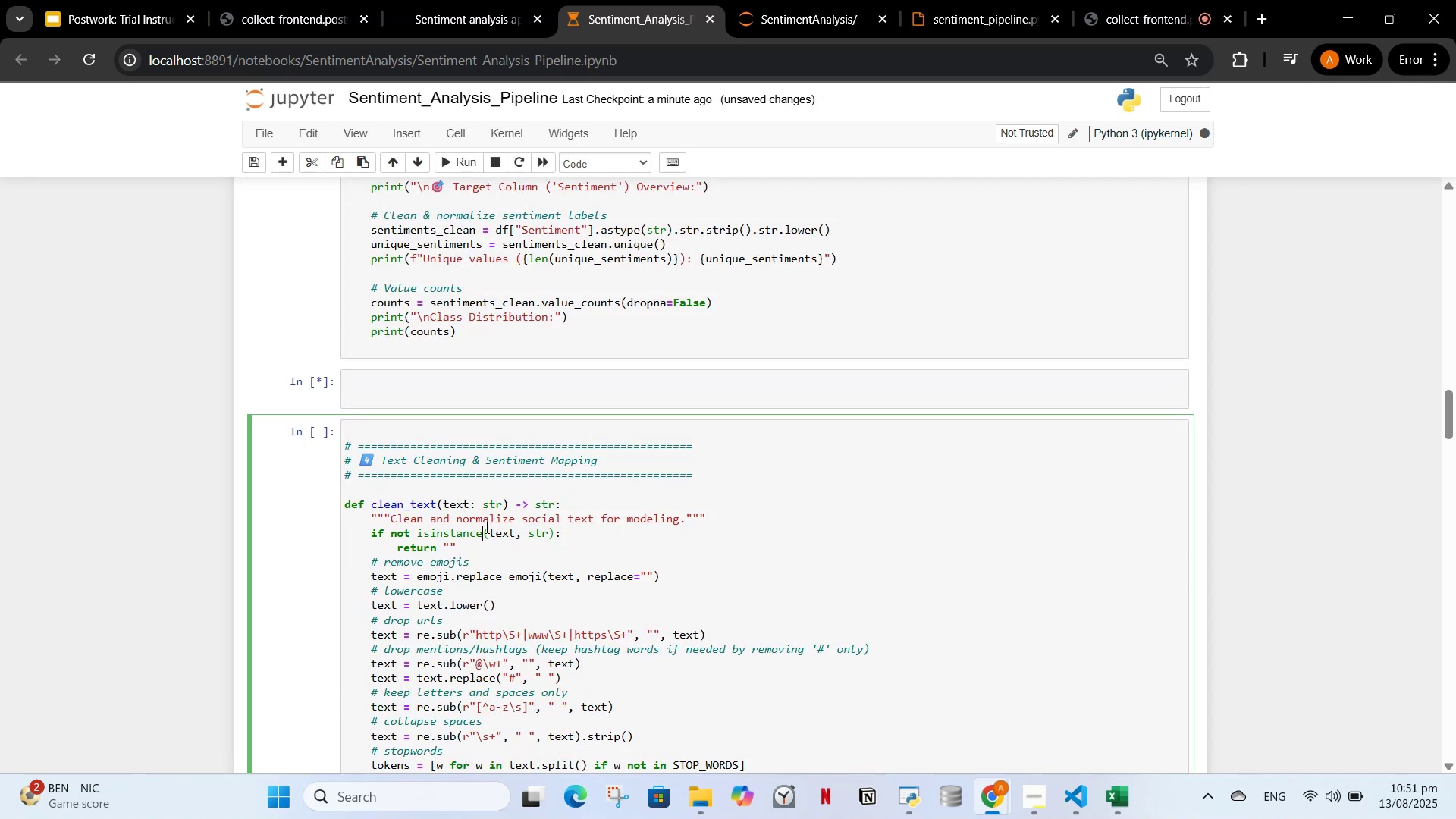 
key(Control+A)
 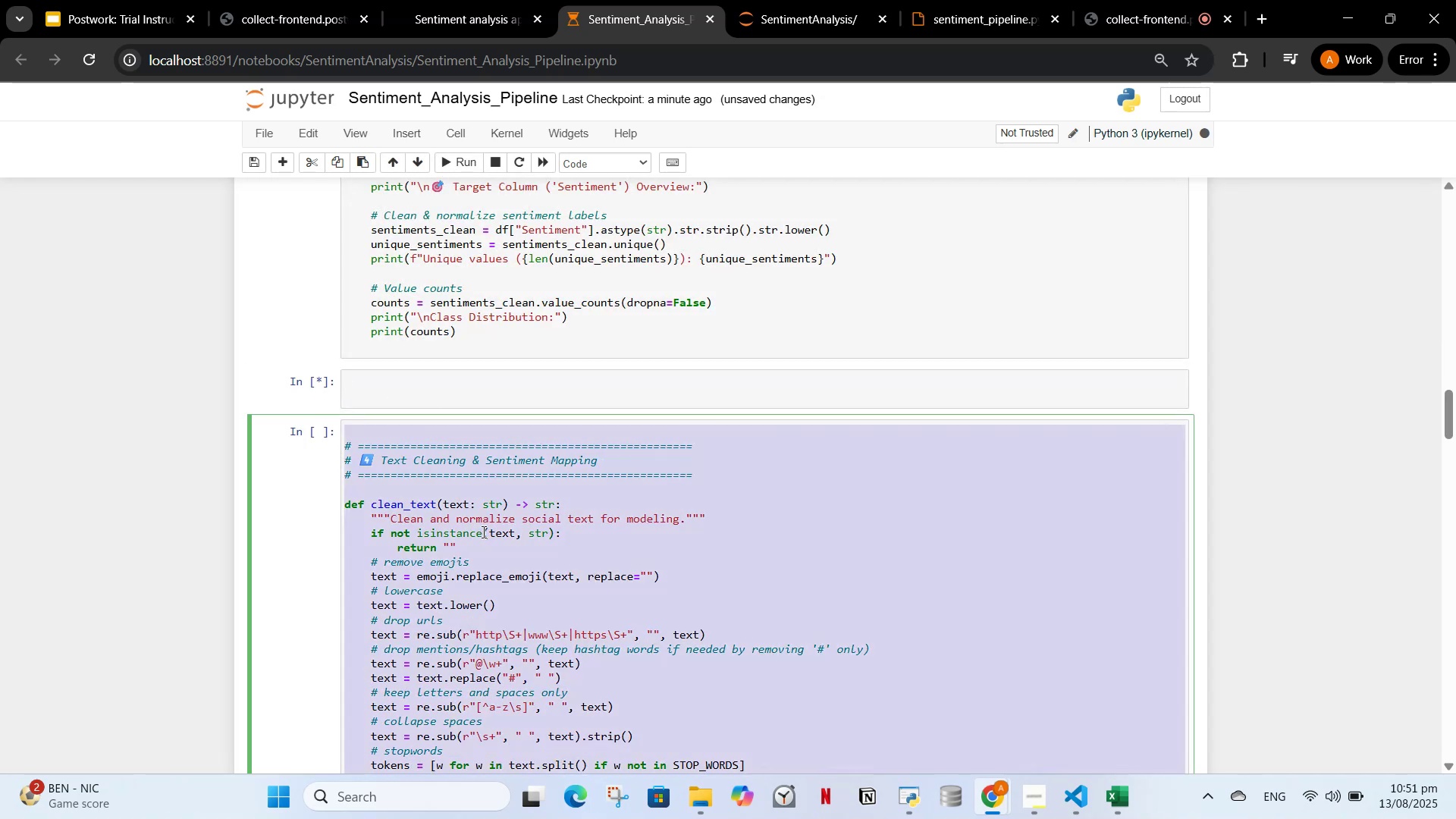 
key(Control+C)
 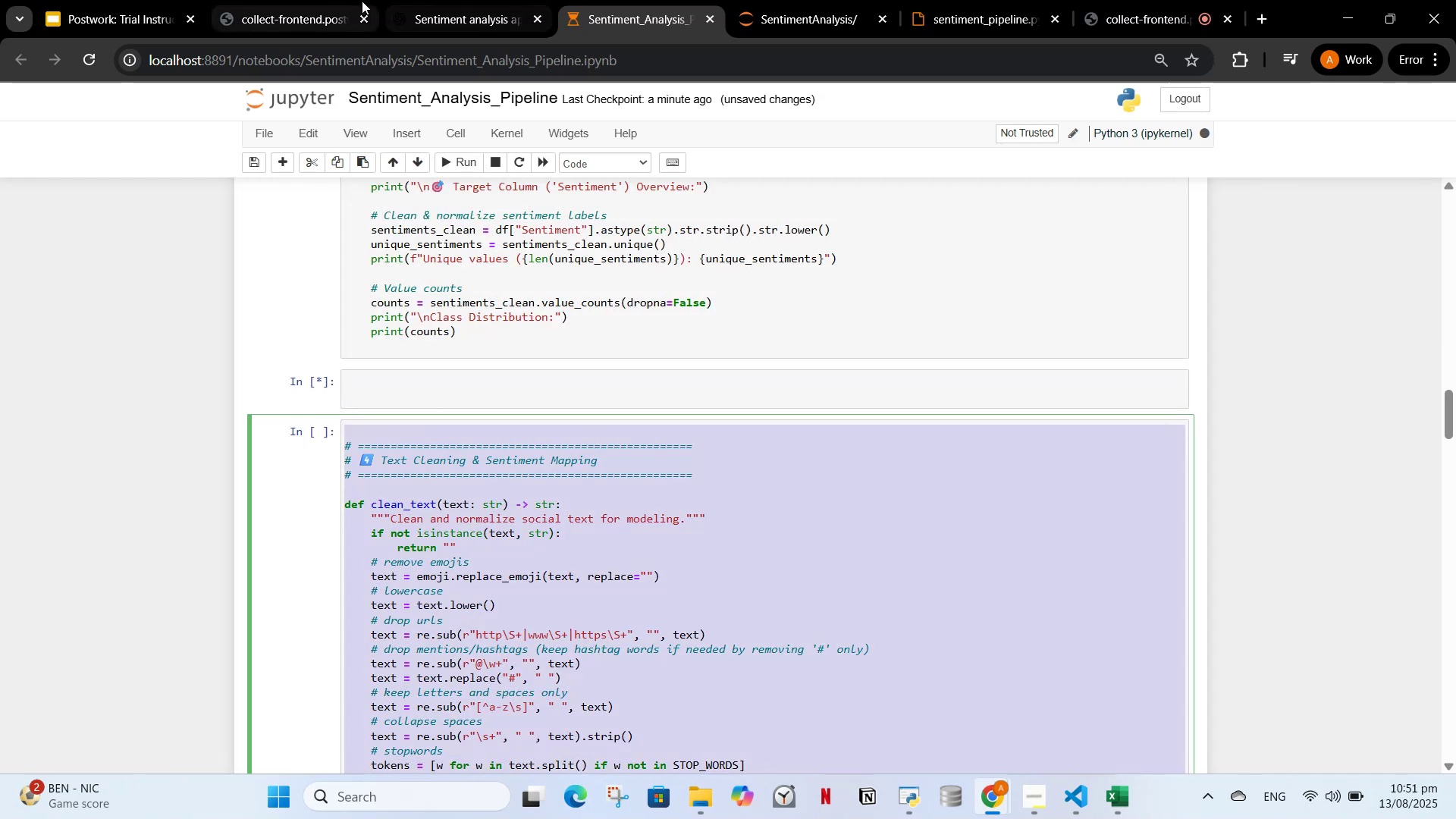 
left_click([504, 0])
 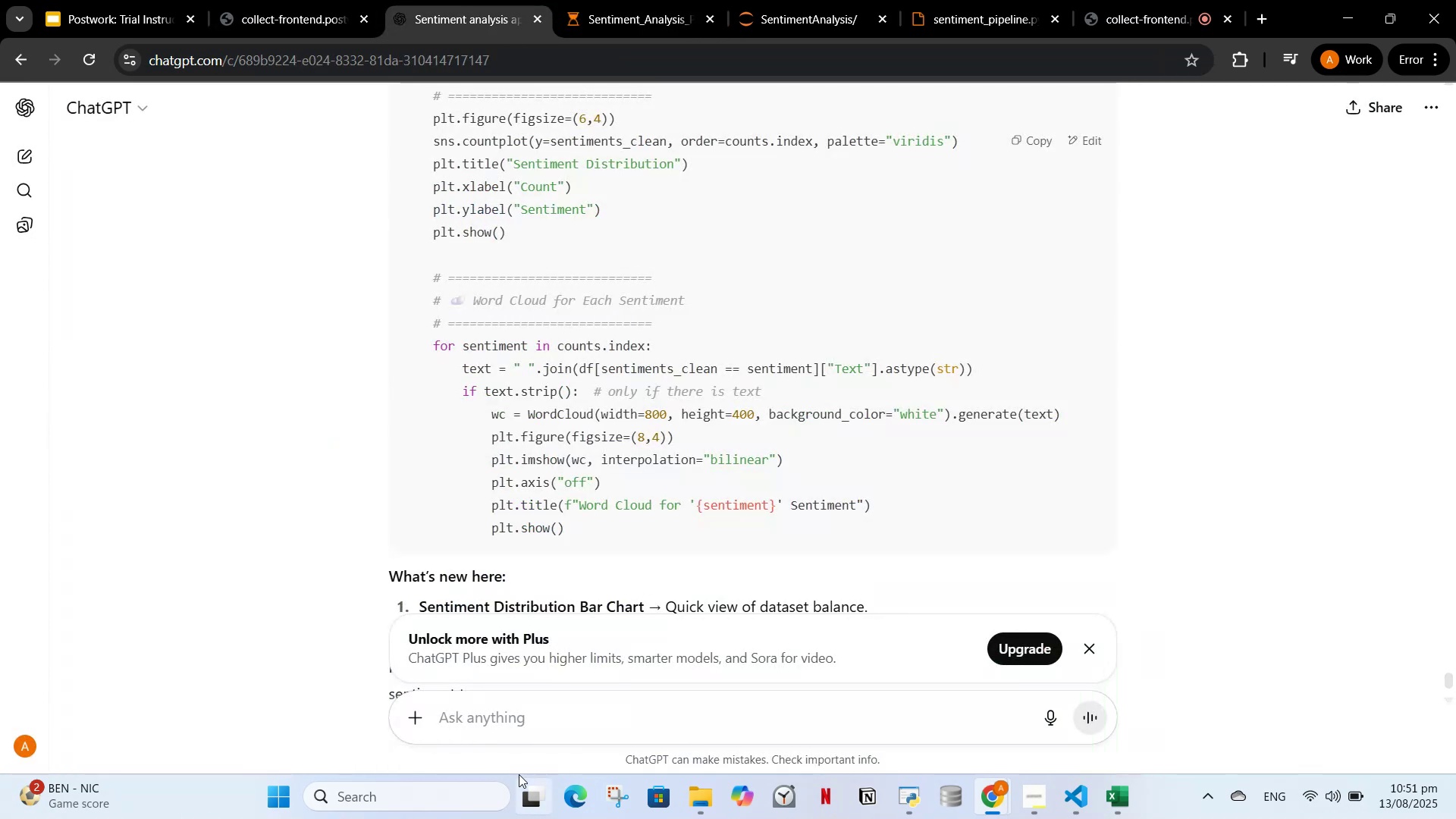 
left_click([505, 740])
 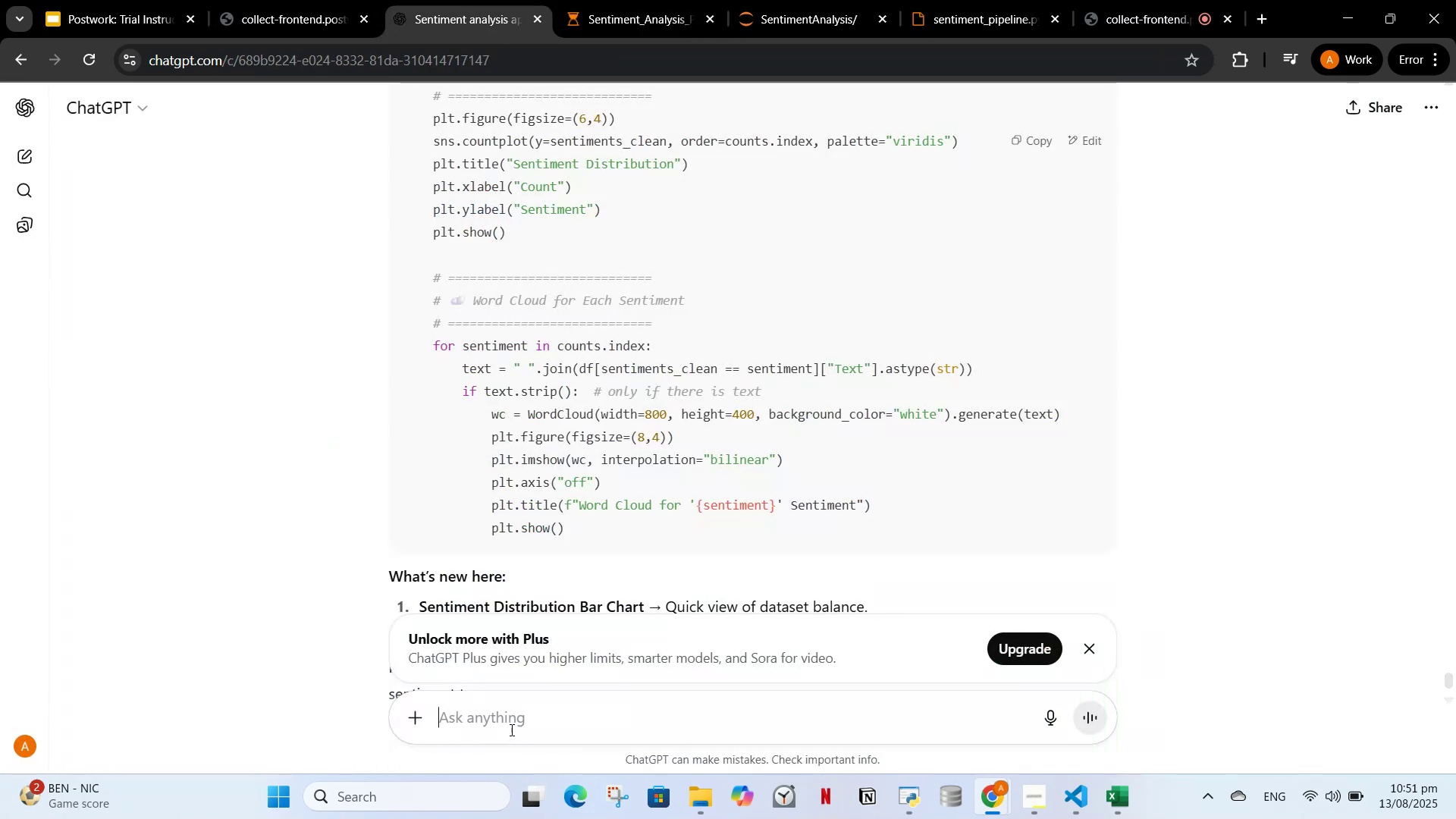 
key(Control+V)
 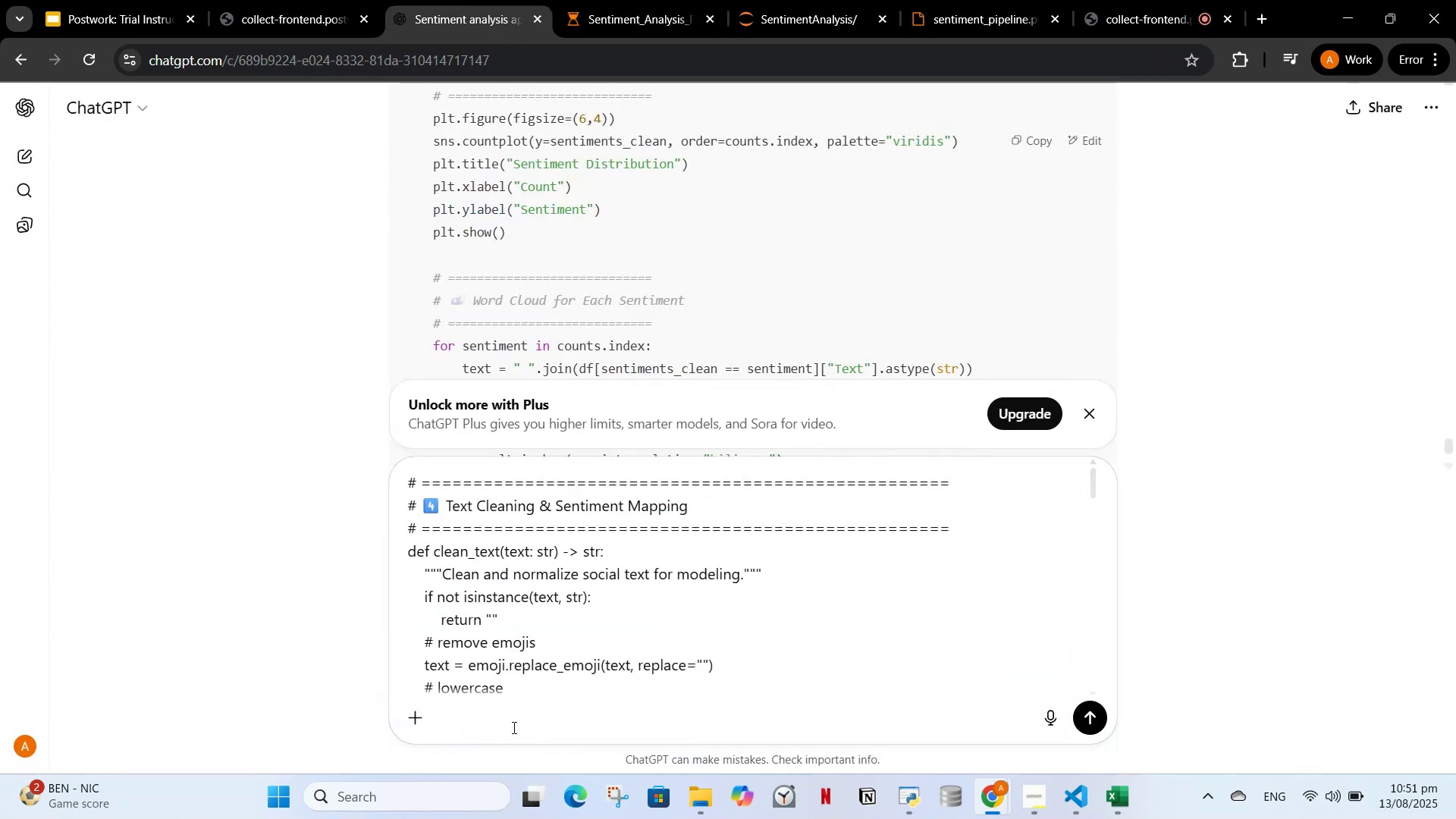 
type( analyse this cell and tlel me whats its doing and )
 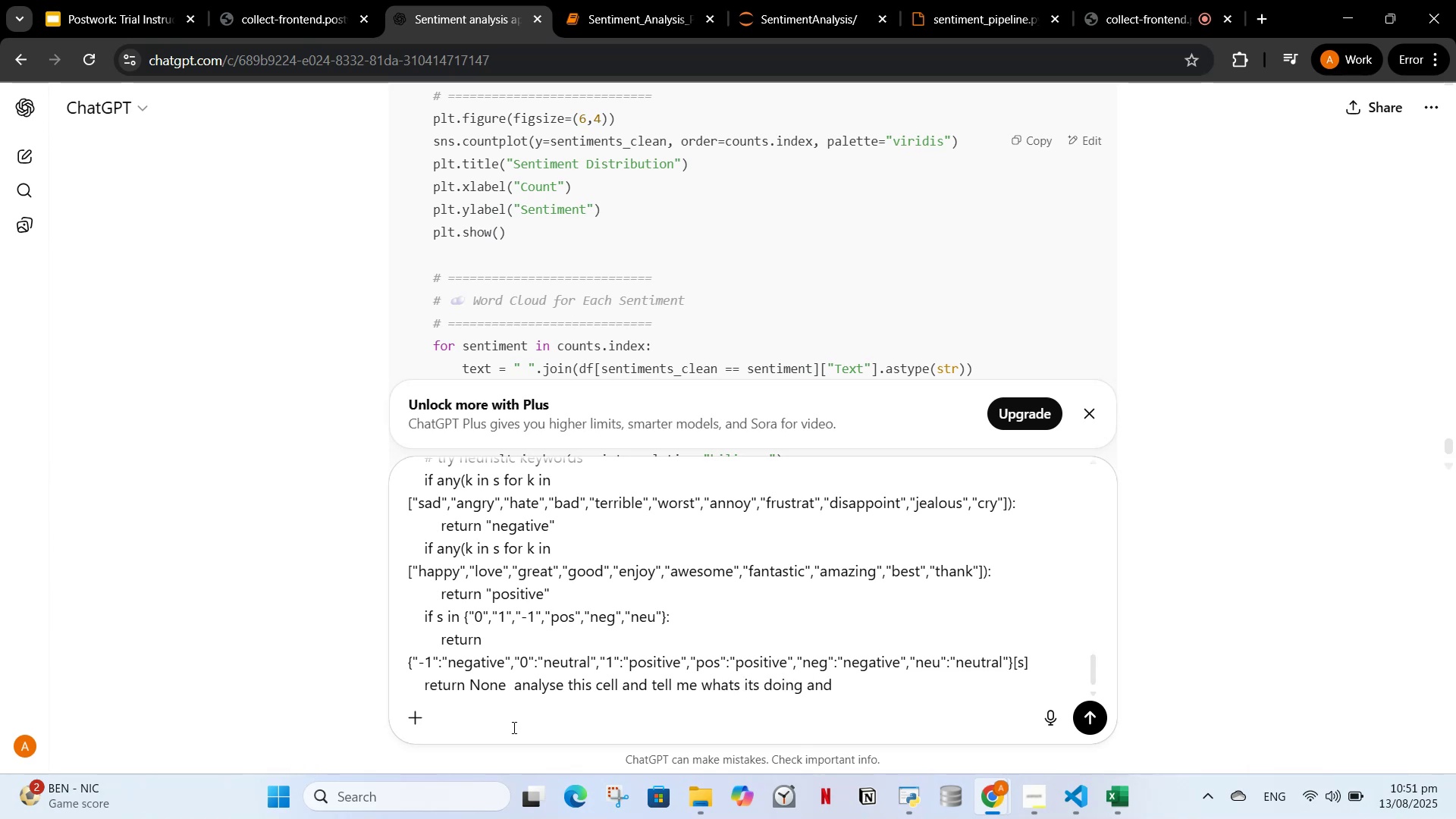 
type(it )
key(Backspace)
key(Backspace)
key(Backspace)
type(is it rele)
key(Backspace)
type(evant or not)
 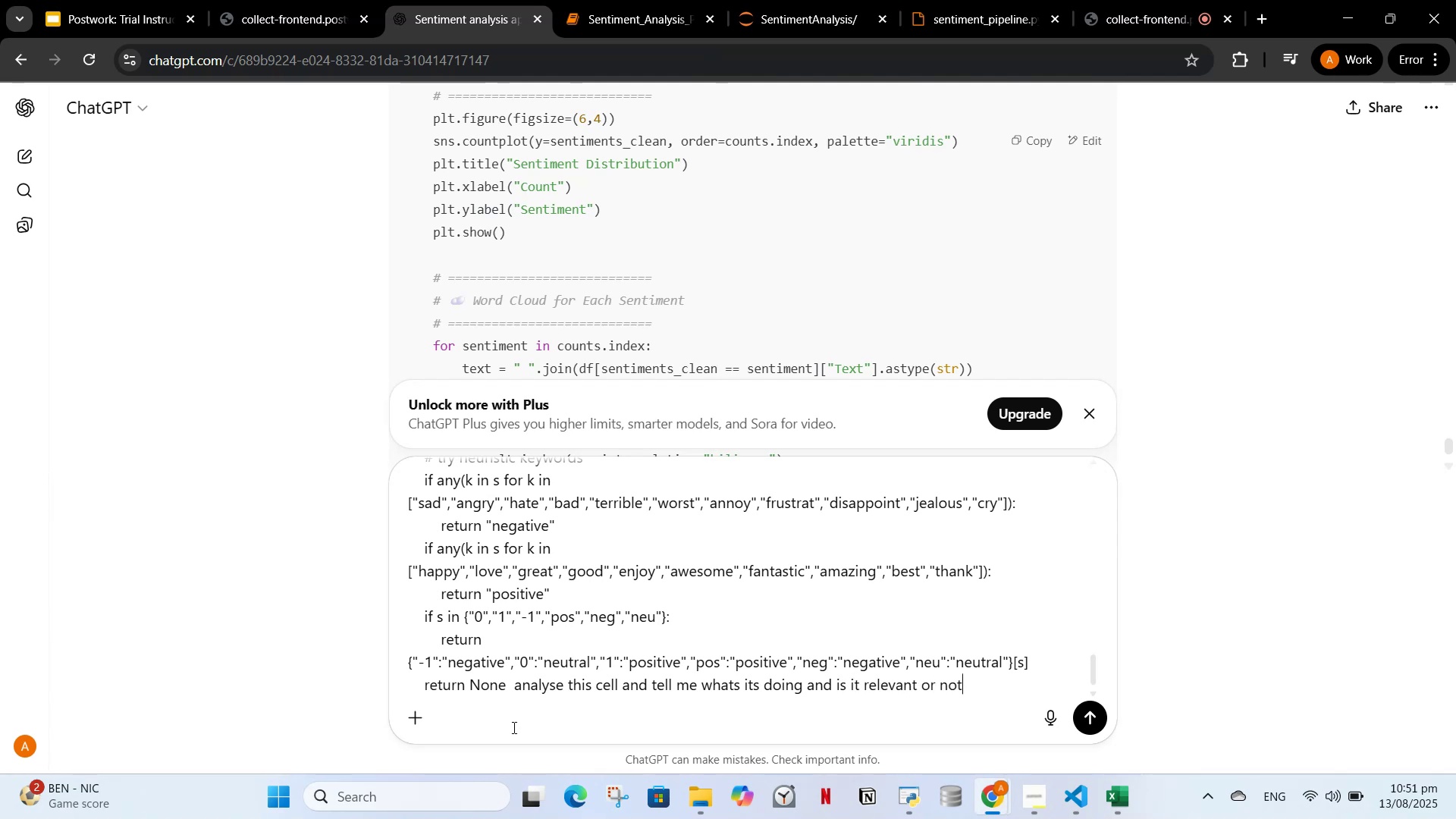 
key(Enter)
 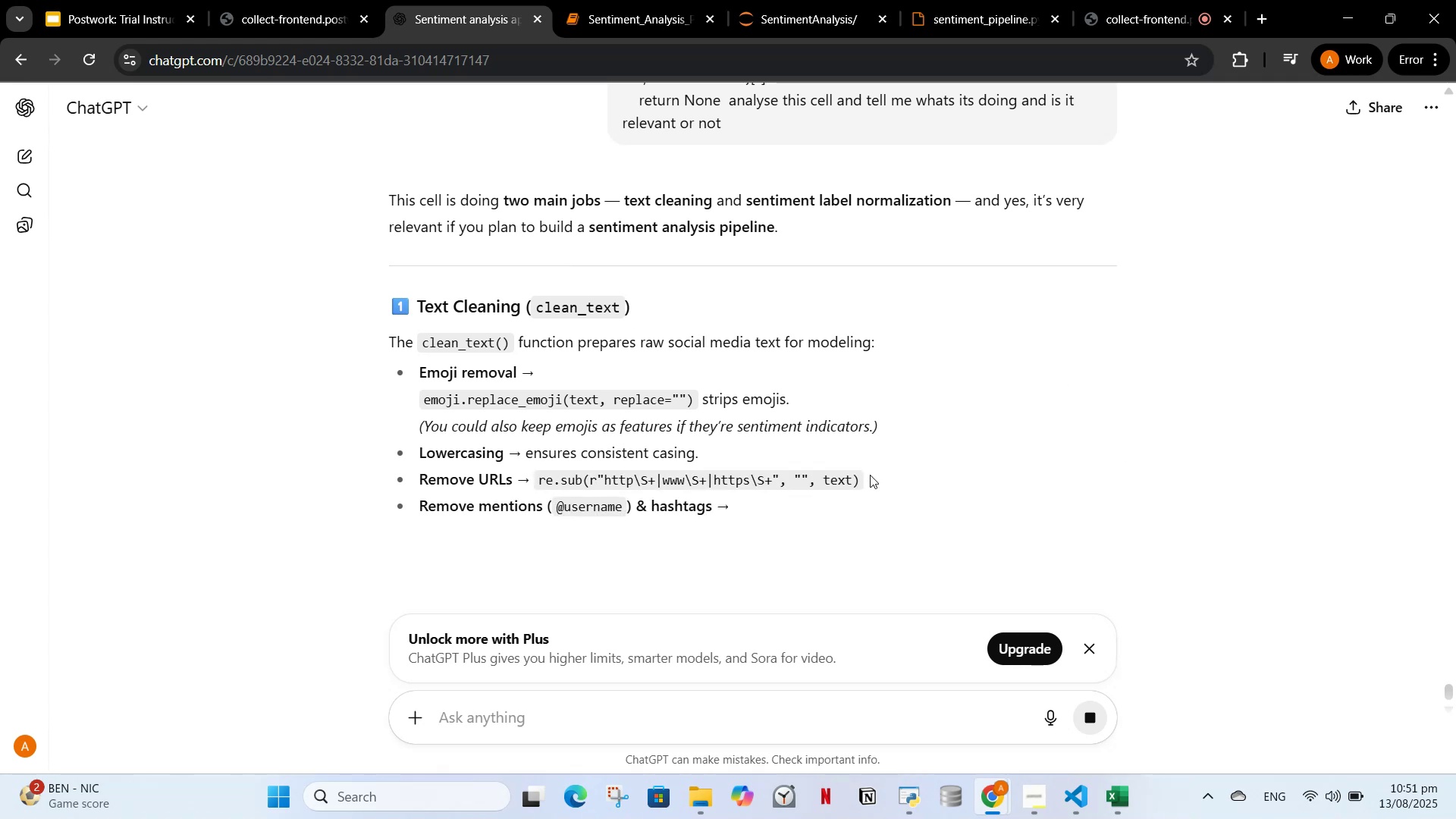 
wait(7.31)
 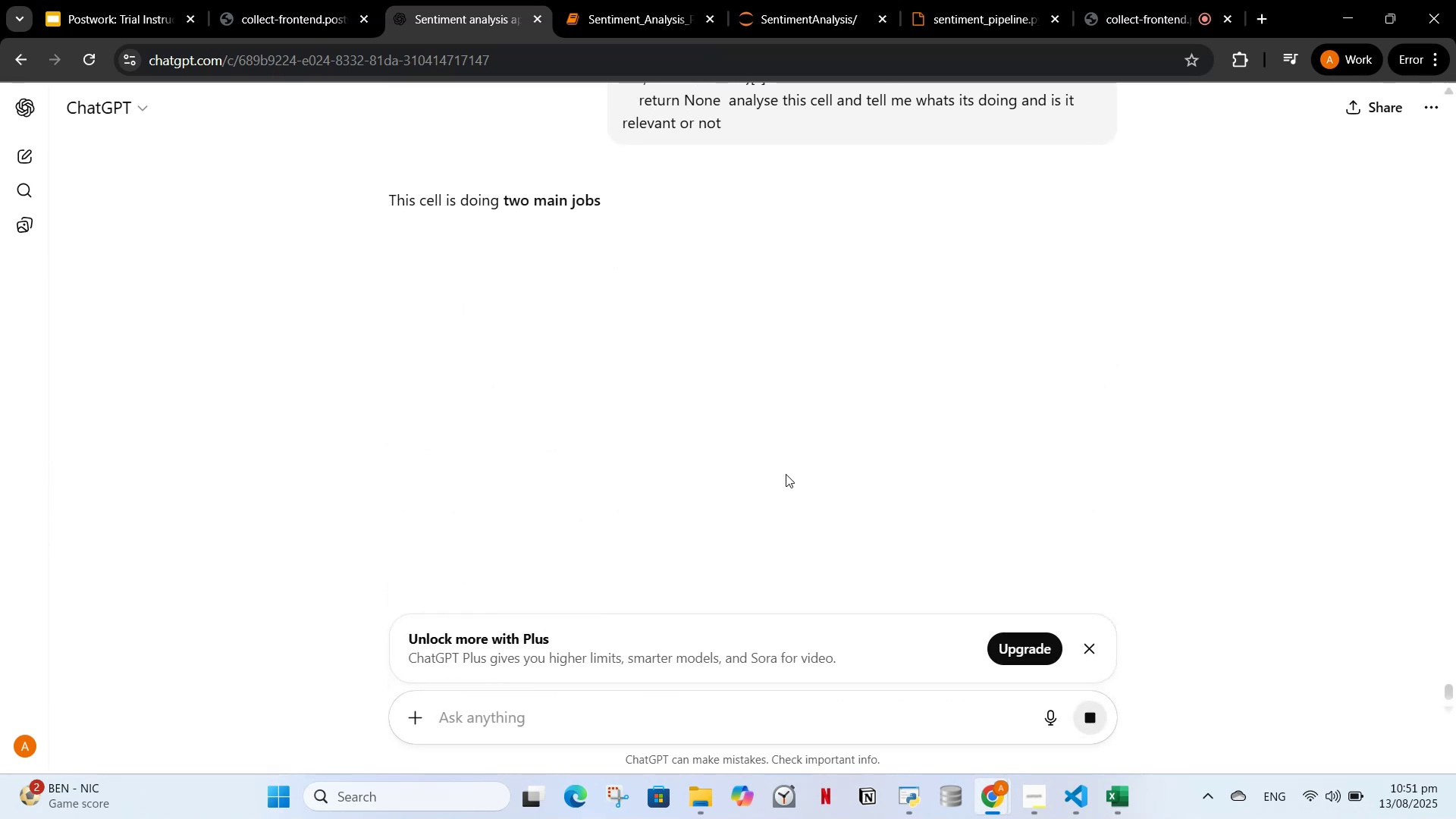 
scroll: coordinate [607, 386], scroll_direction: down, amount: 119.0
 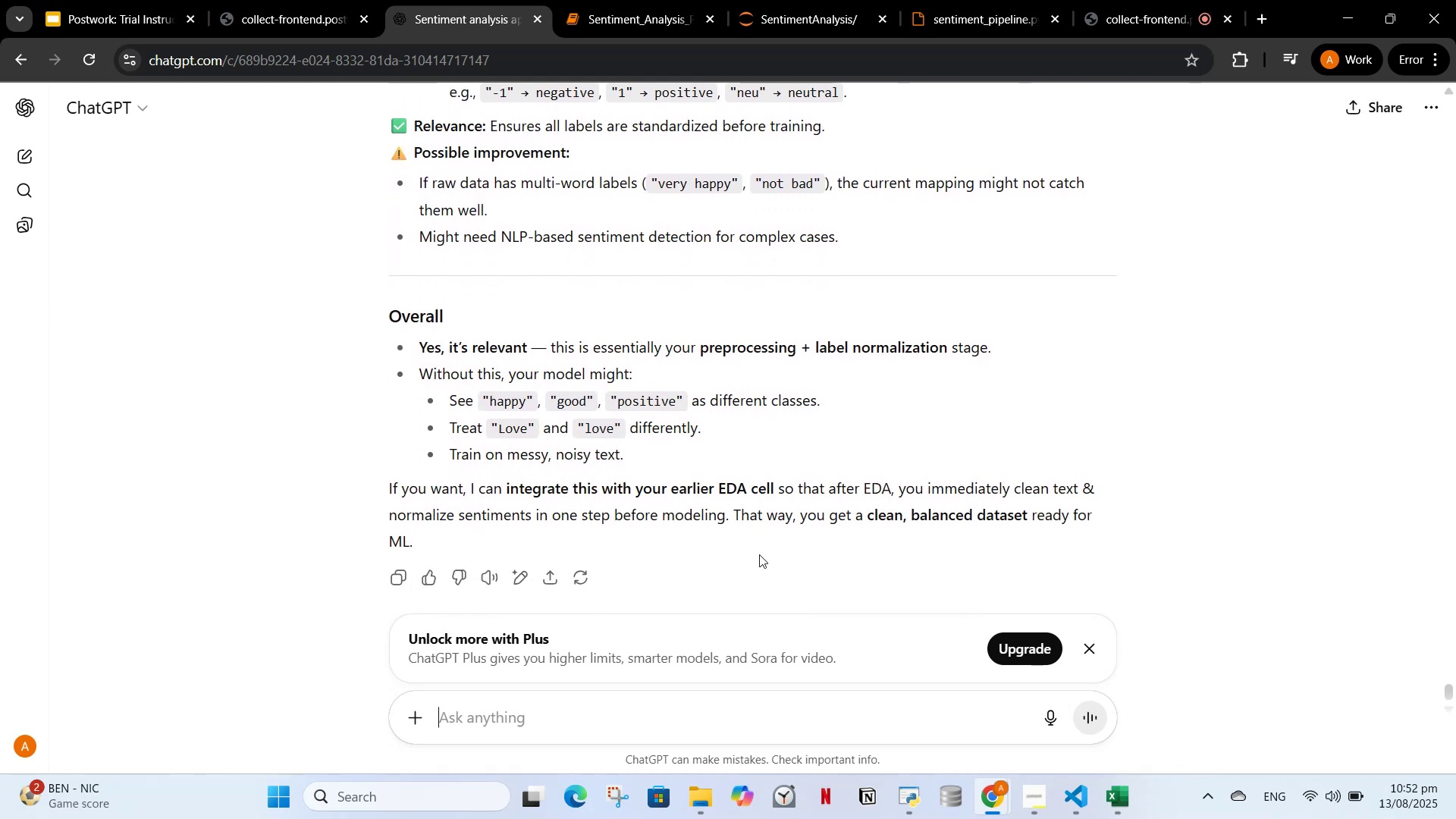 
type(ye)
key(Backspace)
key(Backspace)
key(Backspace)
type(give me a clean and rela)
key(Backspace)
key(Backspace)
type(adable cell fot )
key(Backspace)
key(Backspace)
type(r this)
 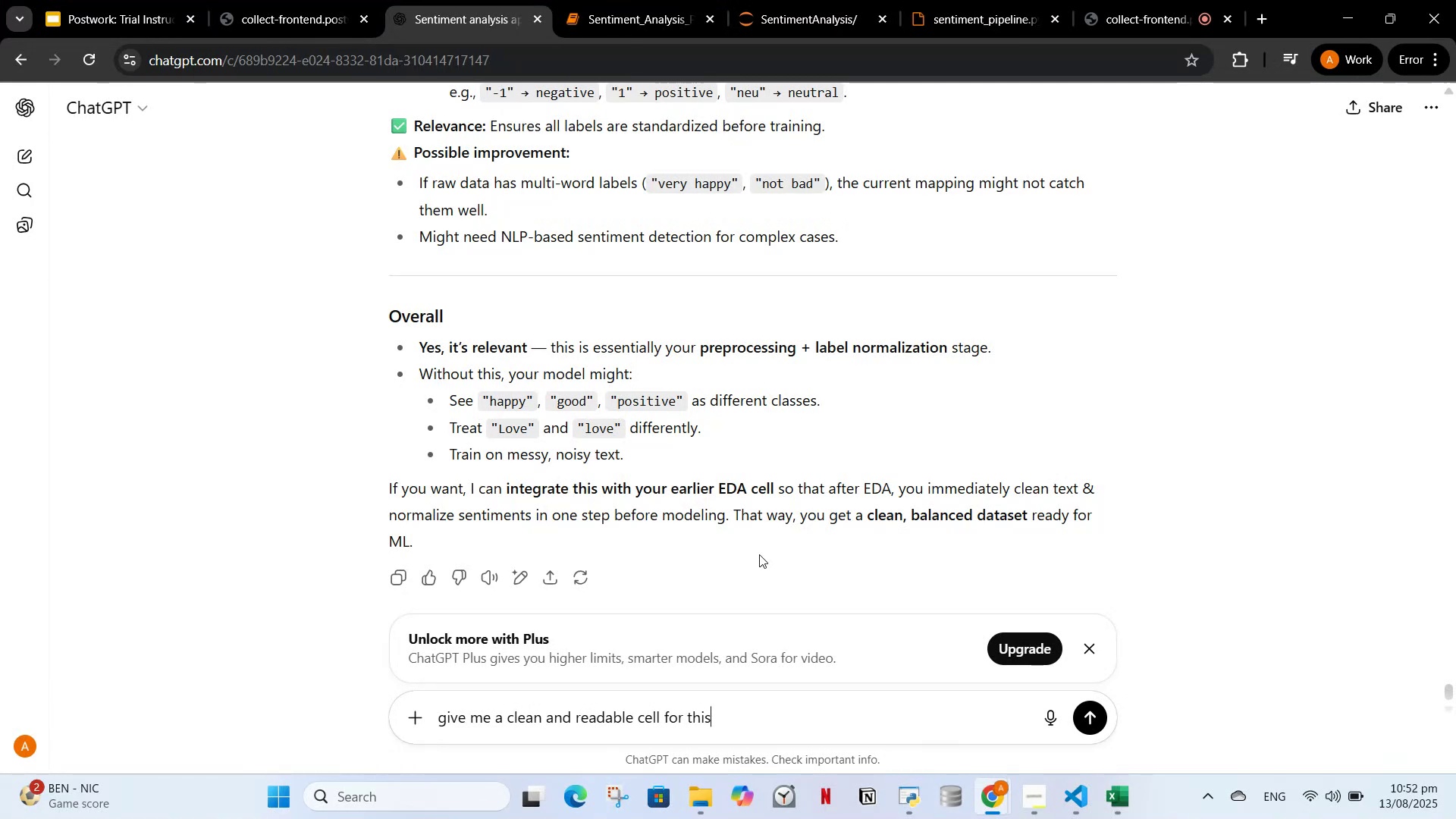 
key(Enter)
 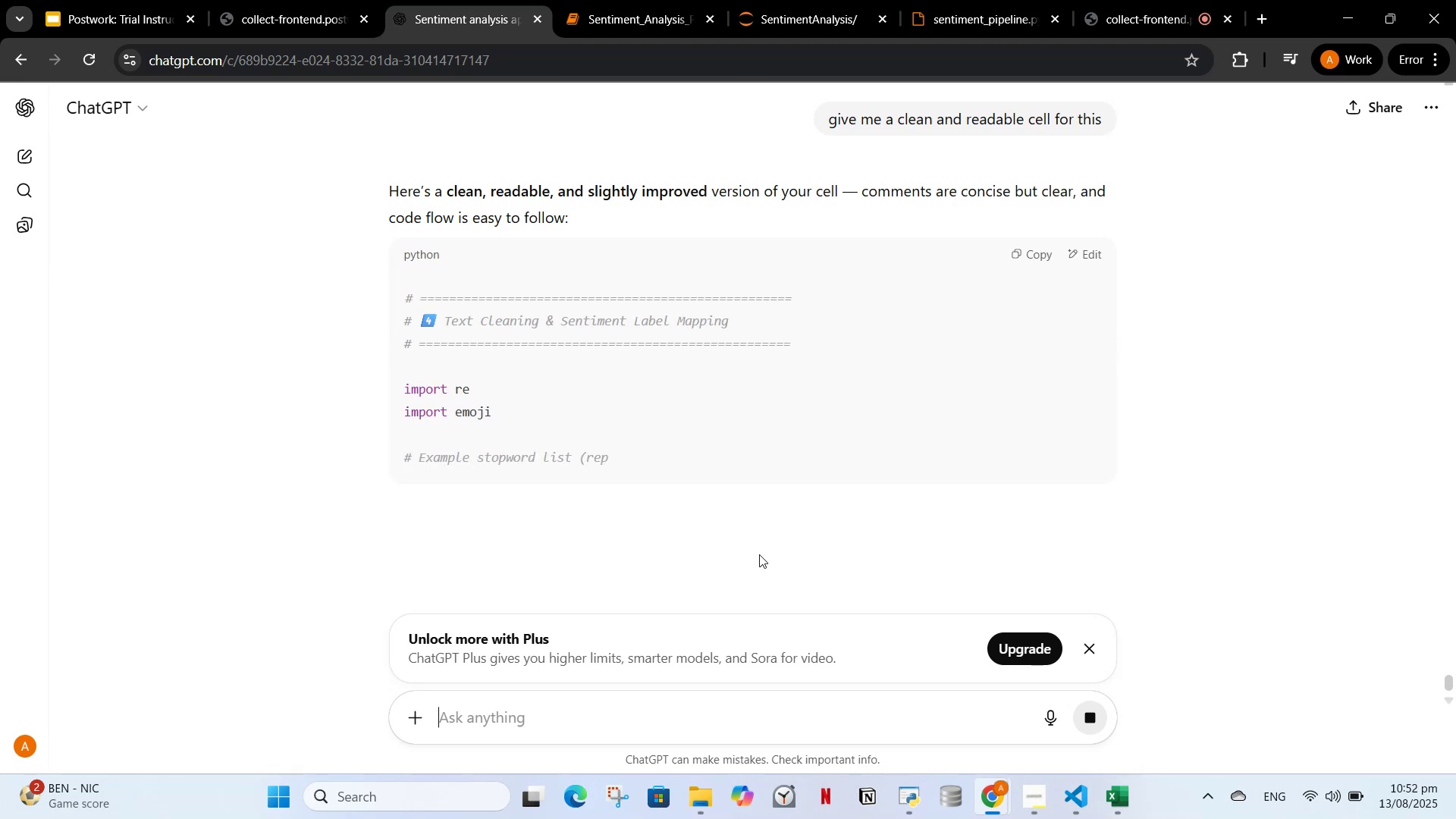 
wait(8.1)
 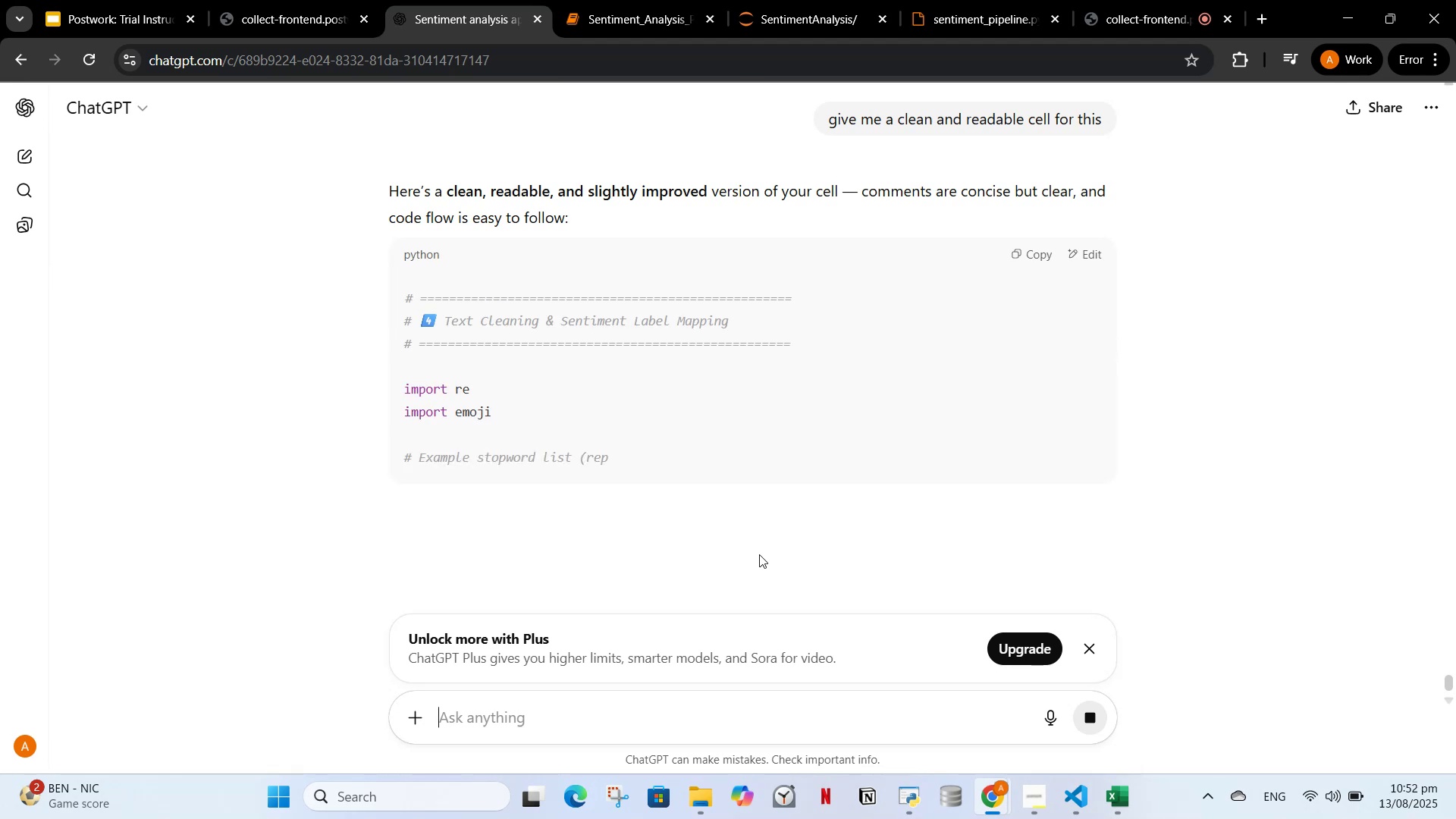 
scroll: coordinate [962, 403], scroll_direction: down, amount: 13.0
 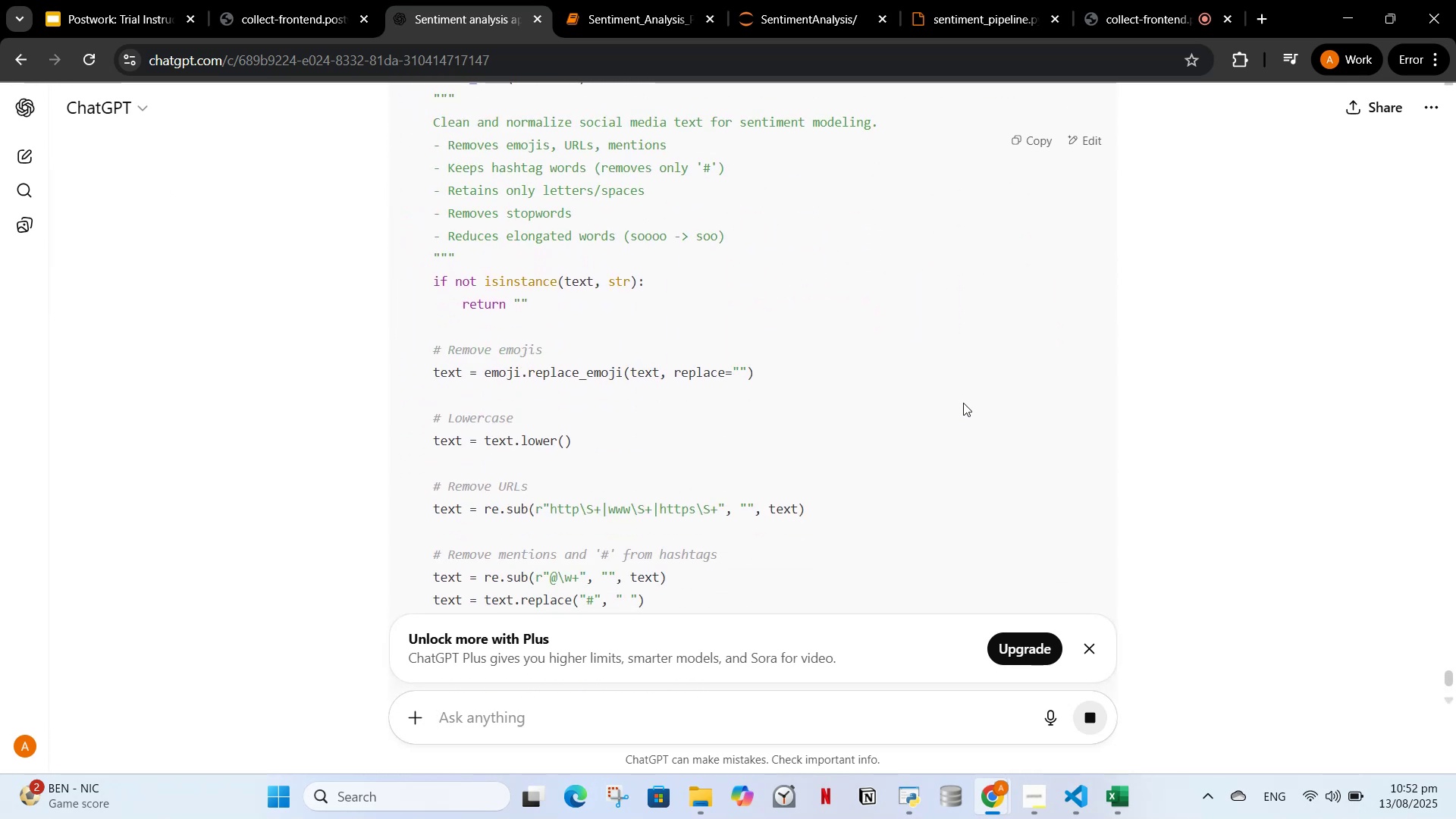 
scroll: coordinate [962, 403], scroll_direction: up, amount: 2.0
 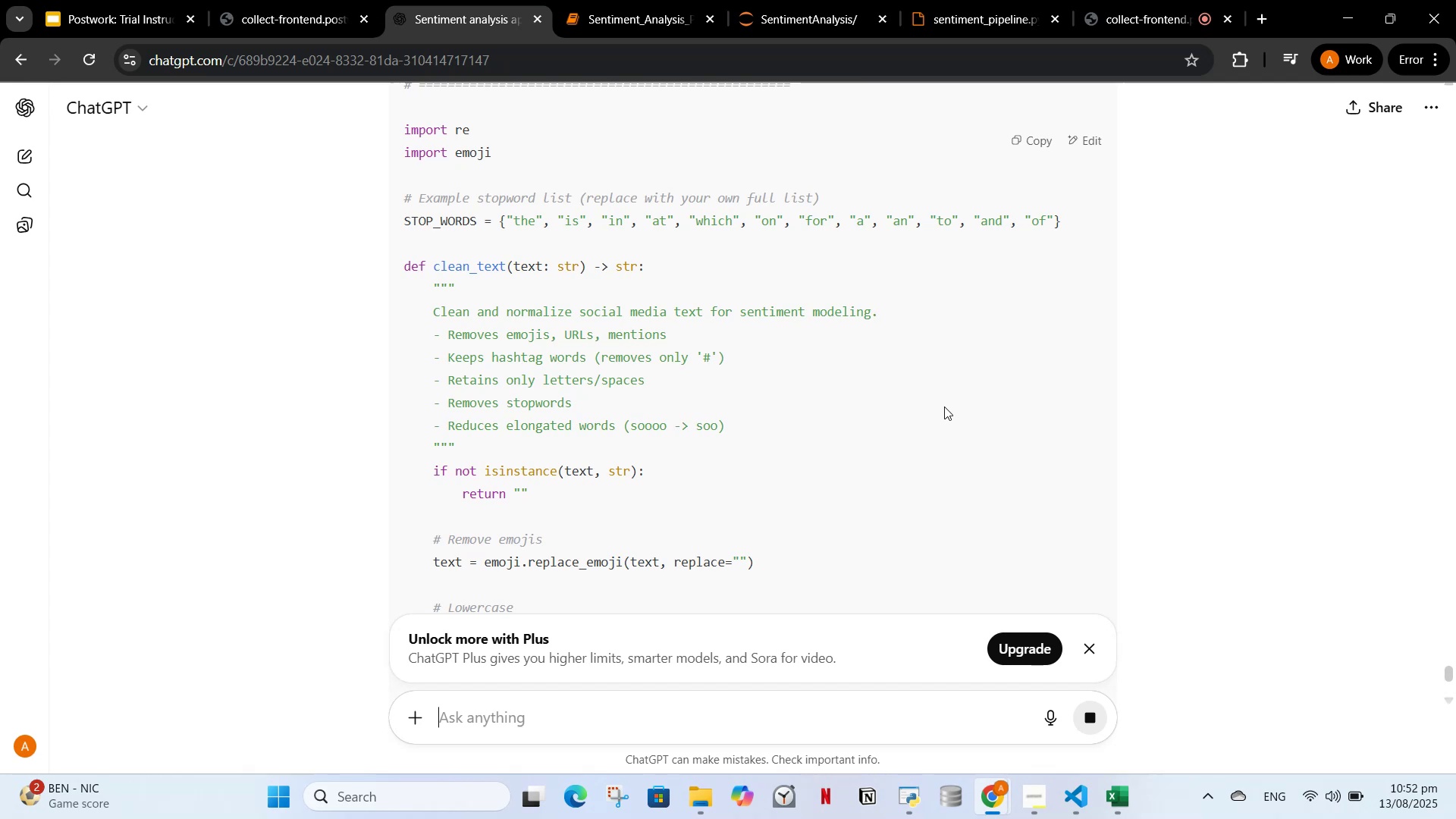 
scroll: coordinate [952, 408], scroll_direction: down, amount: 1.0
 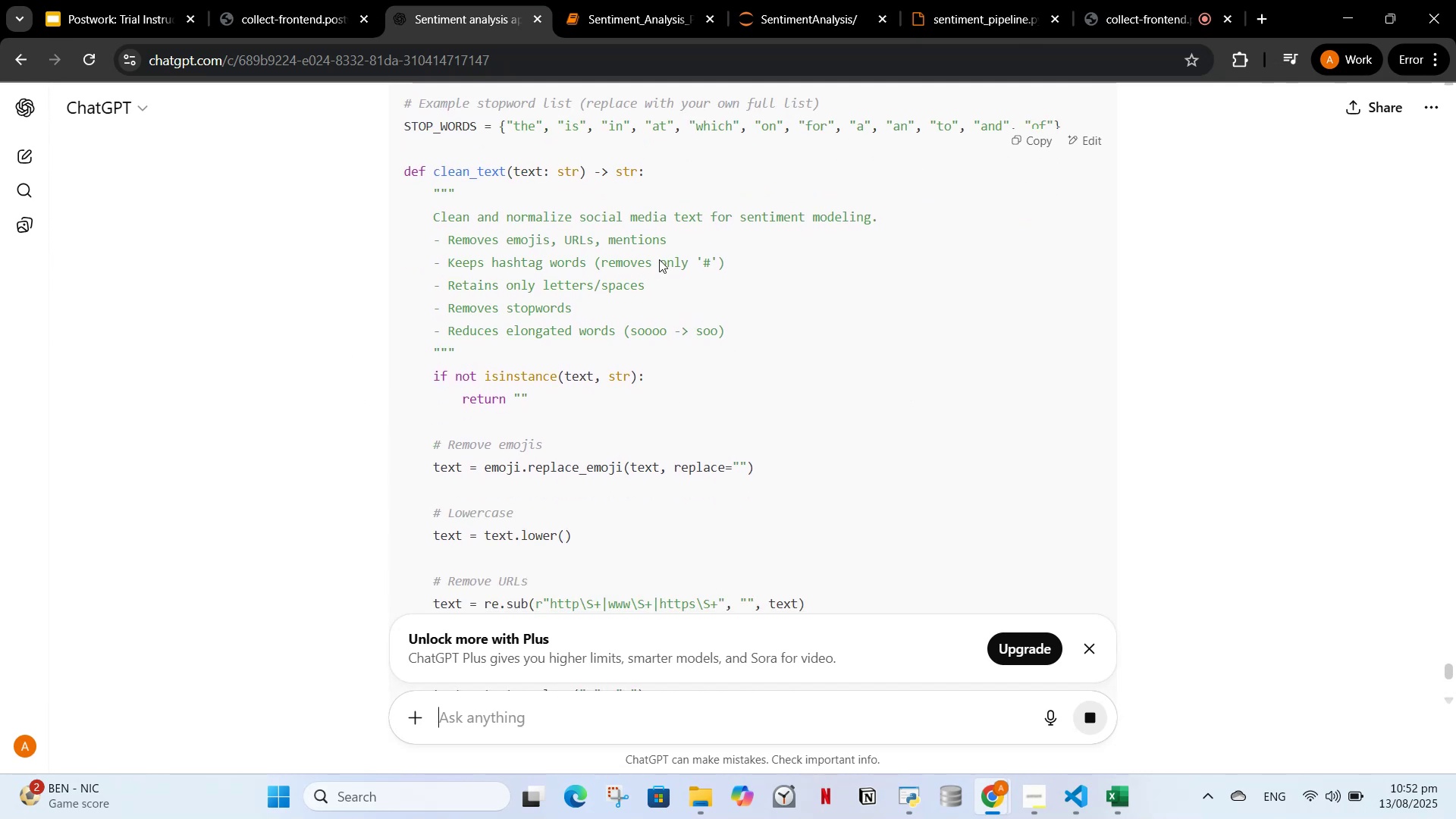 
wait(5.19)
 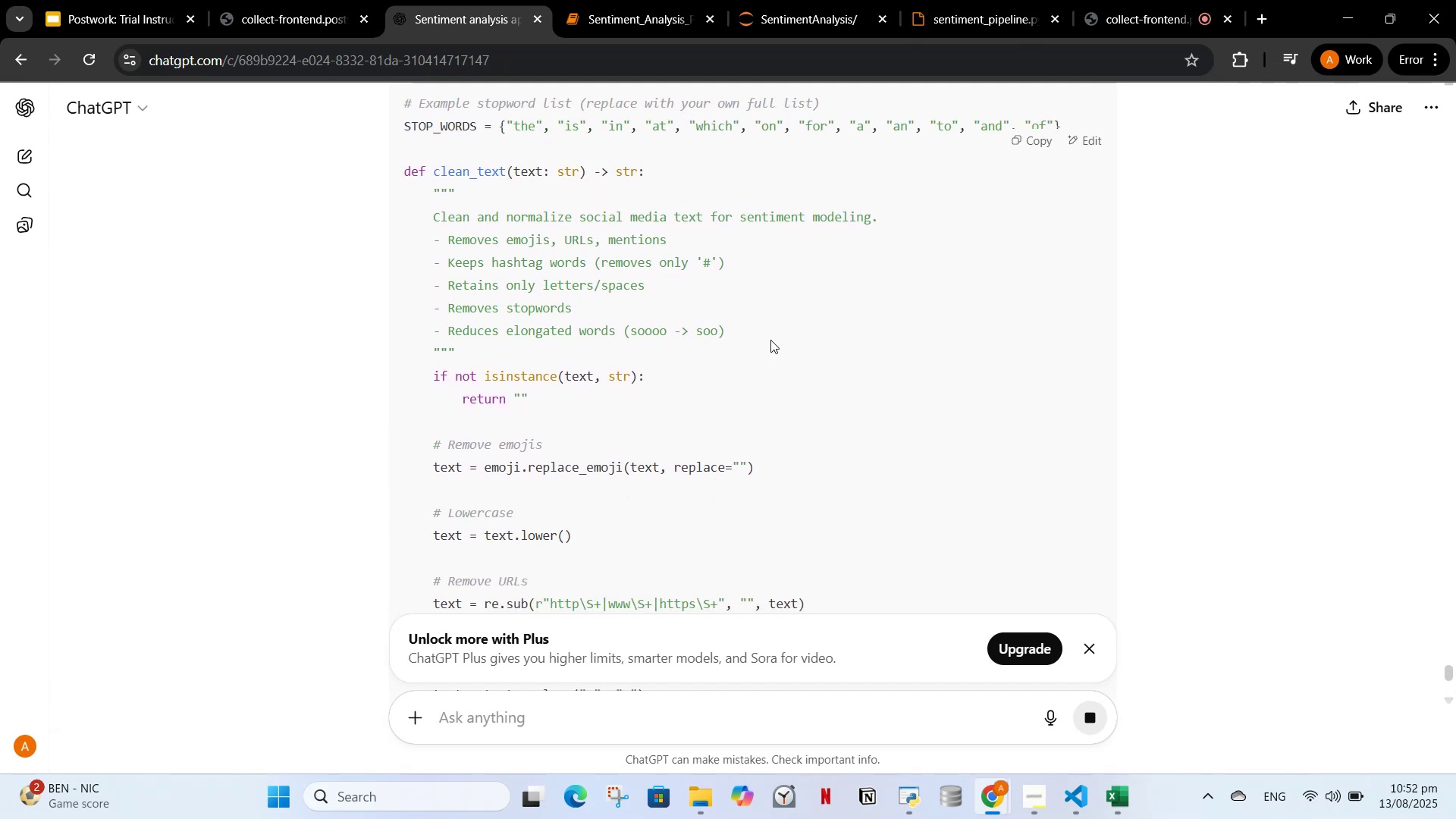 
scroll: coordinate [836, 436], scroll_direction: down, amount: 19.0
 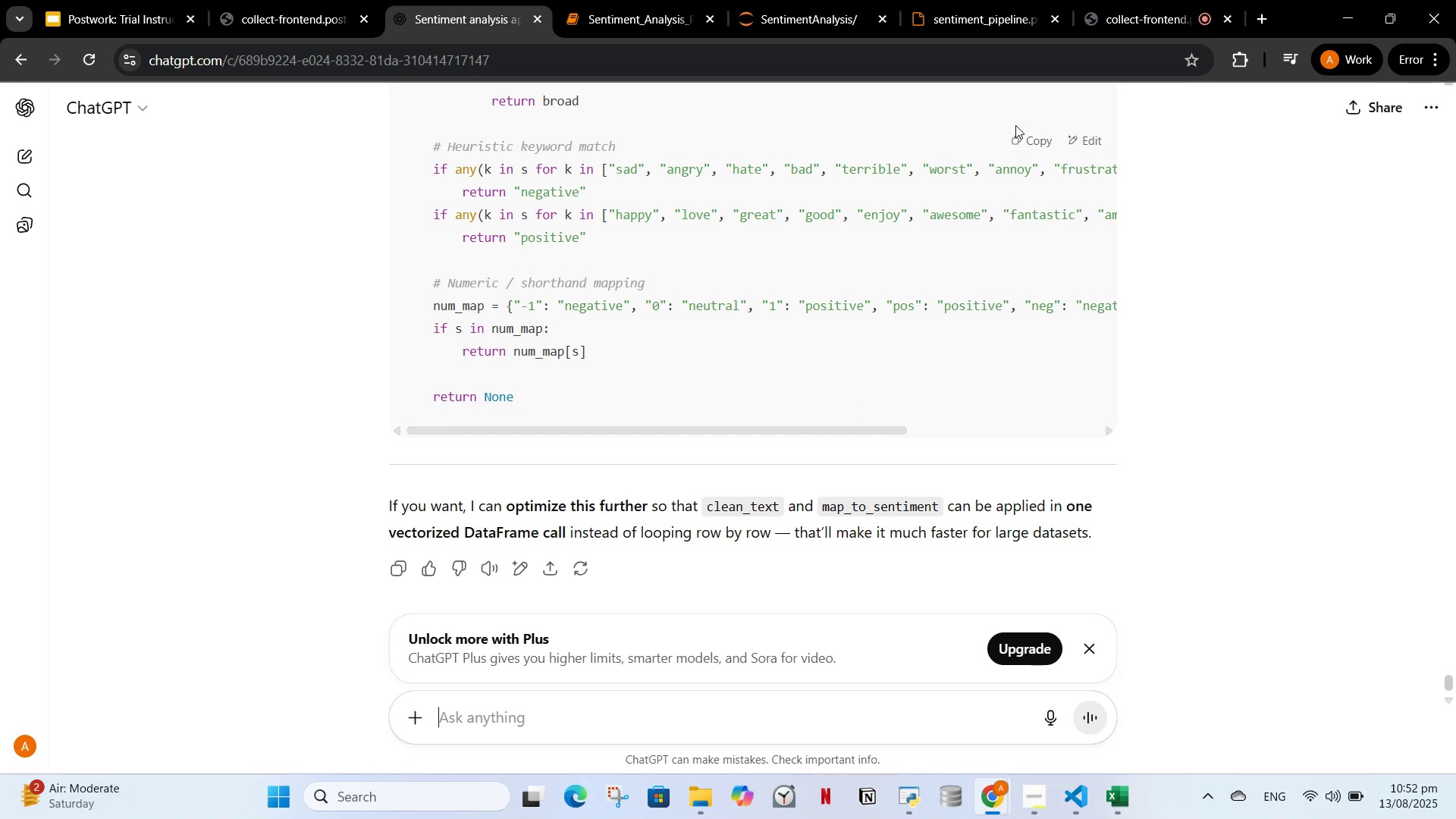 
double_click([1016, 146])
 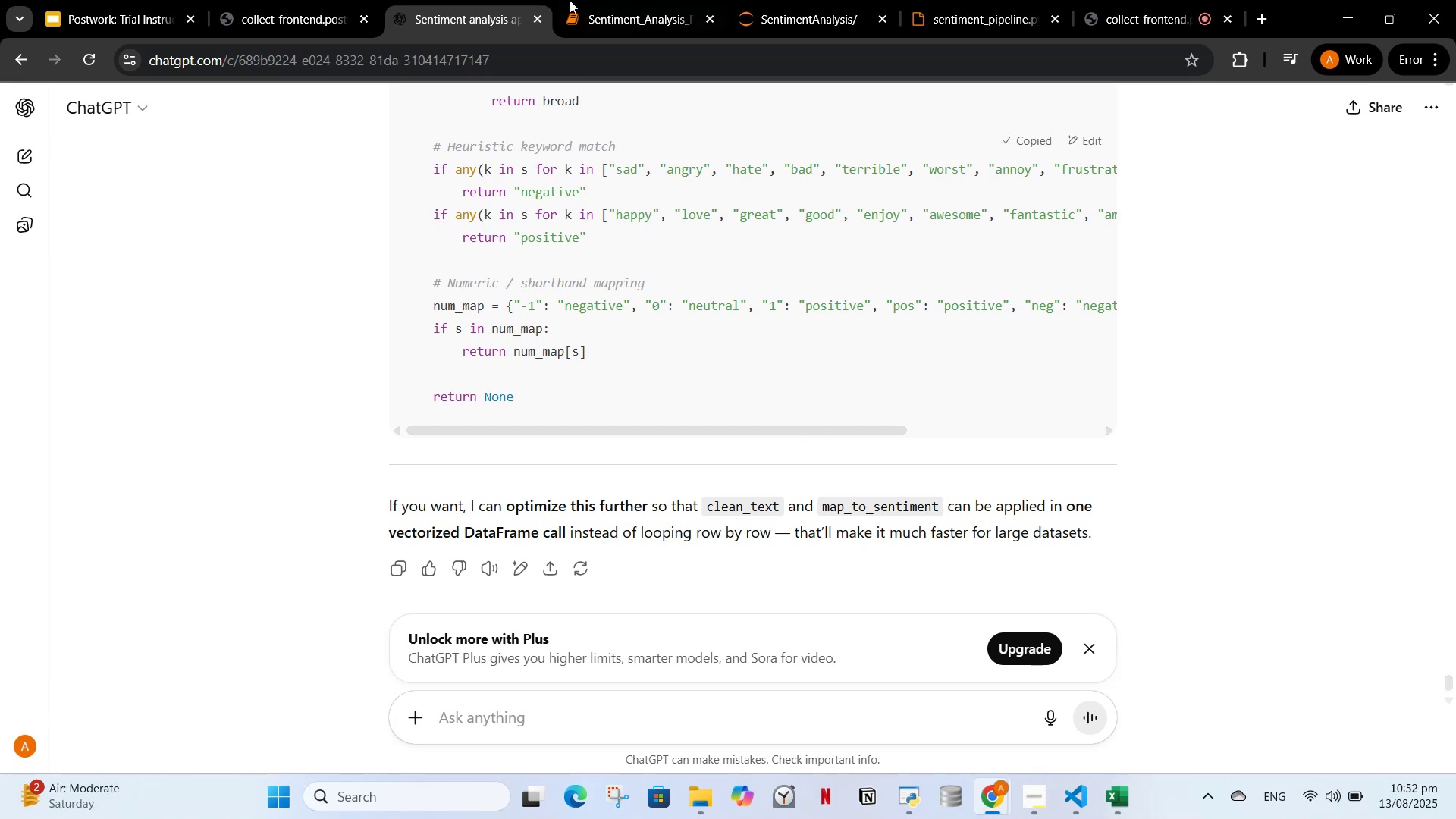 
left_click([596, 0])
 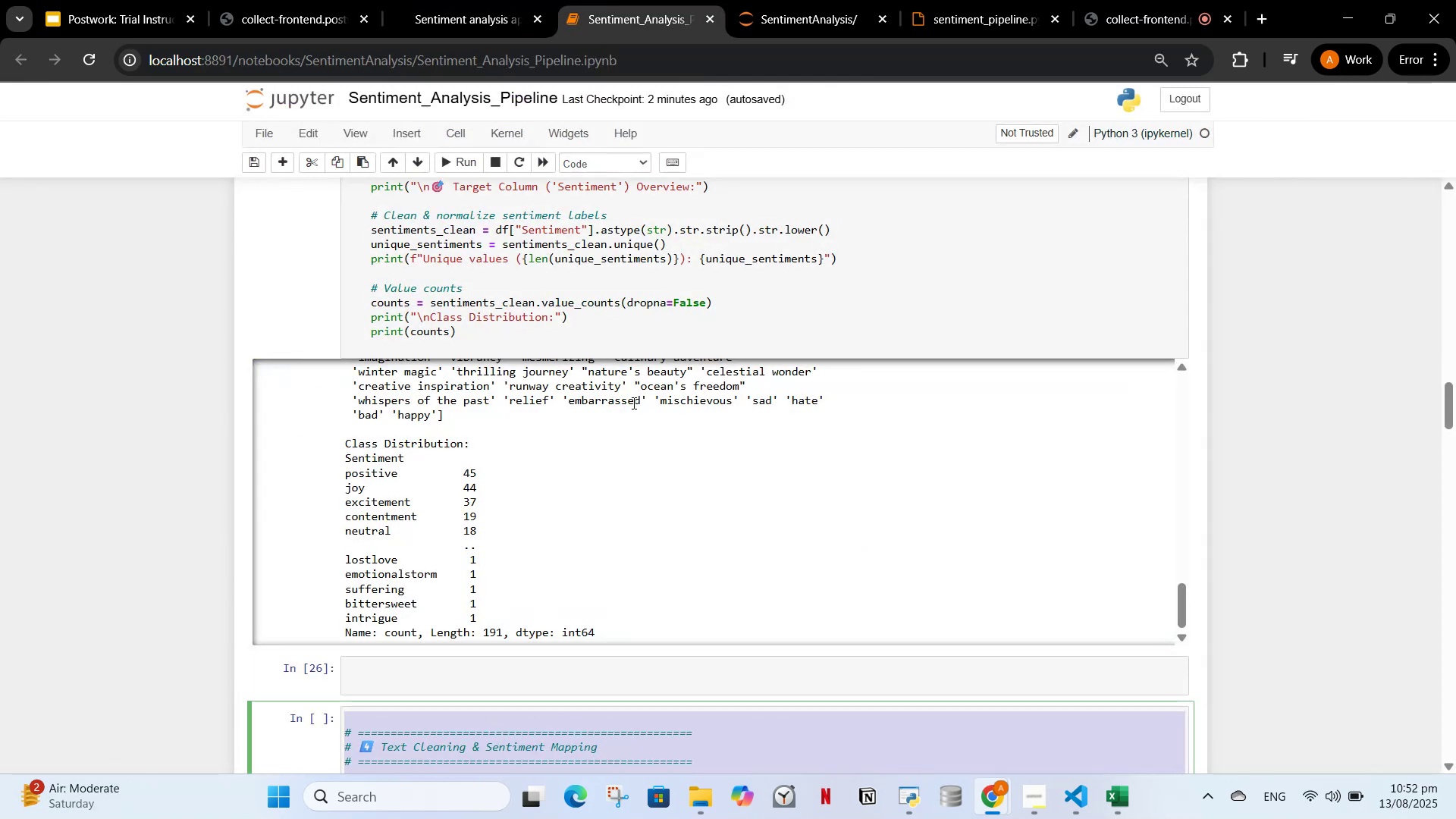 
scroll: coordinate [802, 676], scroll_direction: up, amount: 20.0
 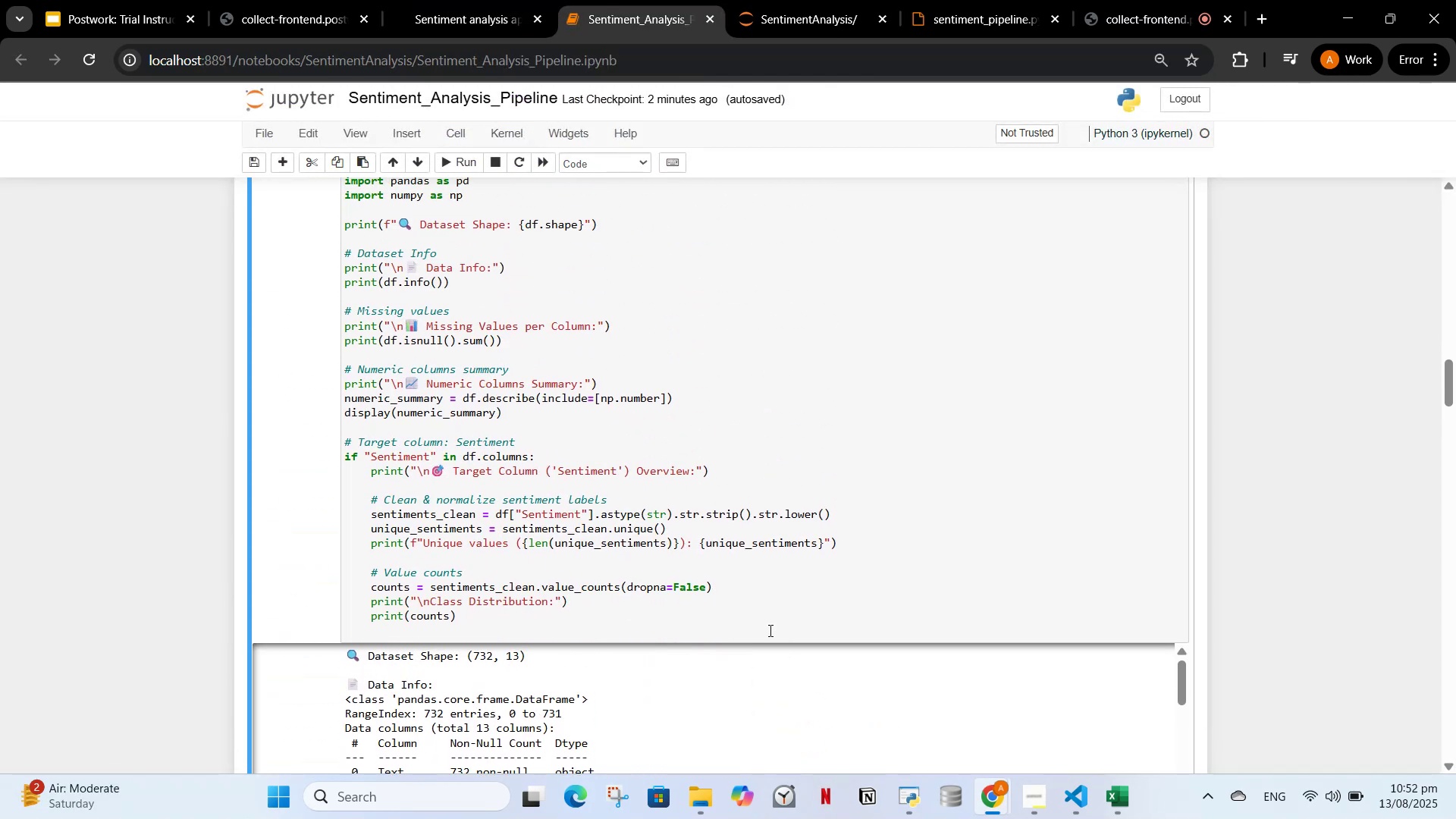 
scroll: coordinate [770, 641], scroll_direction: down, amount: 7.0
 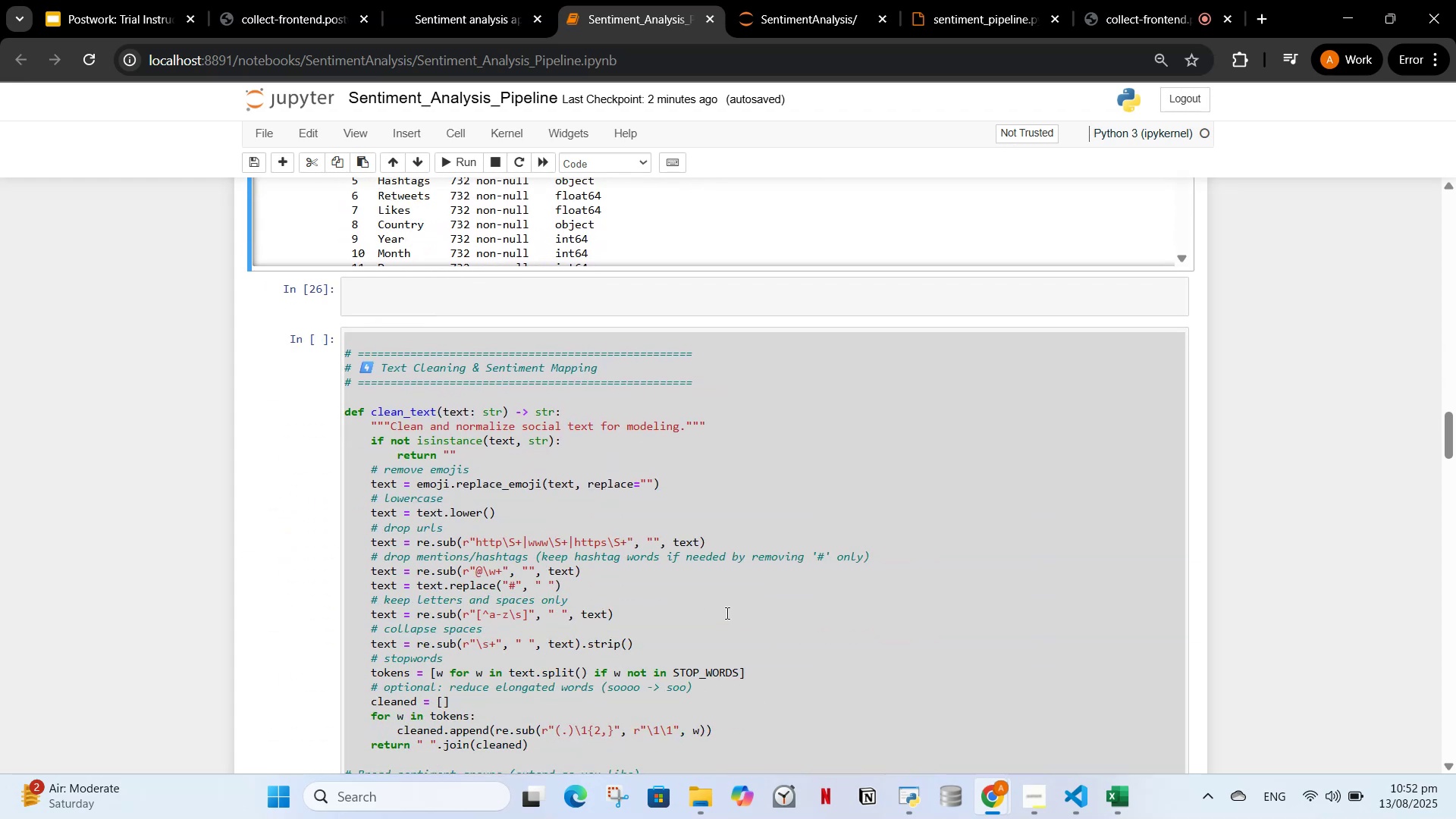 
left_click([725, 613])
 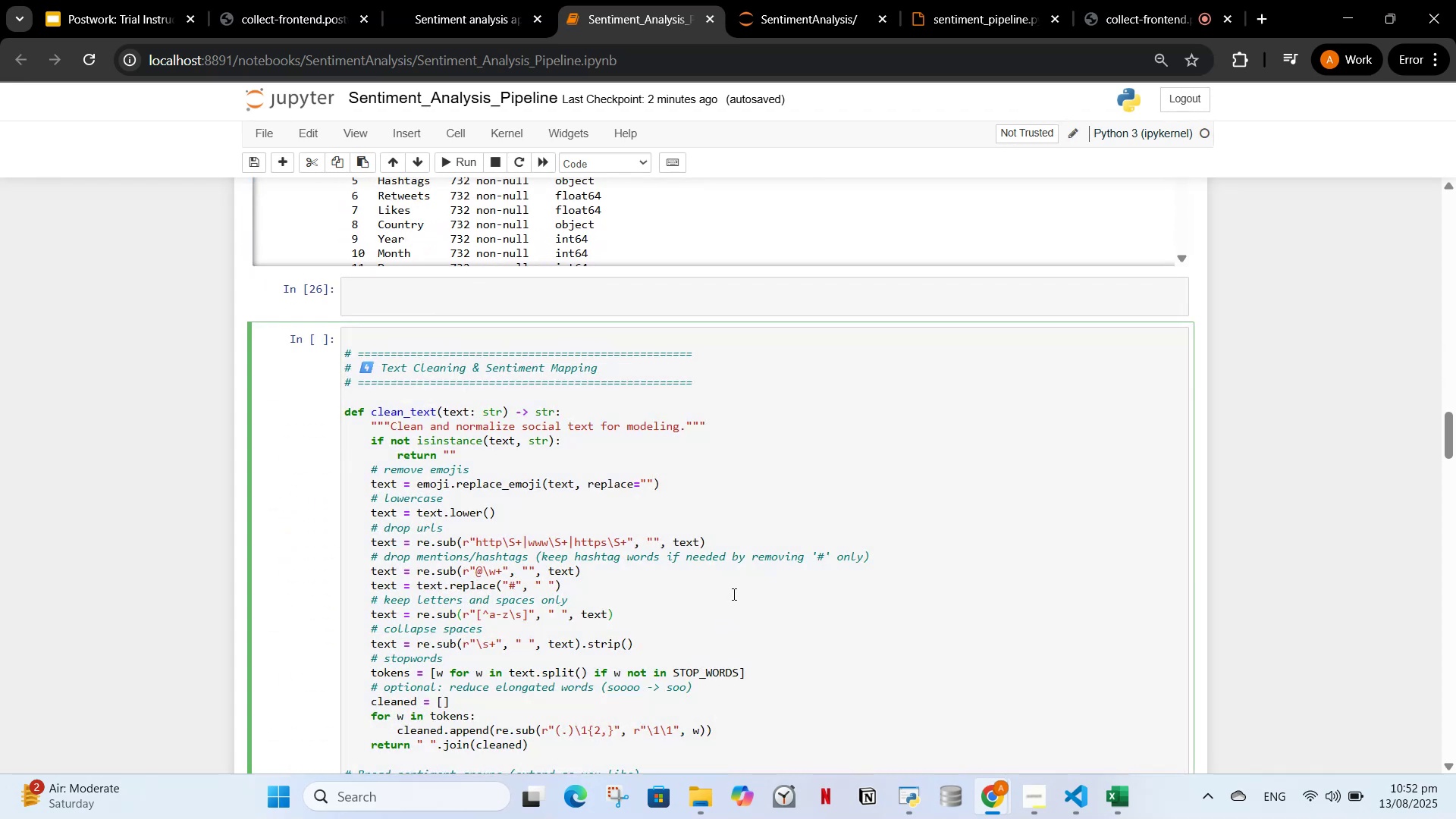 
key(Control+ControlLeft)
 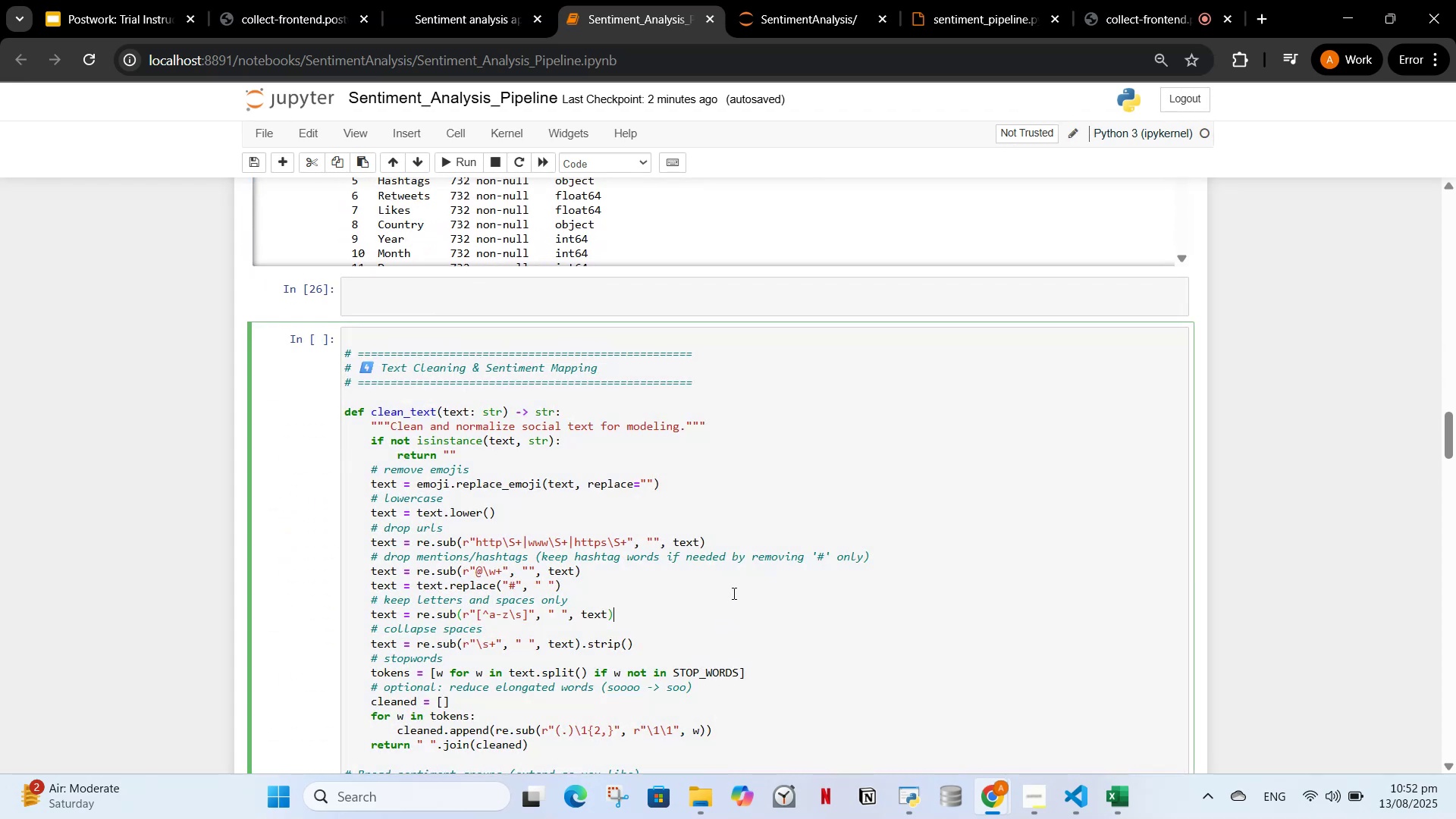 
scroll: coordinate [705, 603], scroll_direction: down, amount: 1.0
 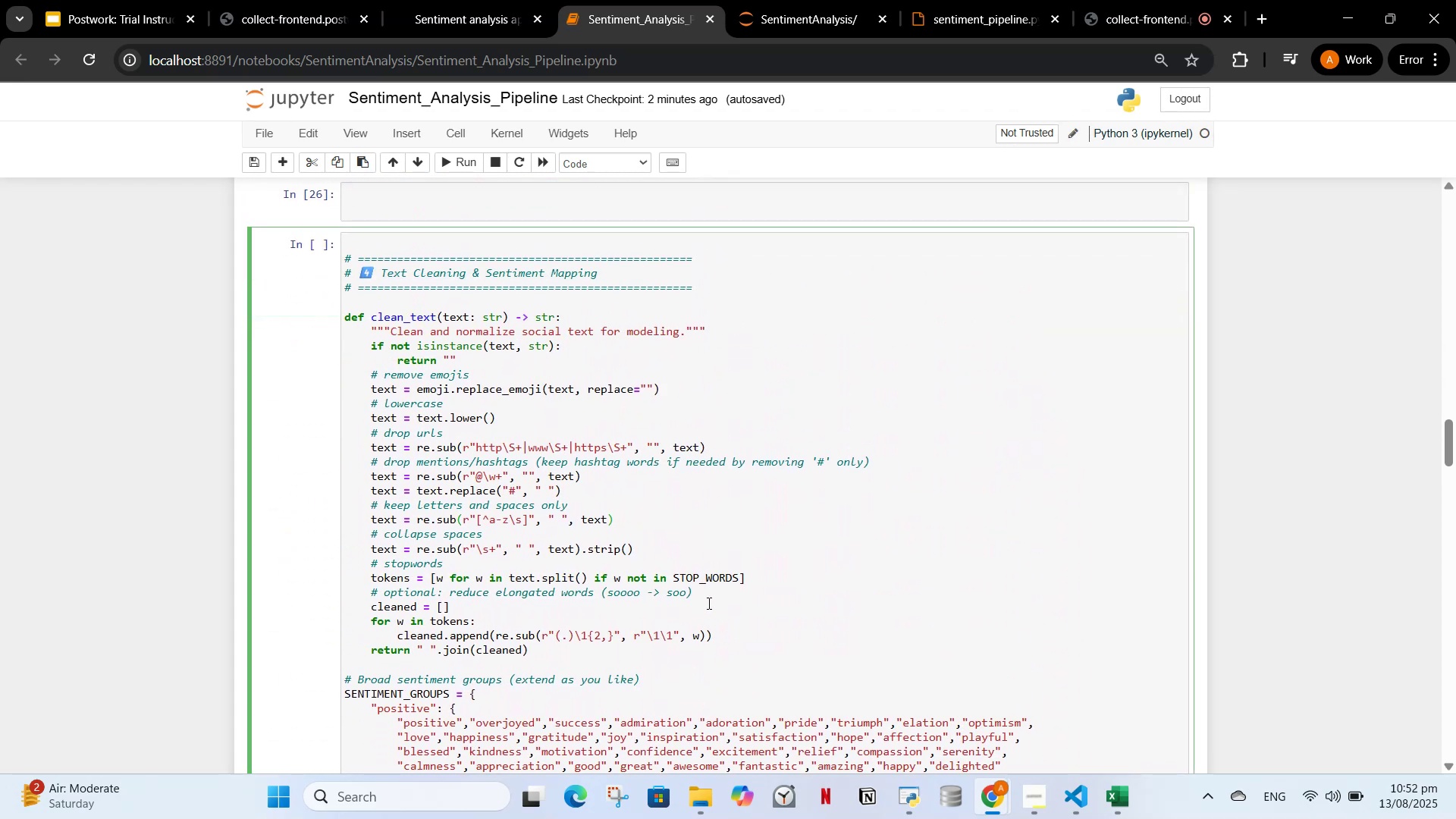 
left_click([709, 603])
 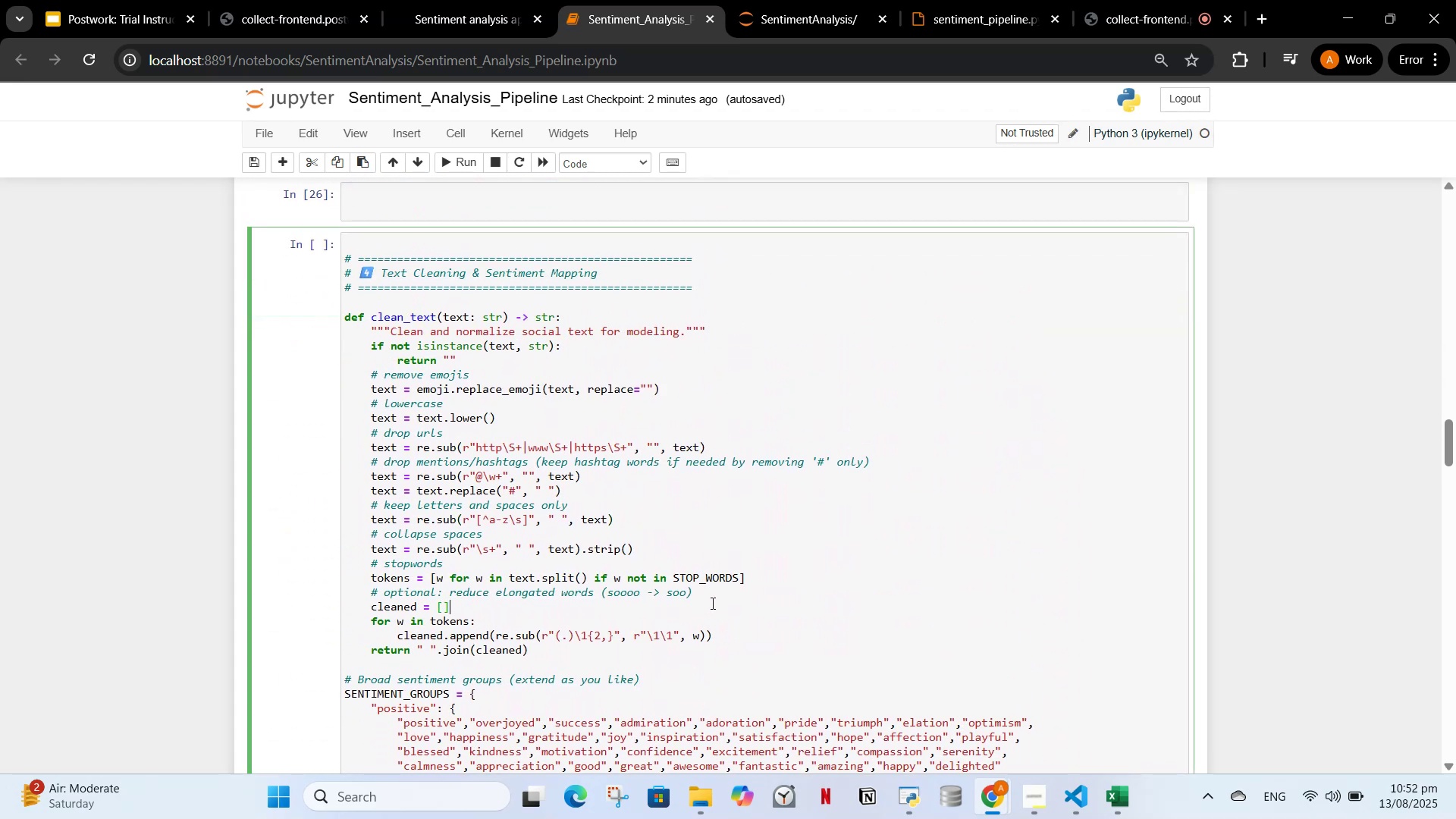 
scroll: coordinate [696, 630], scroll_direction: down, amount: 4.0
 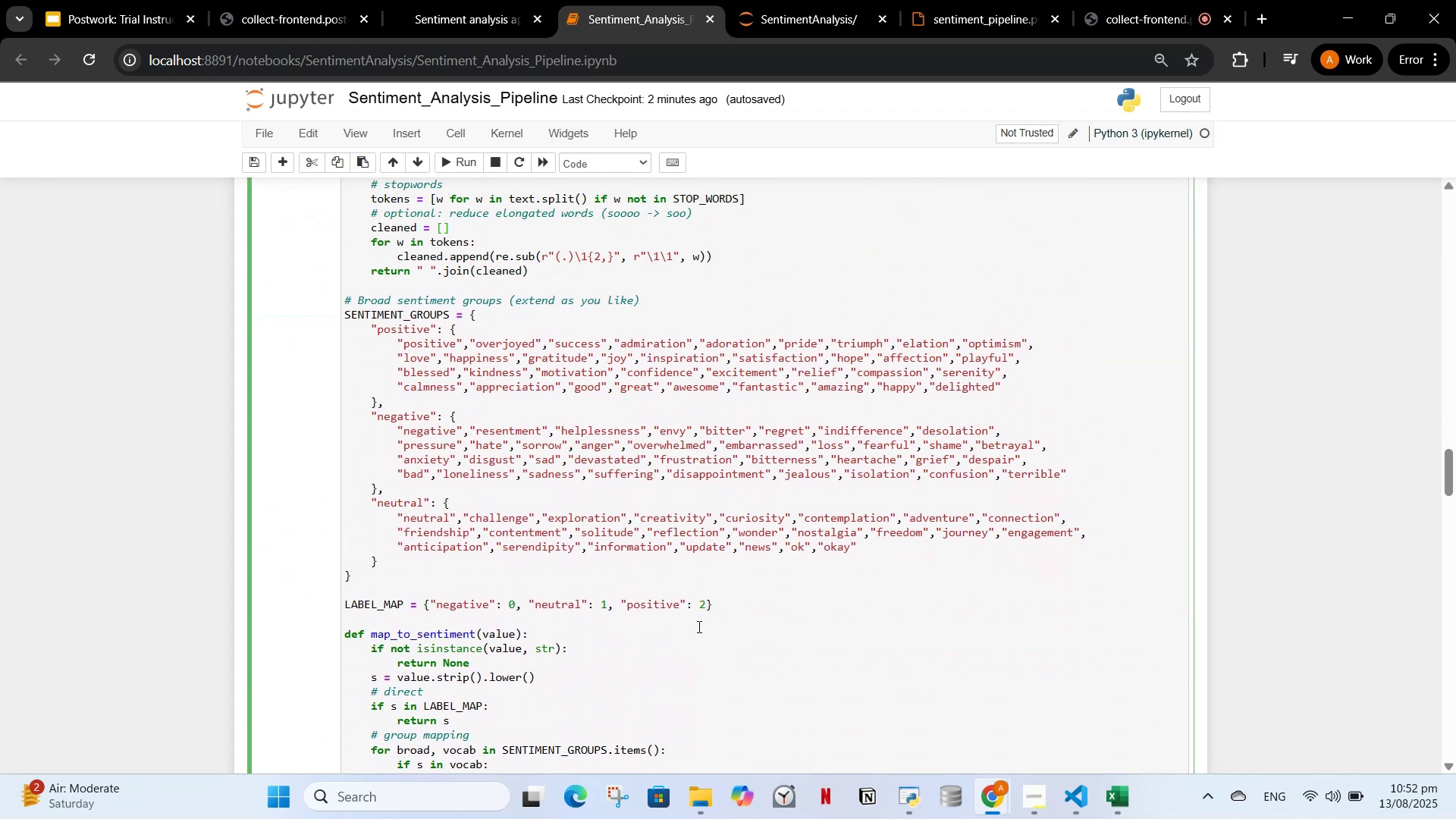 
left_click_drag(start_coordinate=[708, 623], to_coordinate=[713, 621])
 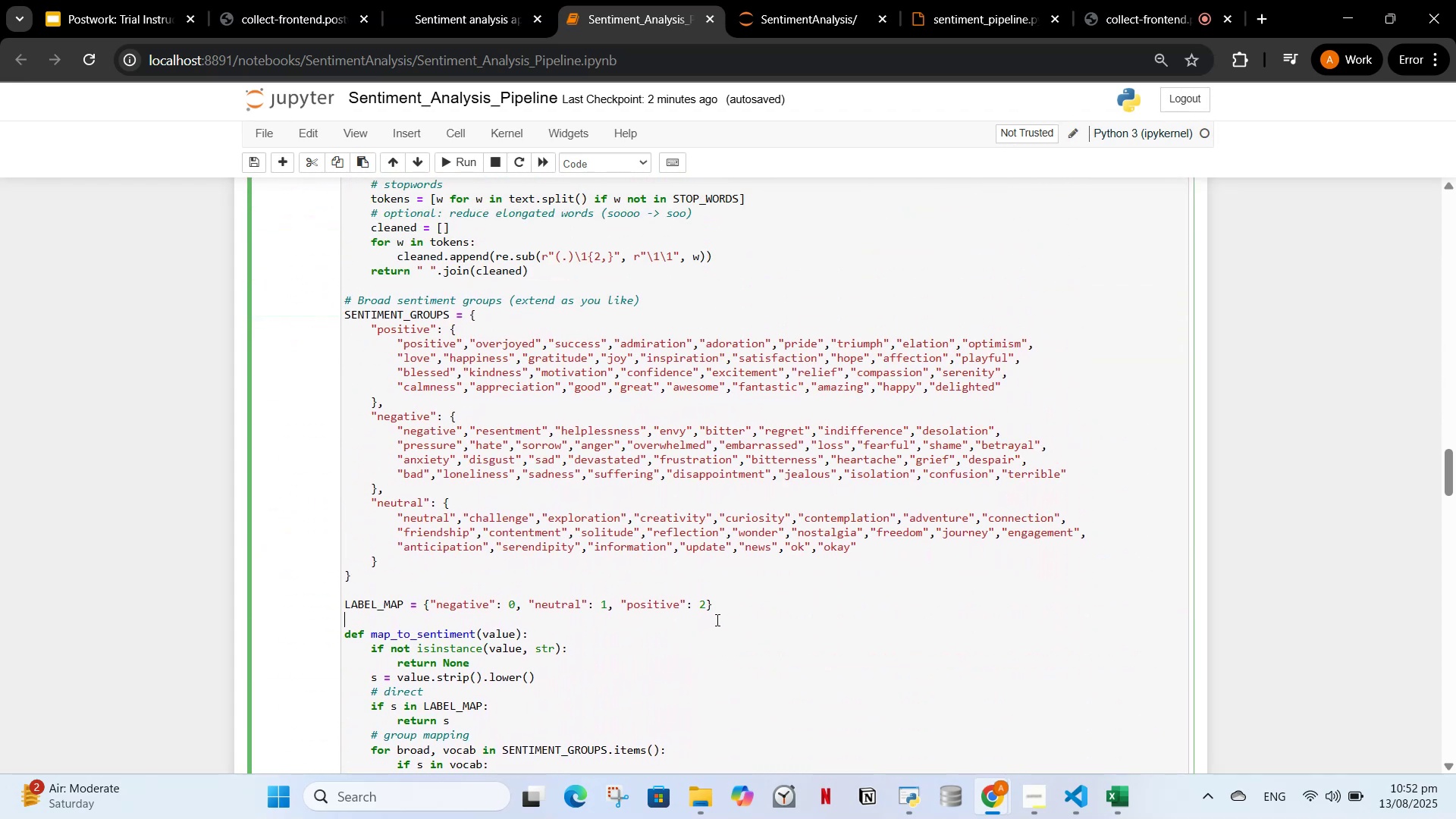 
key(Control+A)
 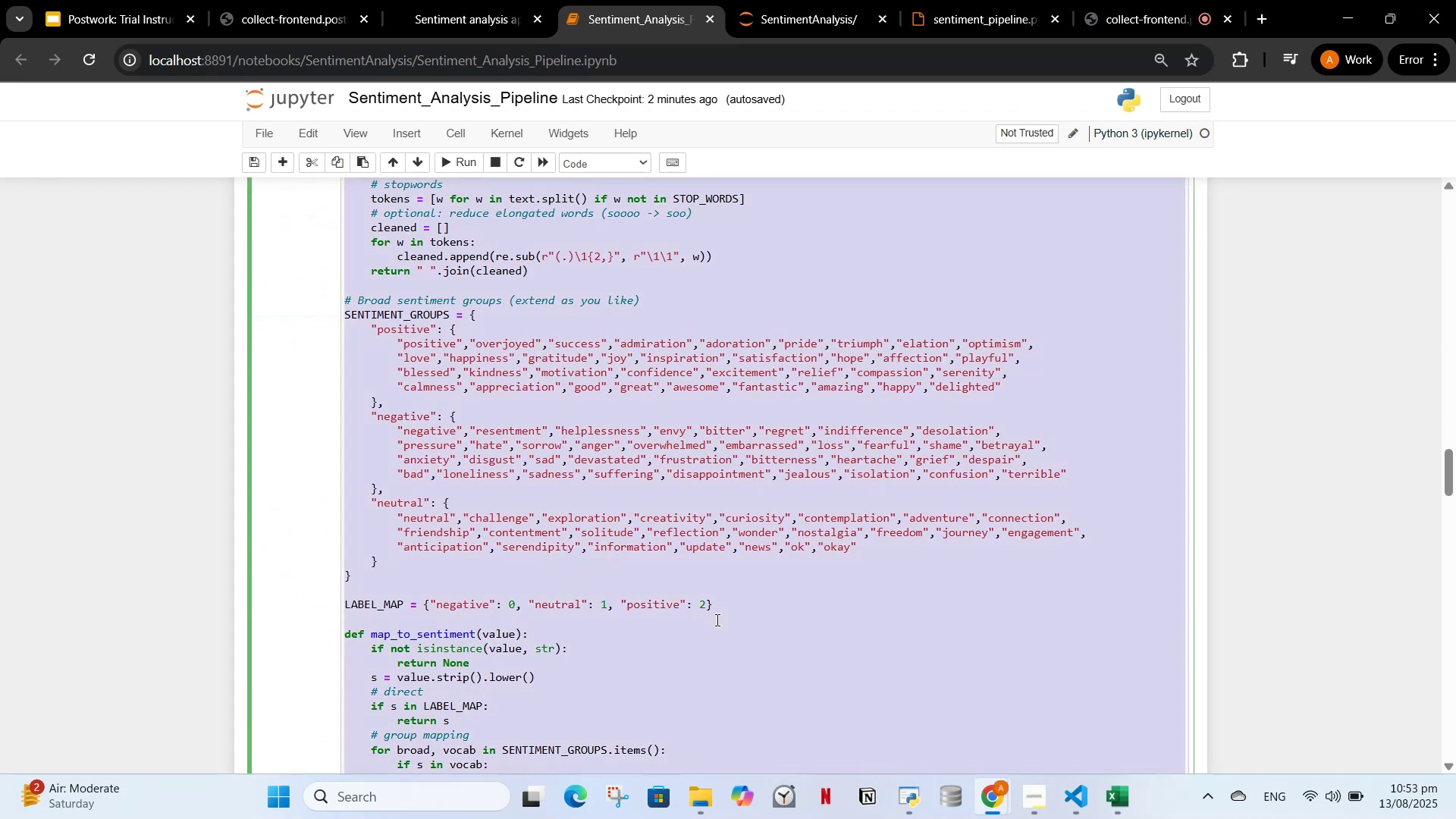 
key(Backspace)
 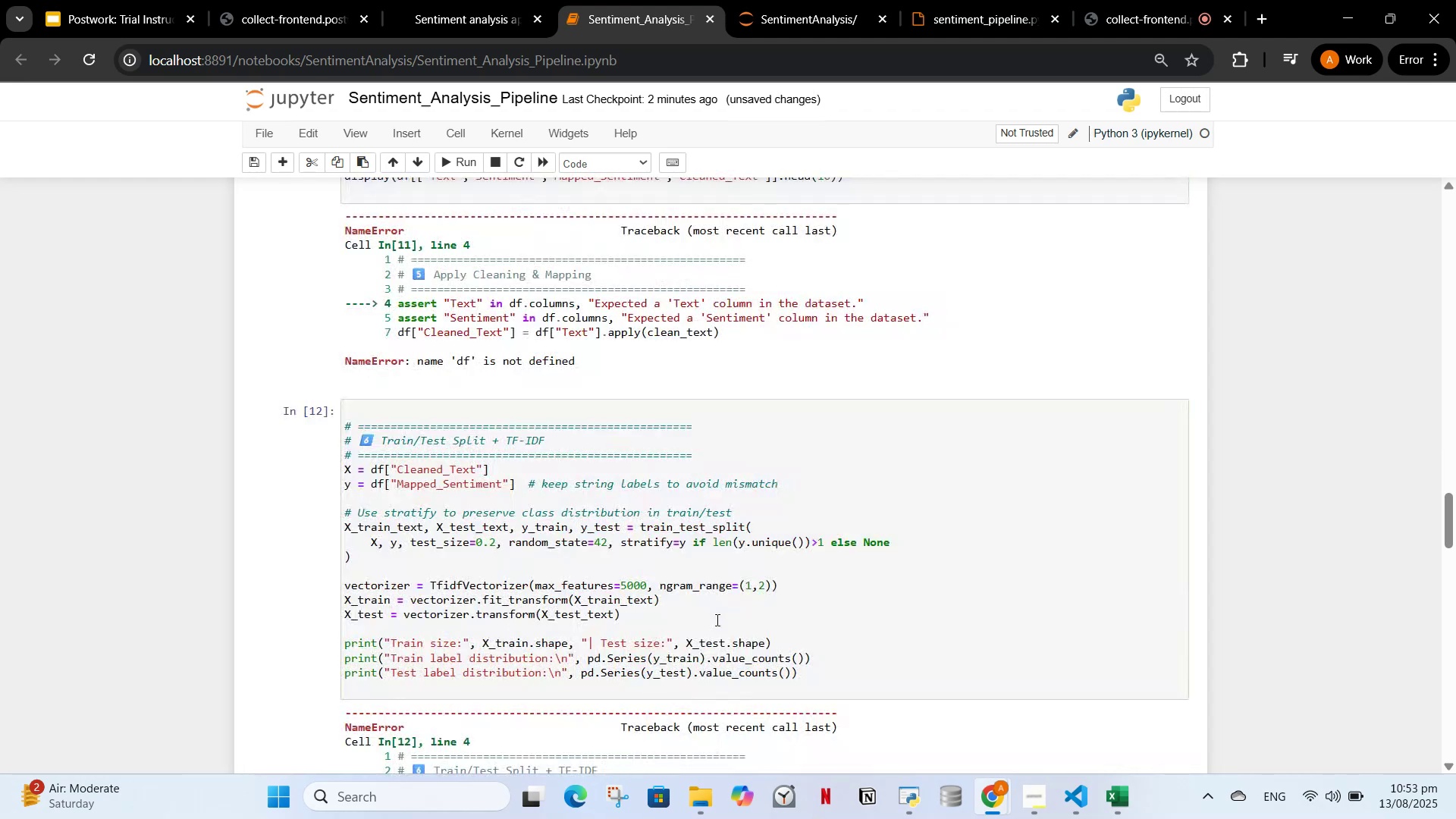 
hold_key(key=ControlLeft, duration=0.45)
 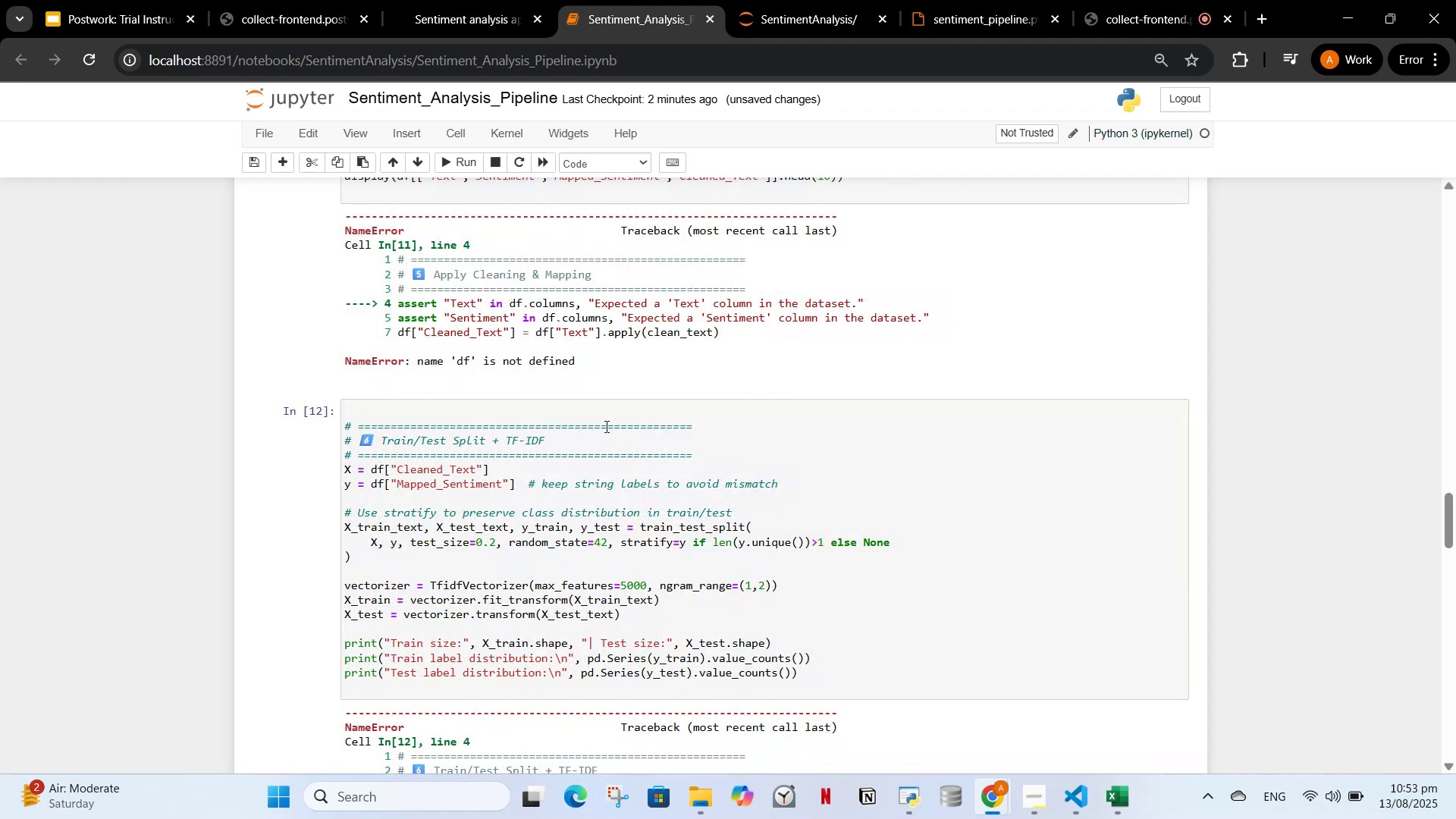 
scroll: coordinate [620, 458], scroll_direction: up, amount: 6.0
 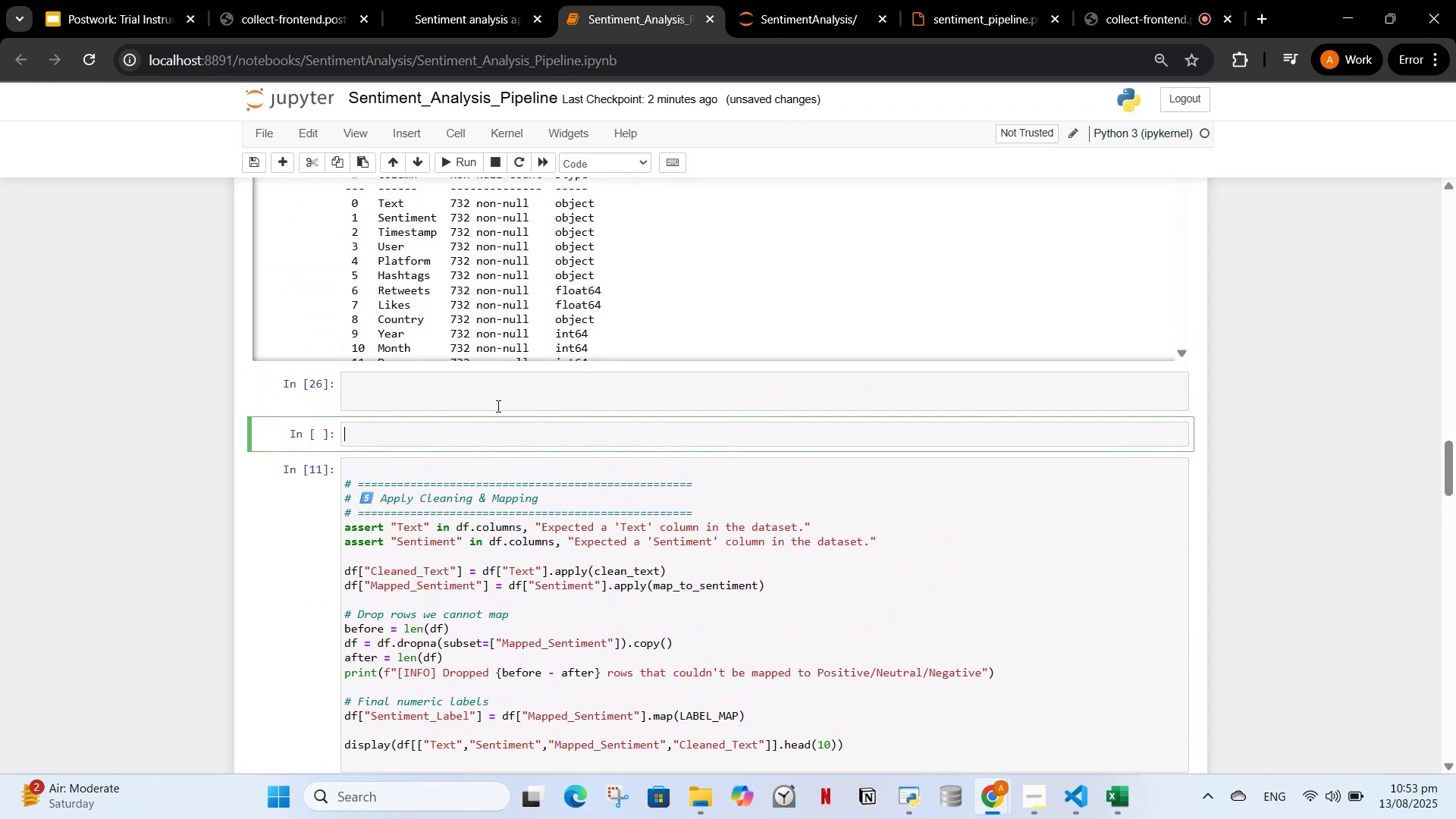 
left_click([496, 400])
 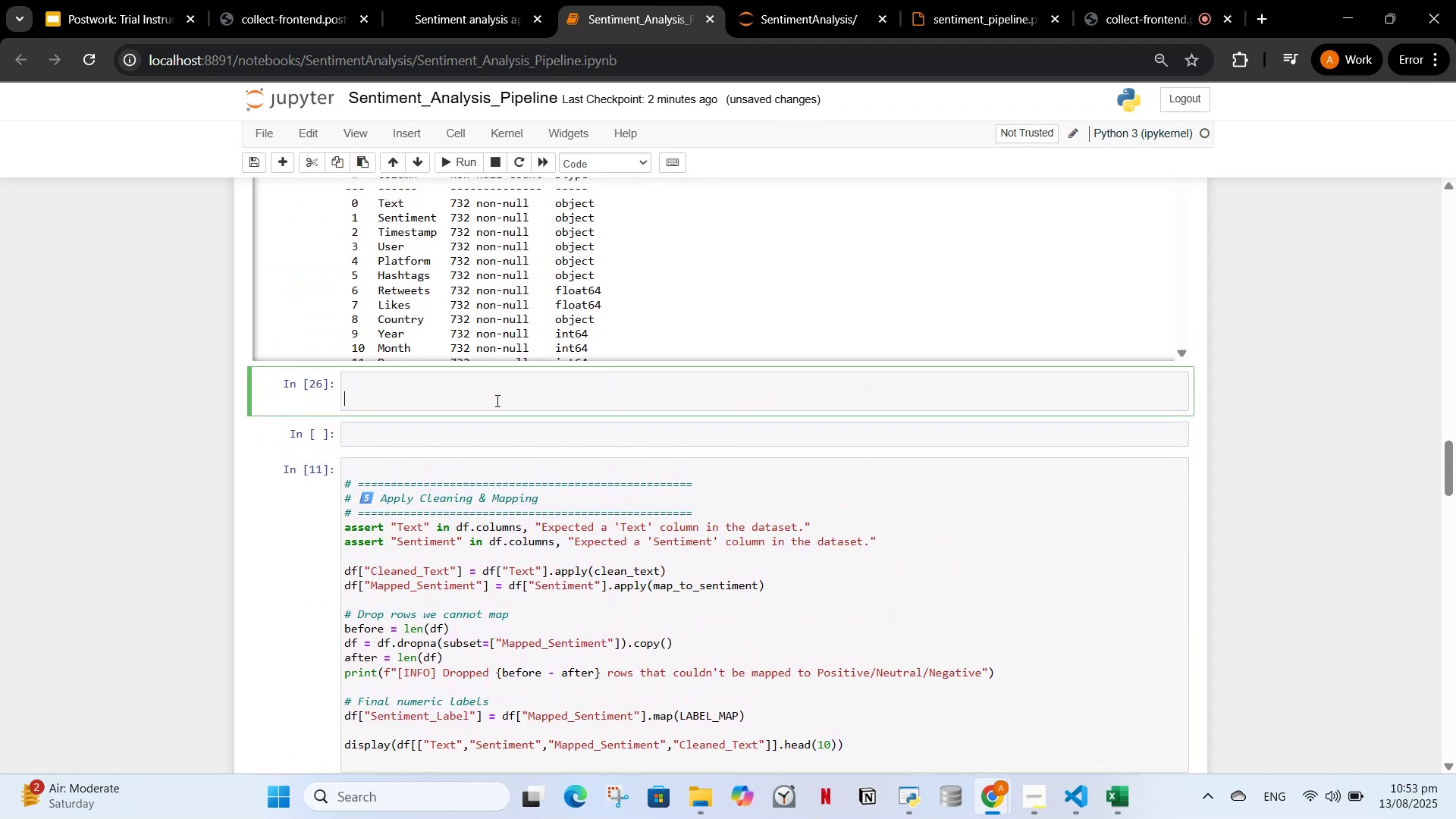 
key(Control+V)
 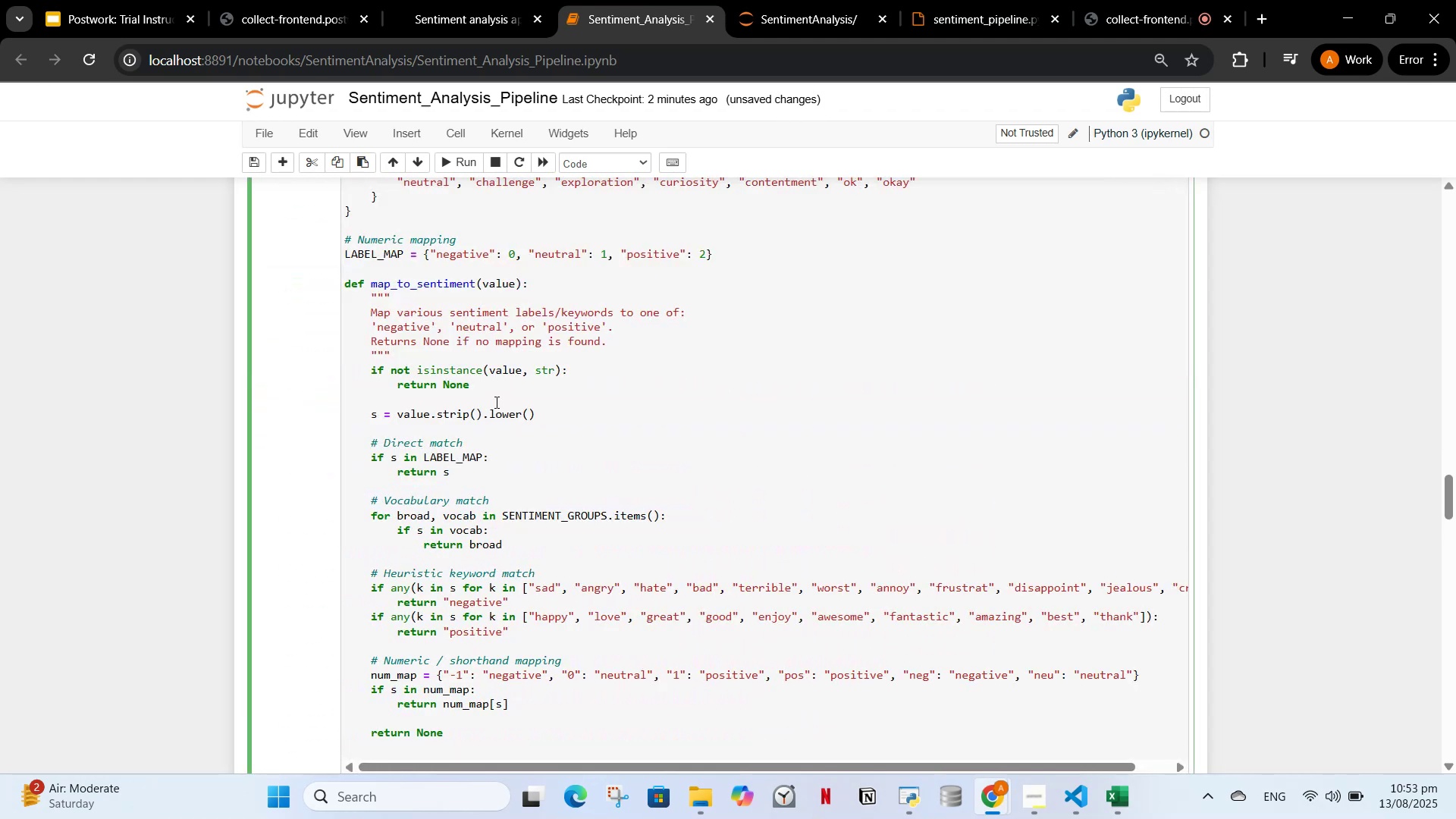 
scroll: coordinate [485, 454], scroll_direction: up, amount: 12.0
 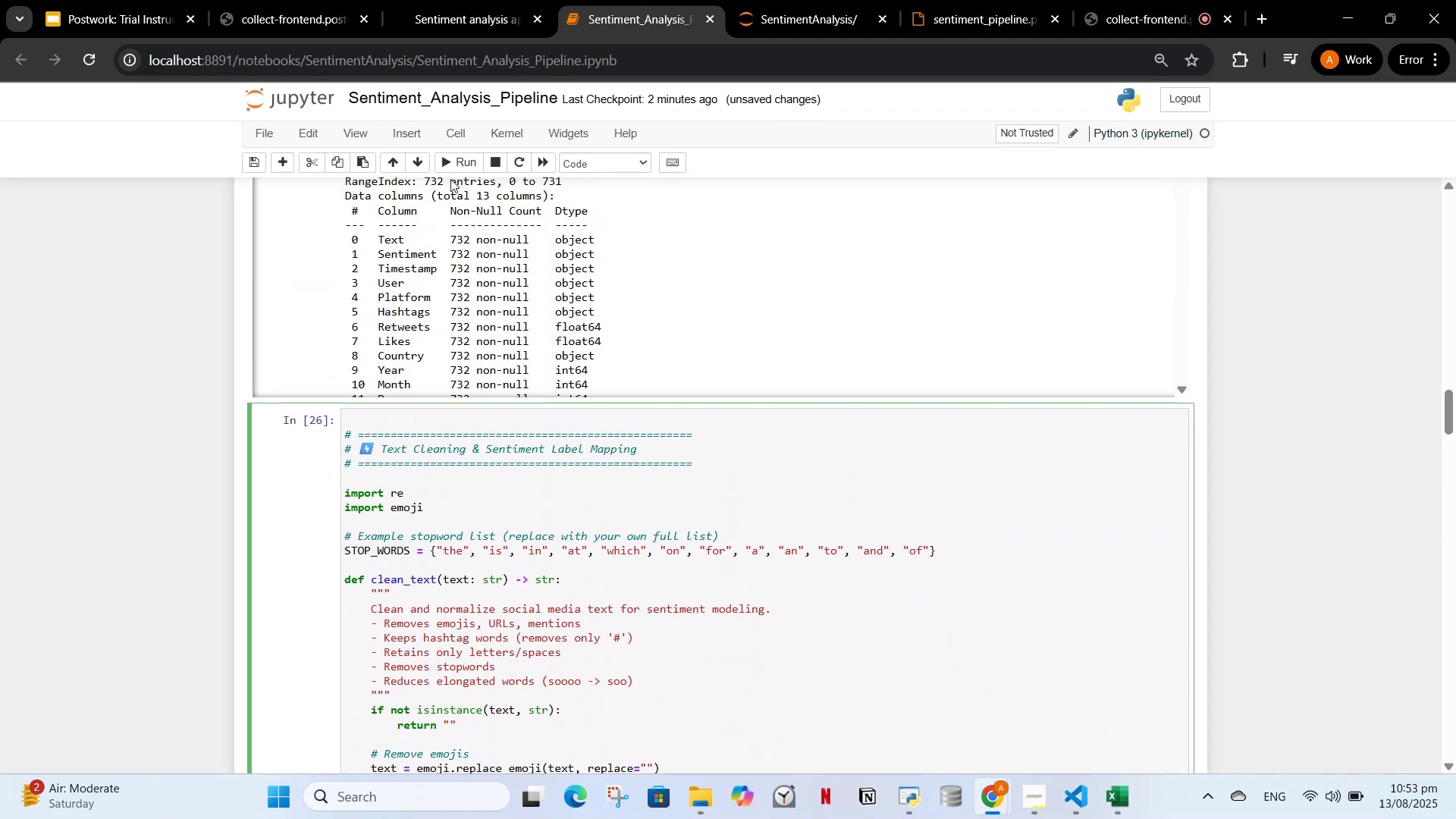 
left_click([446, 164])
 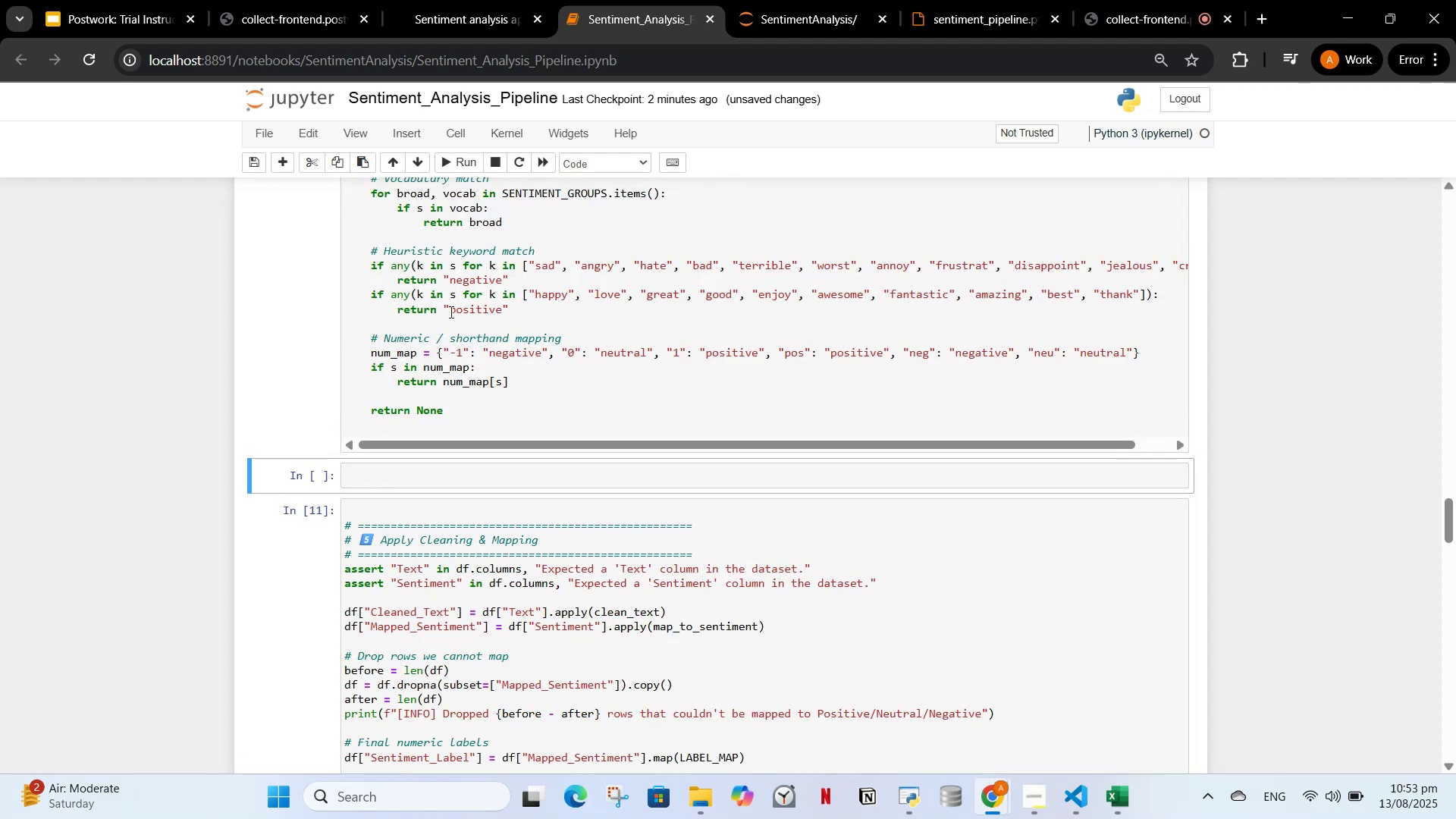 
scroll: coordinate [459, 334], scroll_direction: up, amount: 14.0
 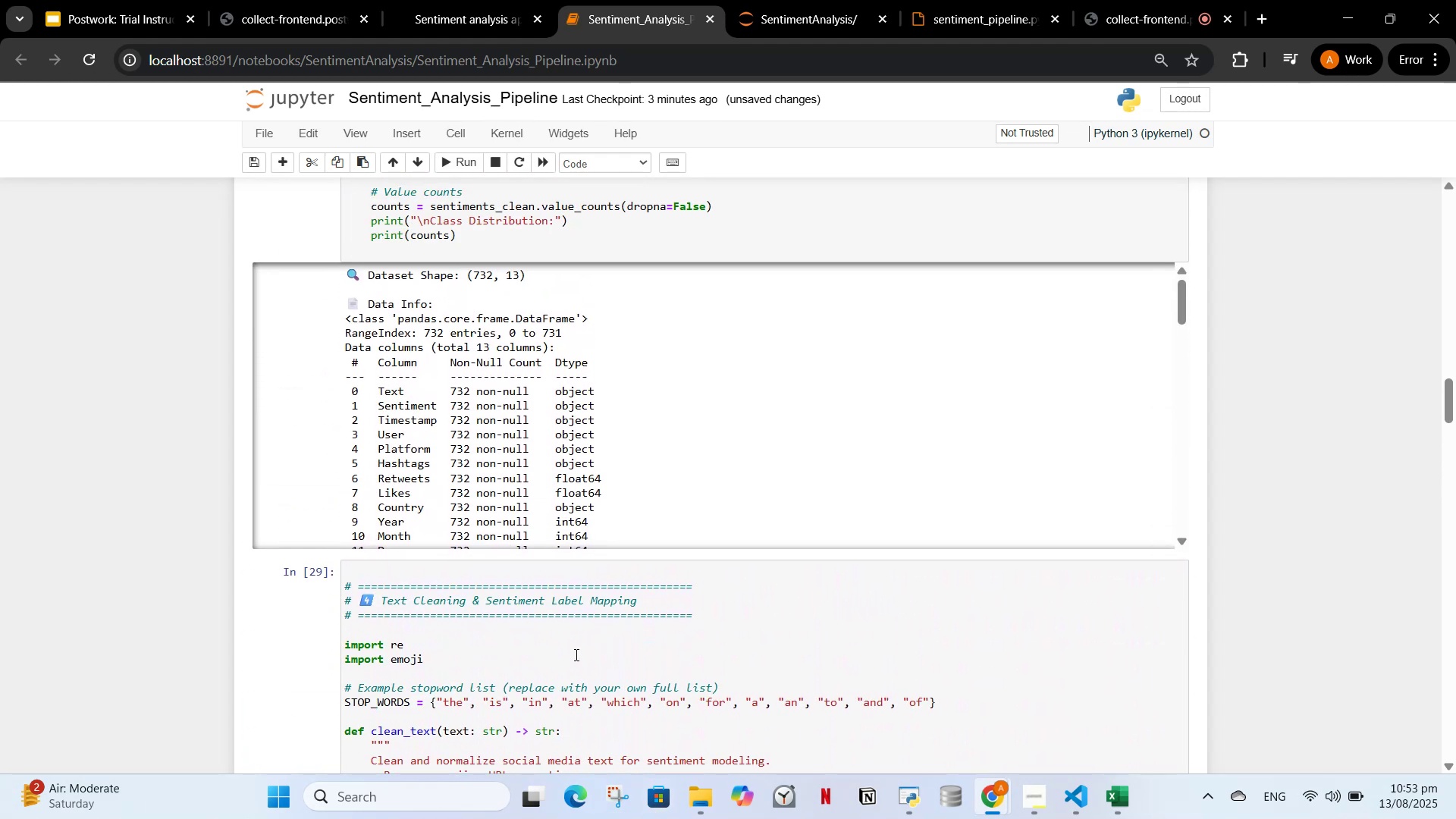 
left_click([575, 615])
 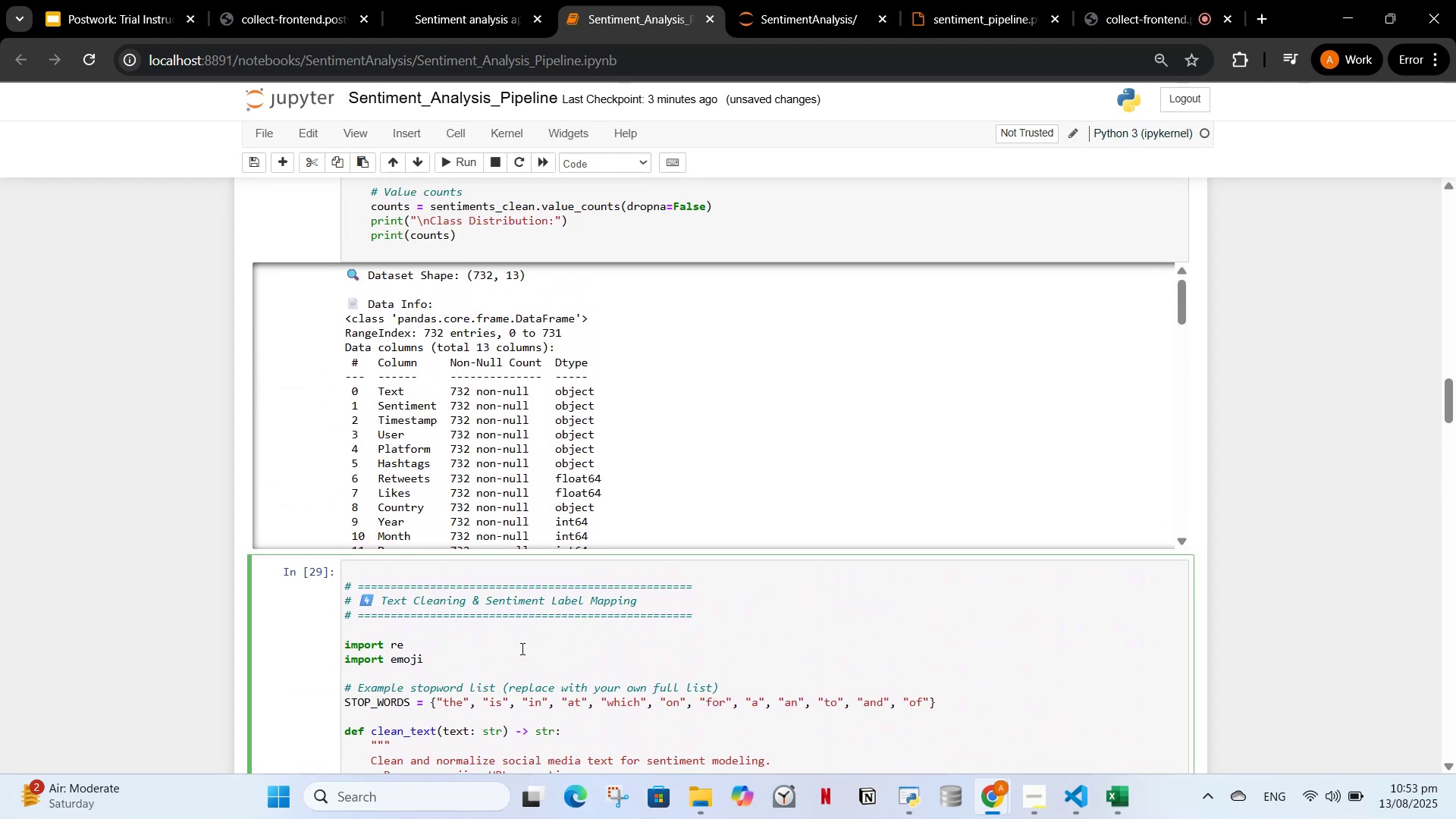 
scroll: coordinate [457, 433], scroll_direction: down, amount: 9.0
 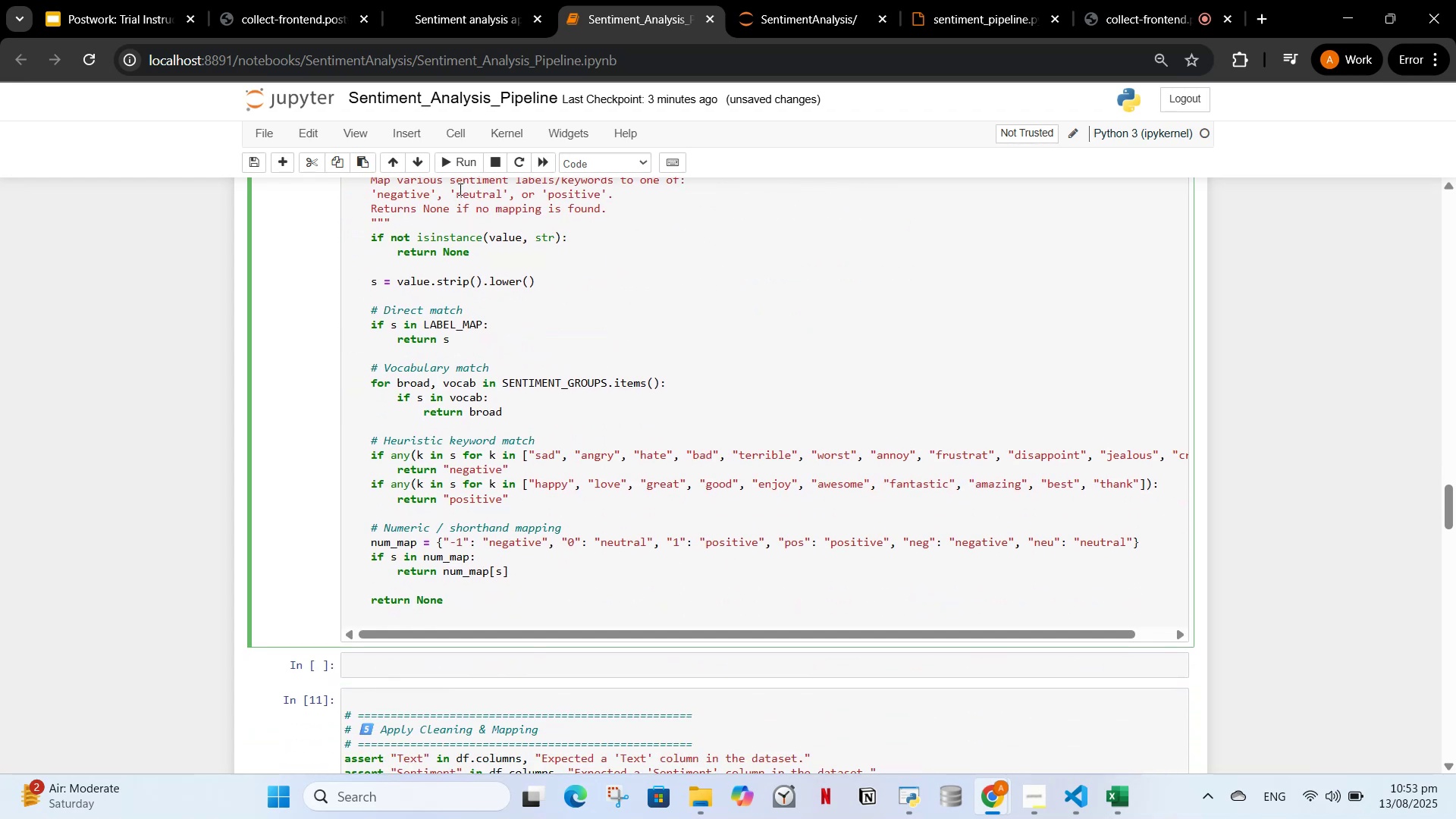 
left_click([456, 159])
 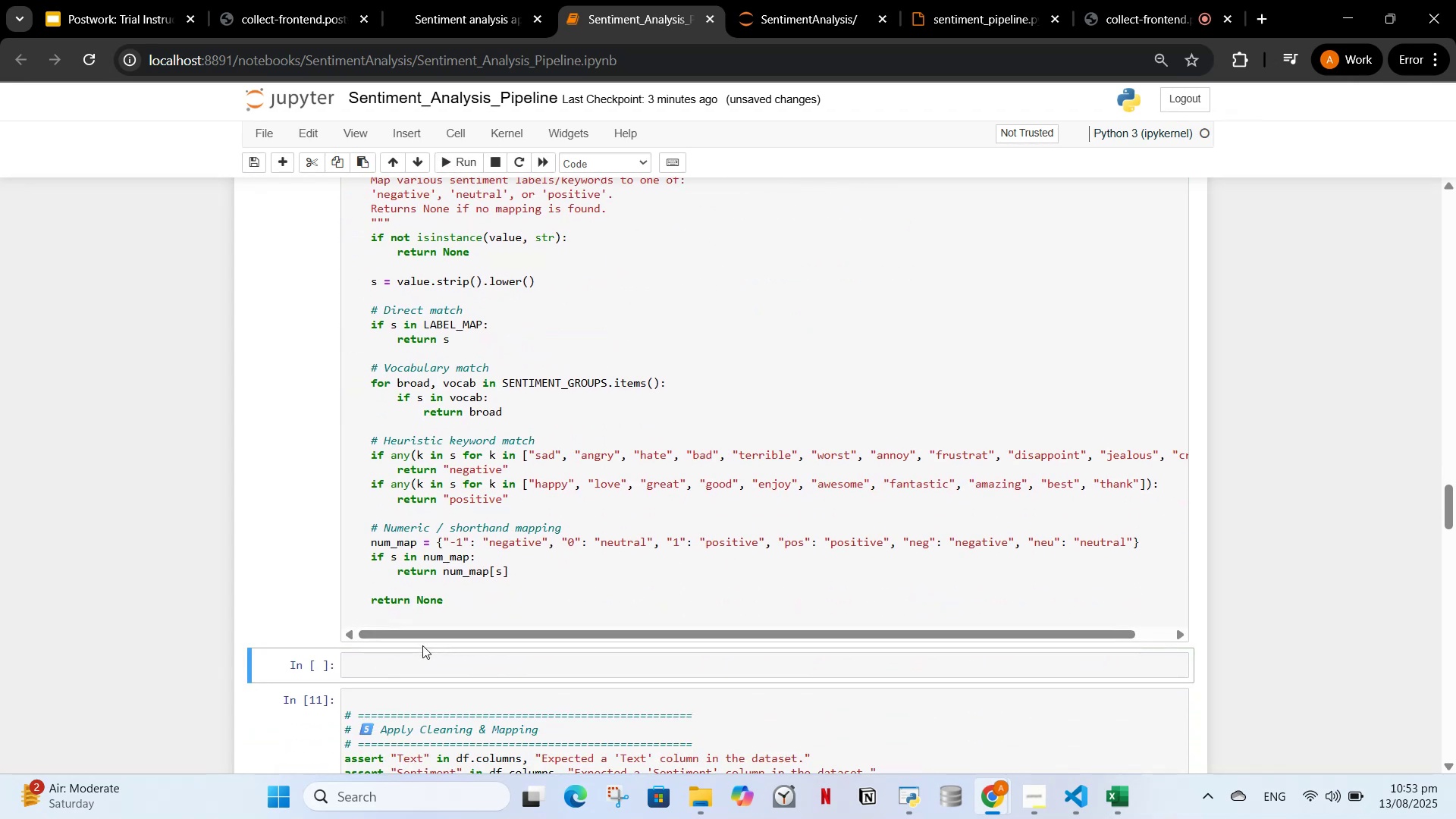 
left_click_drag(start_coordinate=[423, 660], to_coordinate=[425, 651])
 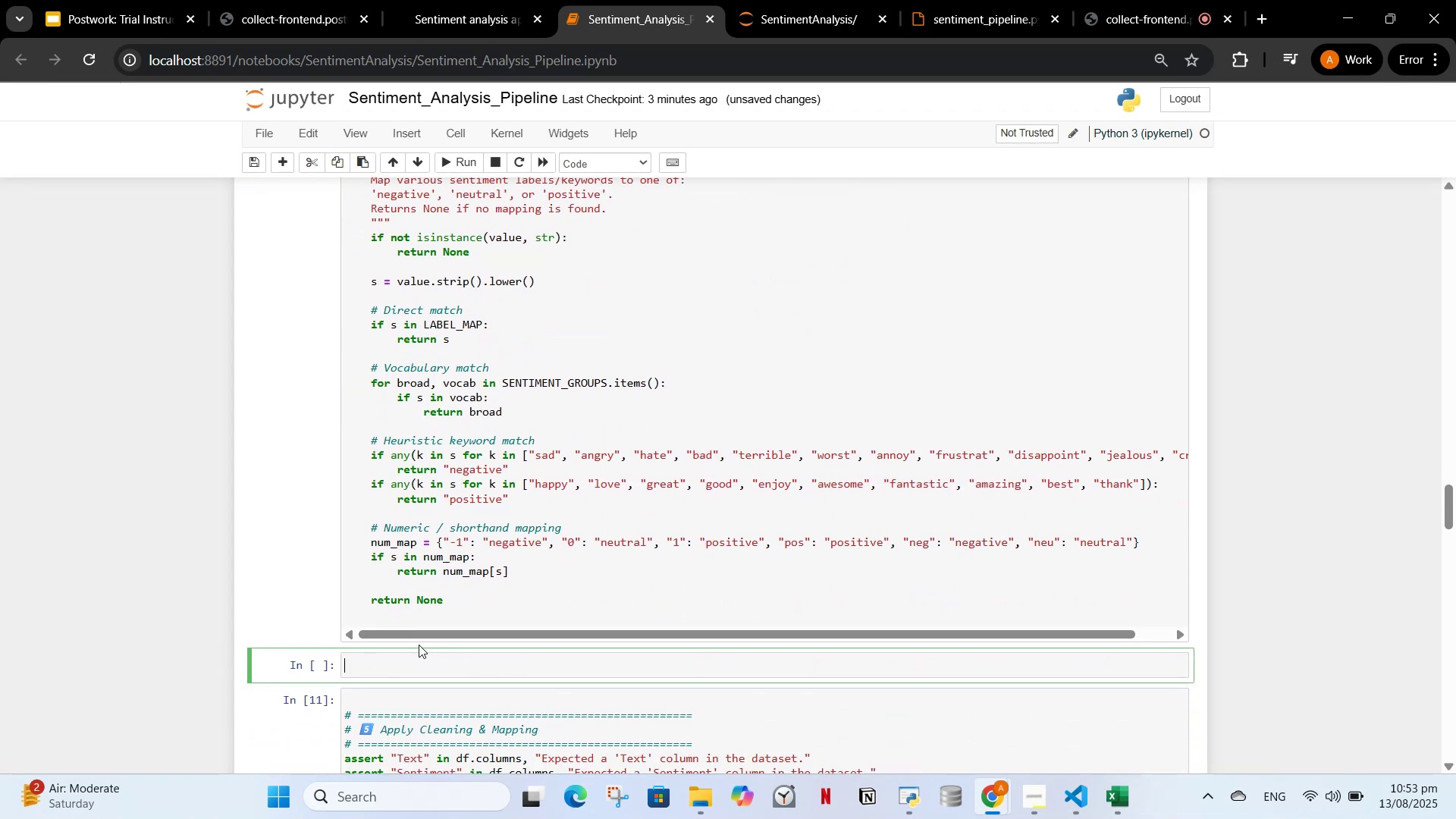 
scroll: coordinate [423, 637], scroll_direction: down, amount: 3.0
 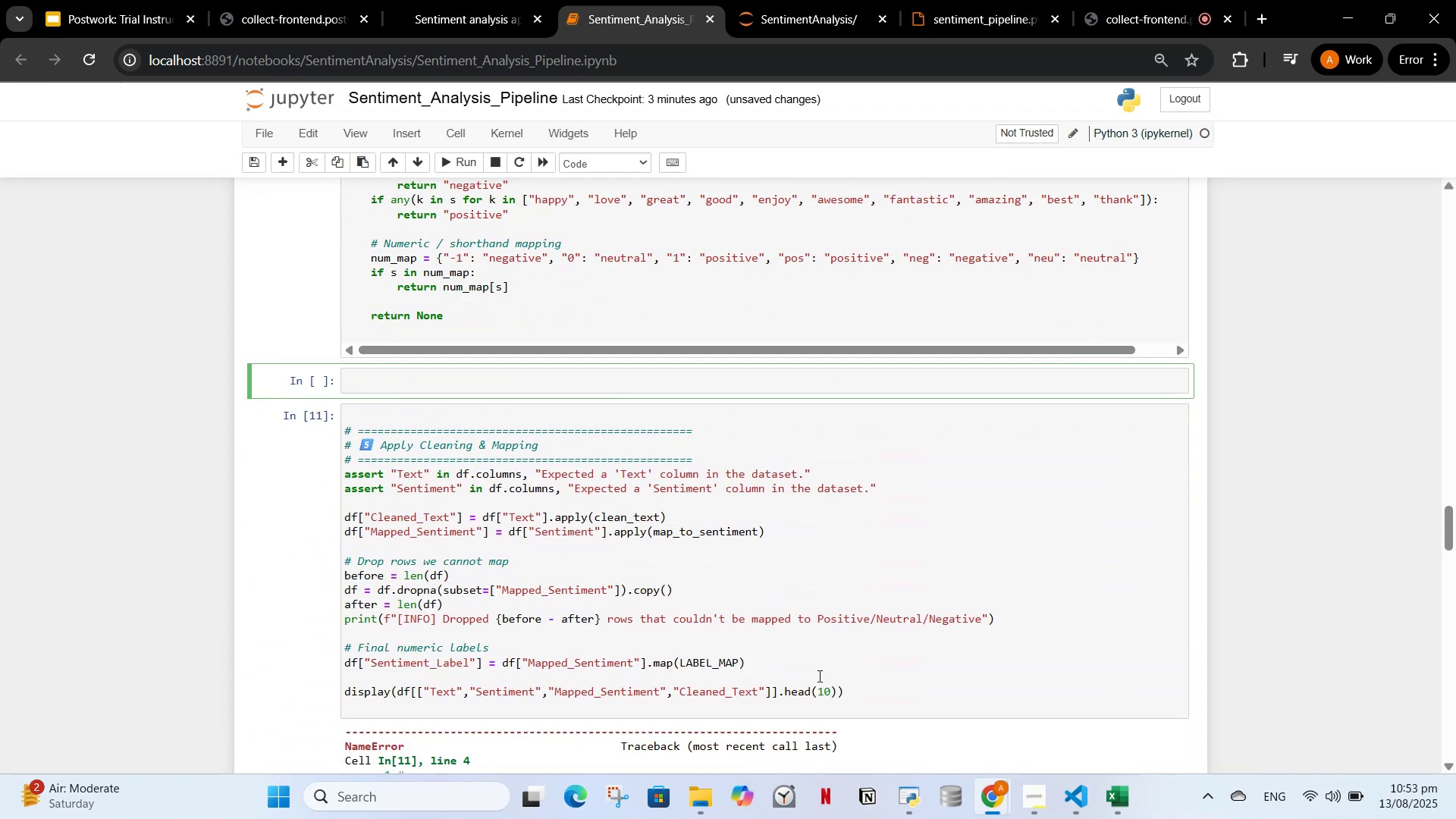 
left_click_drag(start_coordinate=[855, 698], to_coordinate=[316, 420])
 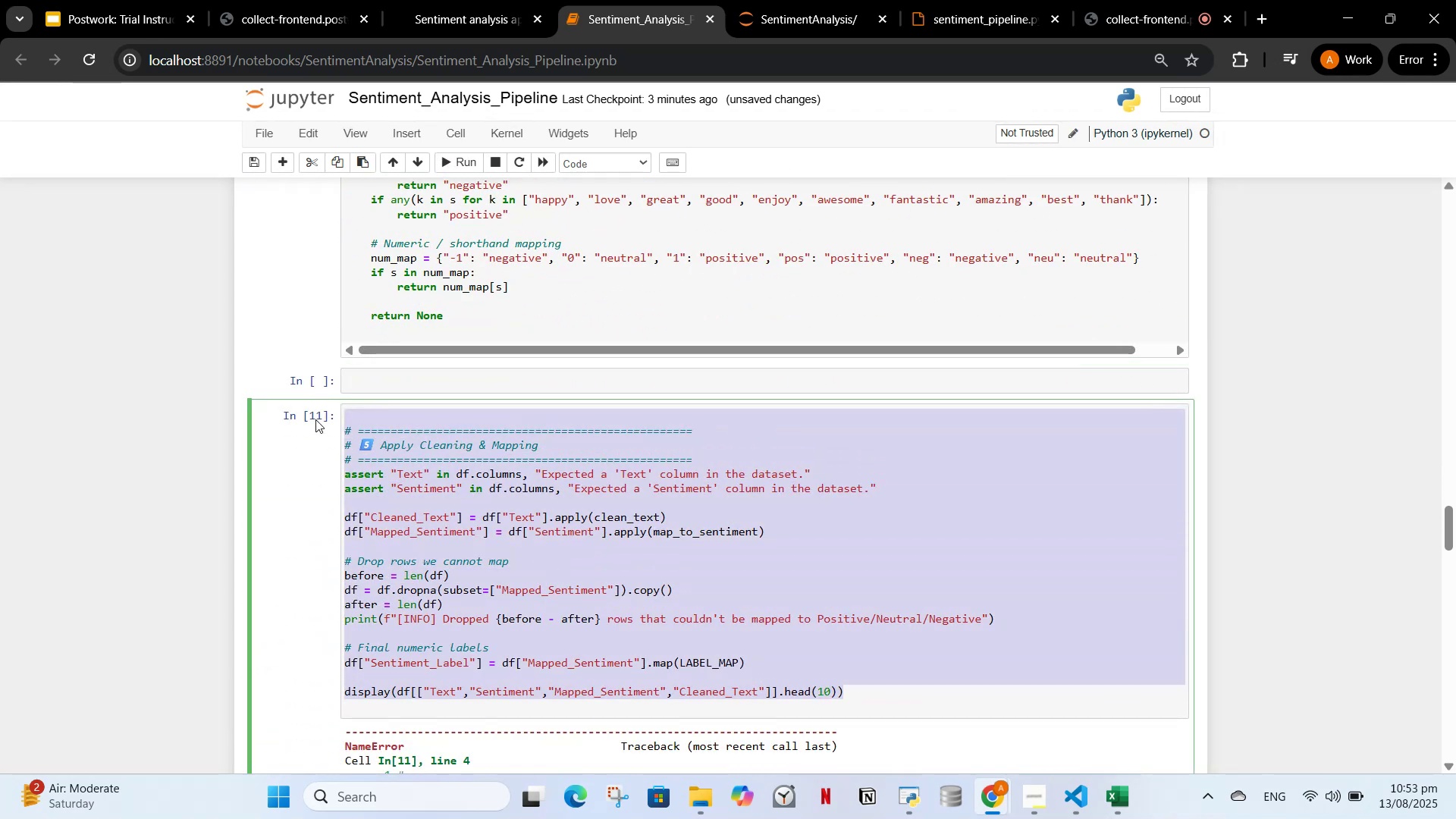 
key(Control+C)
 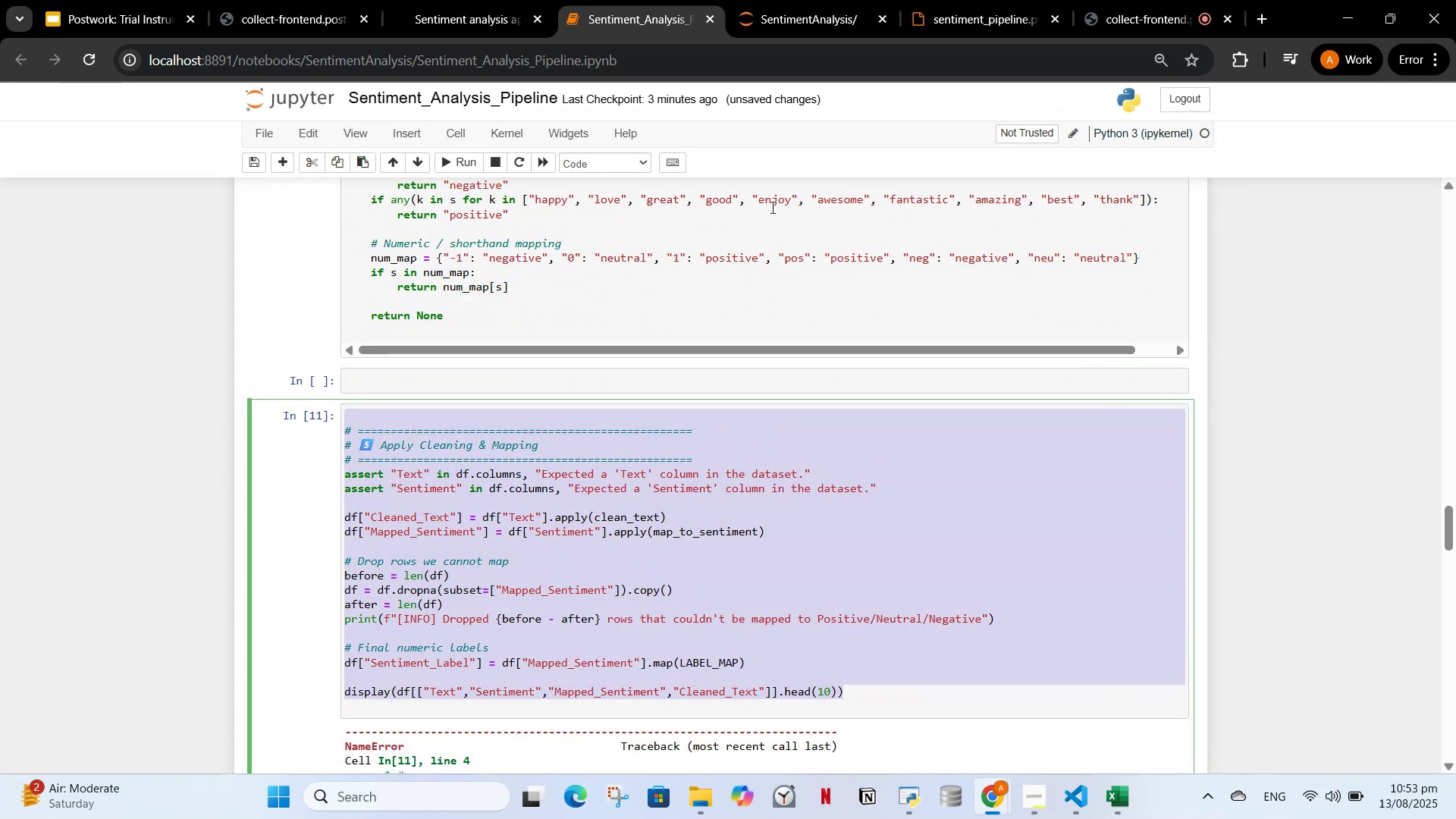 
key(Control+ControlLeft)
 